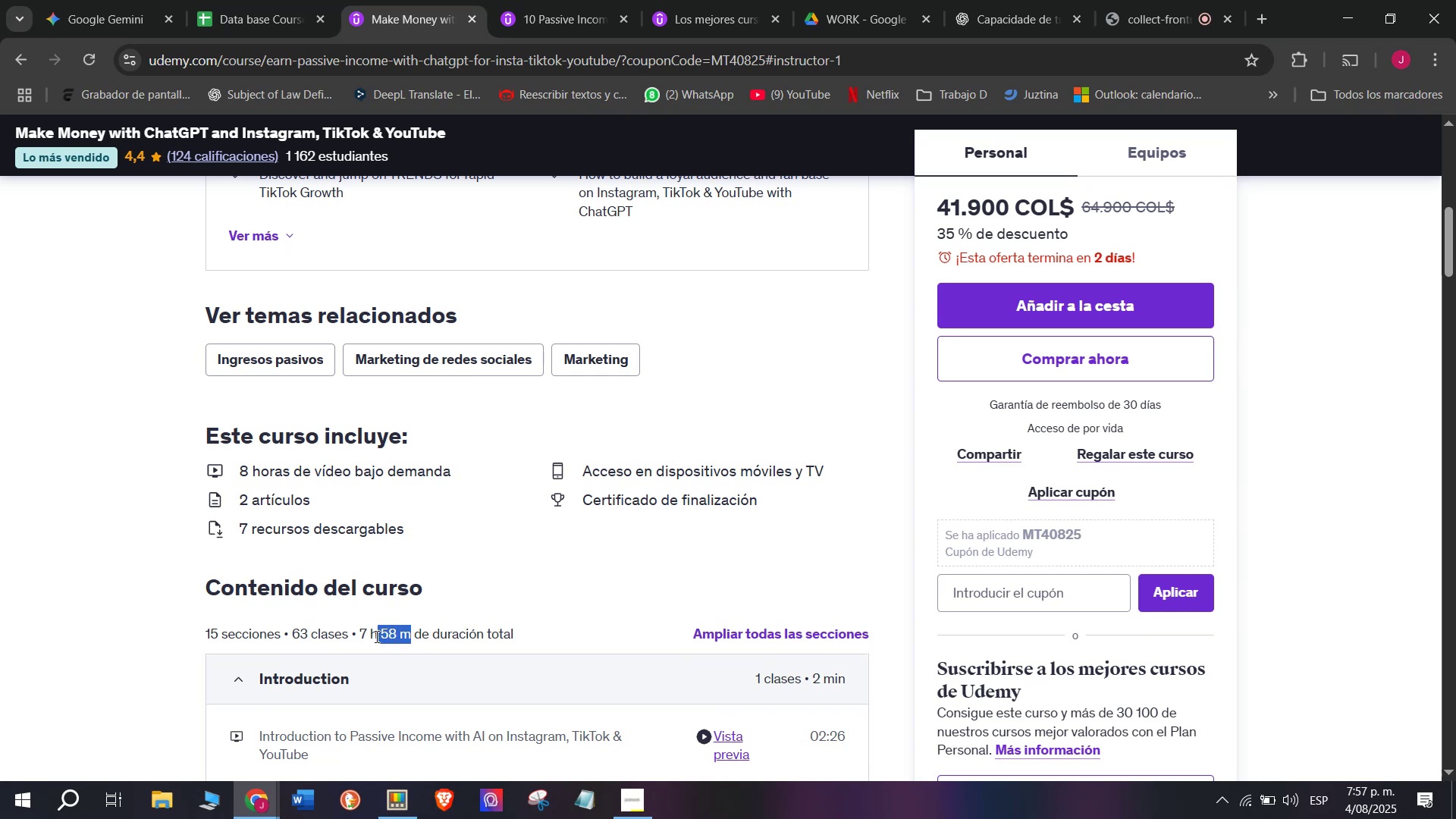 
key(Control+ControlLeft)
 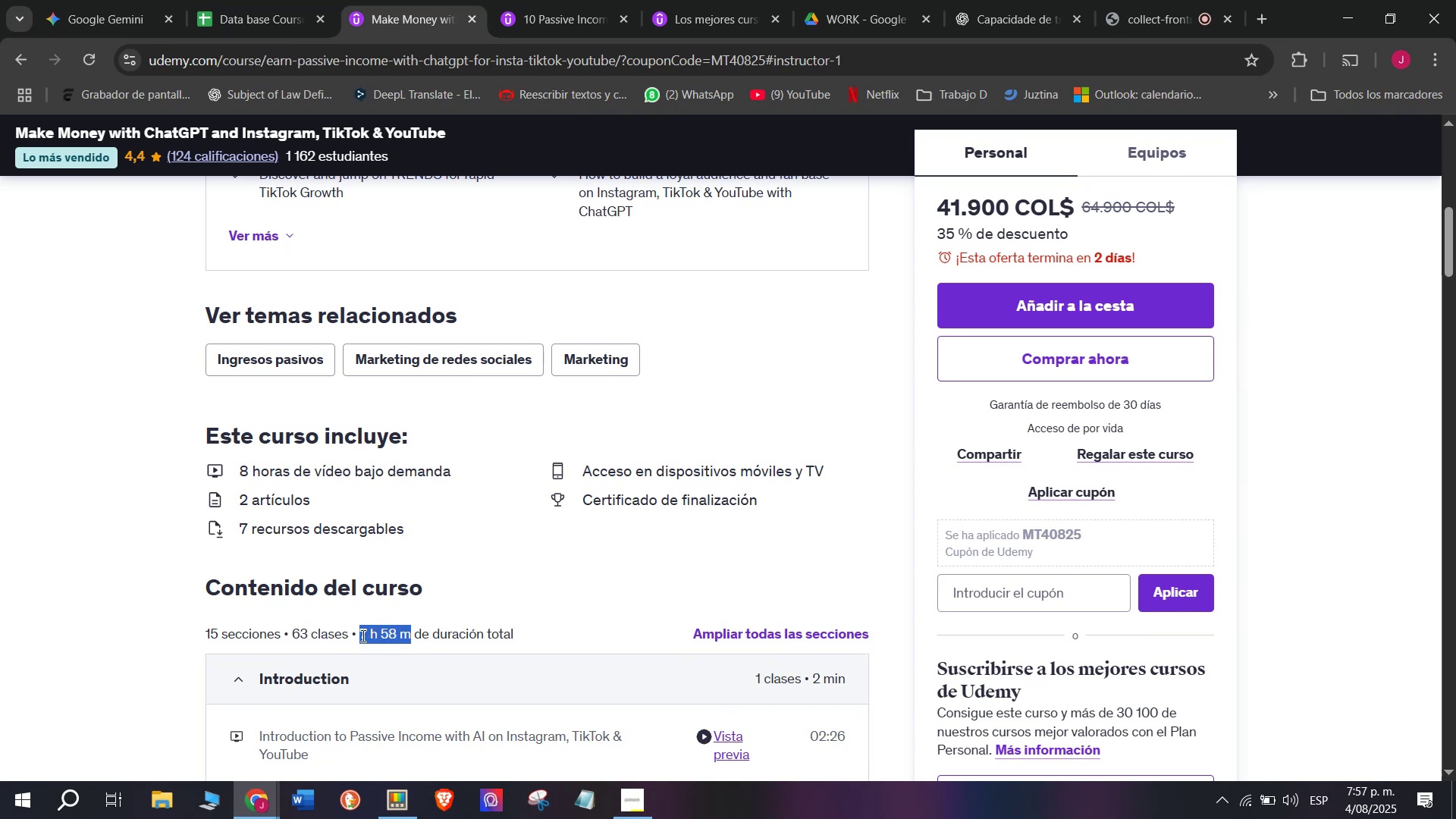 
key(Break)
 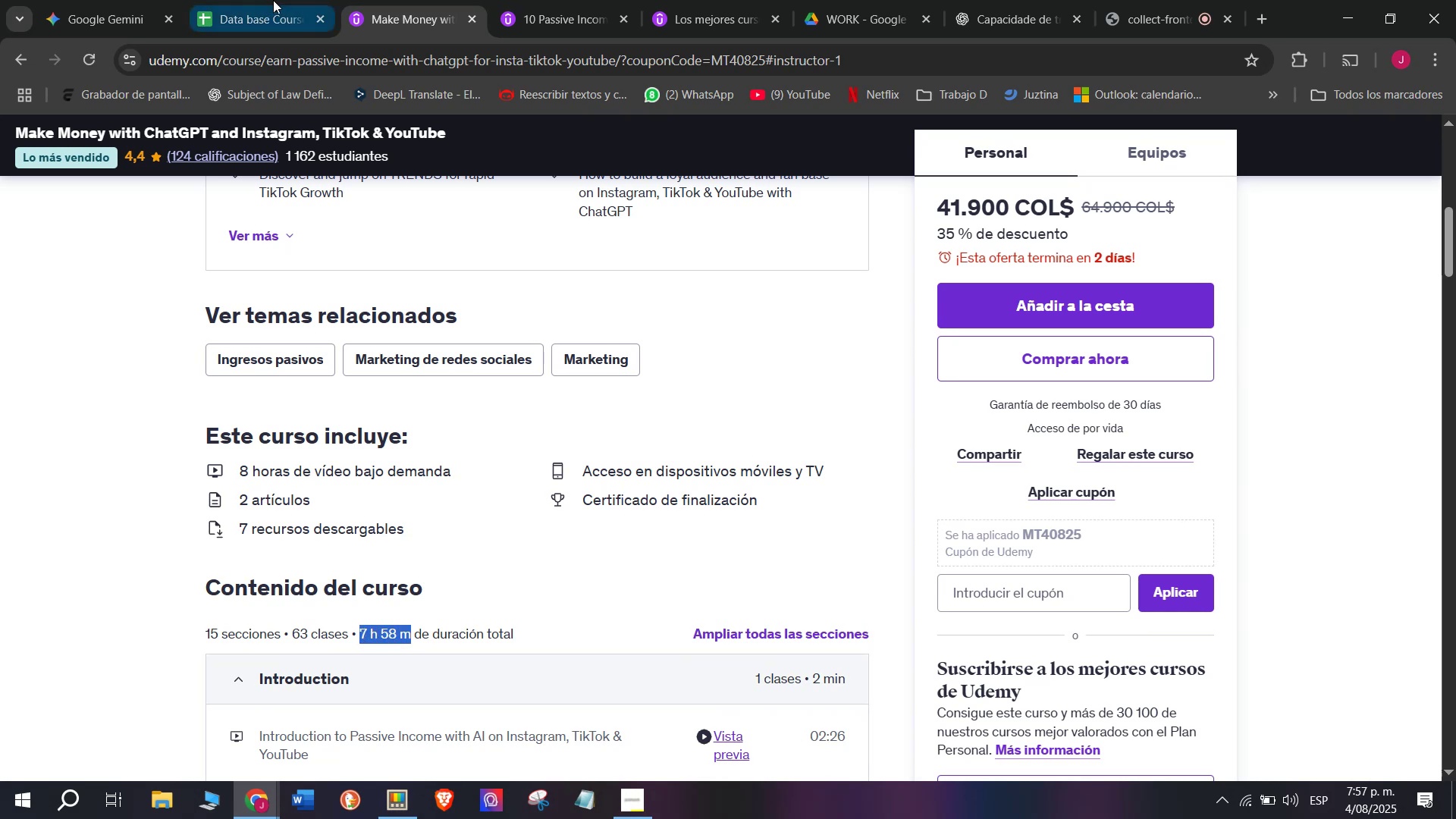 
key(Control+C)
 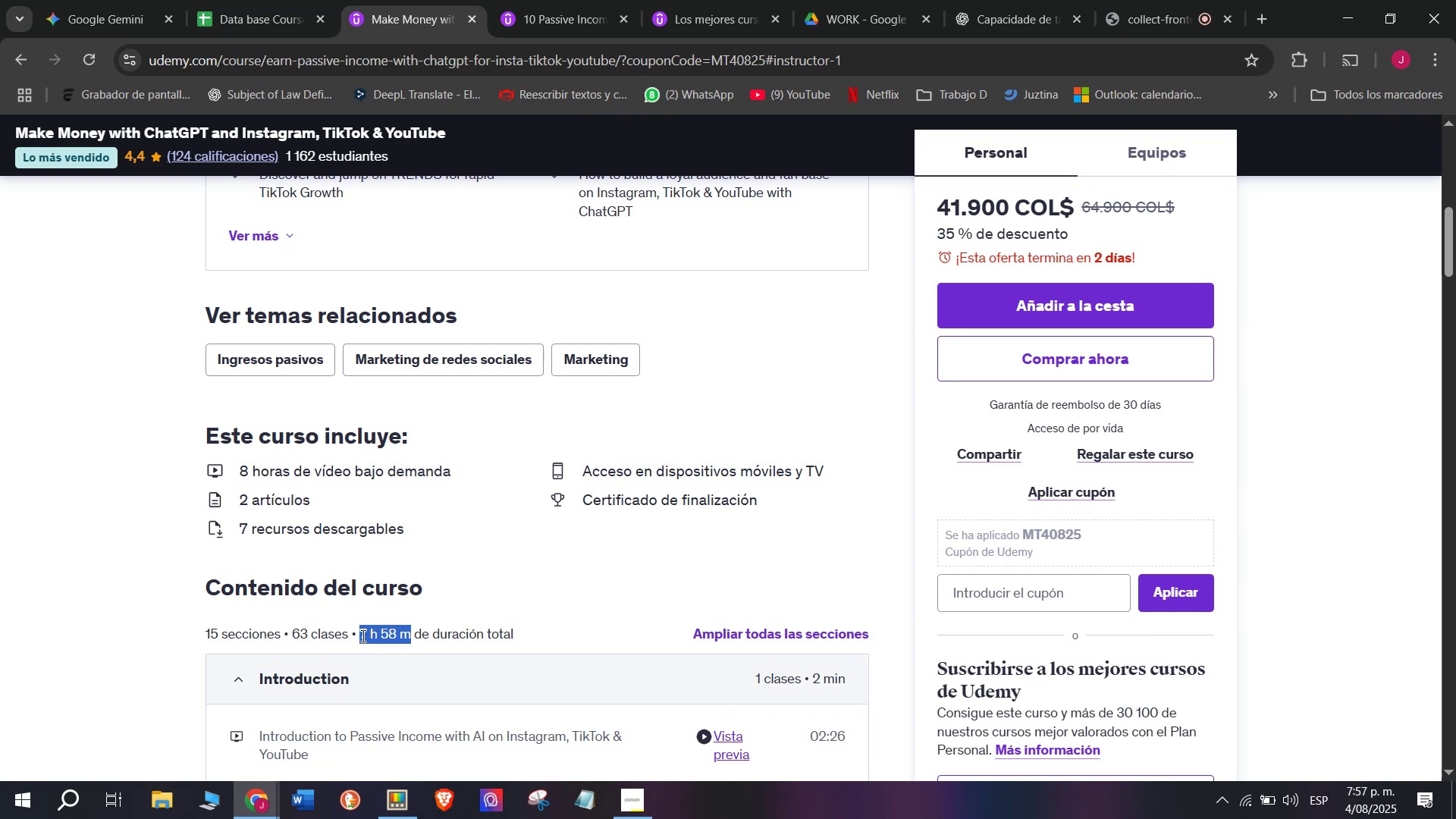 
key(Break)
 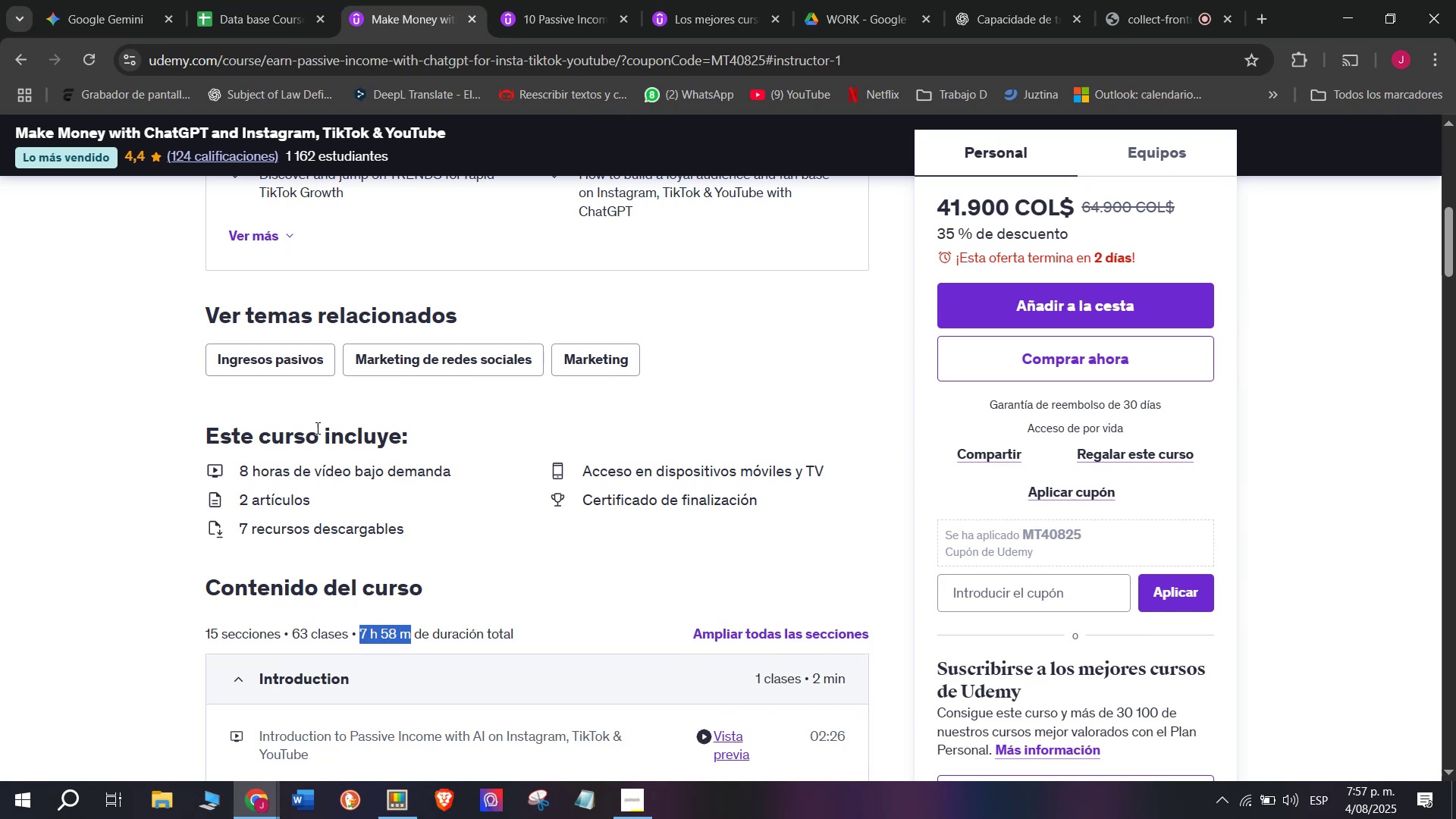 
key(Control+C)
 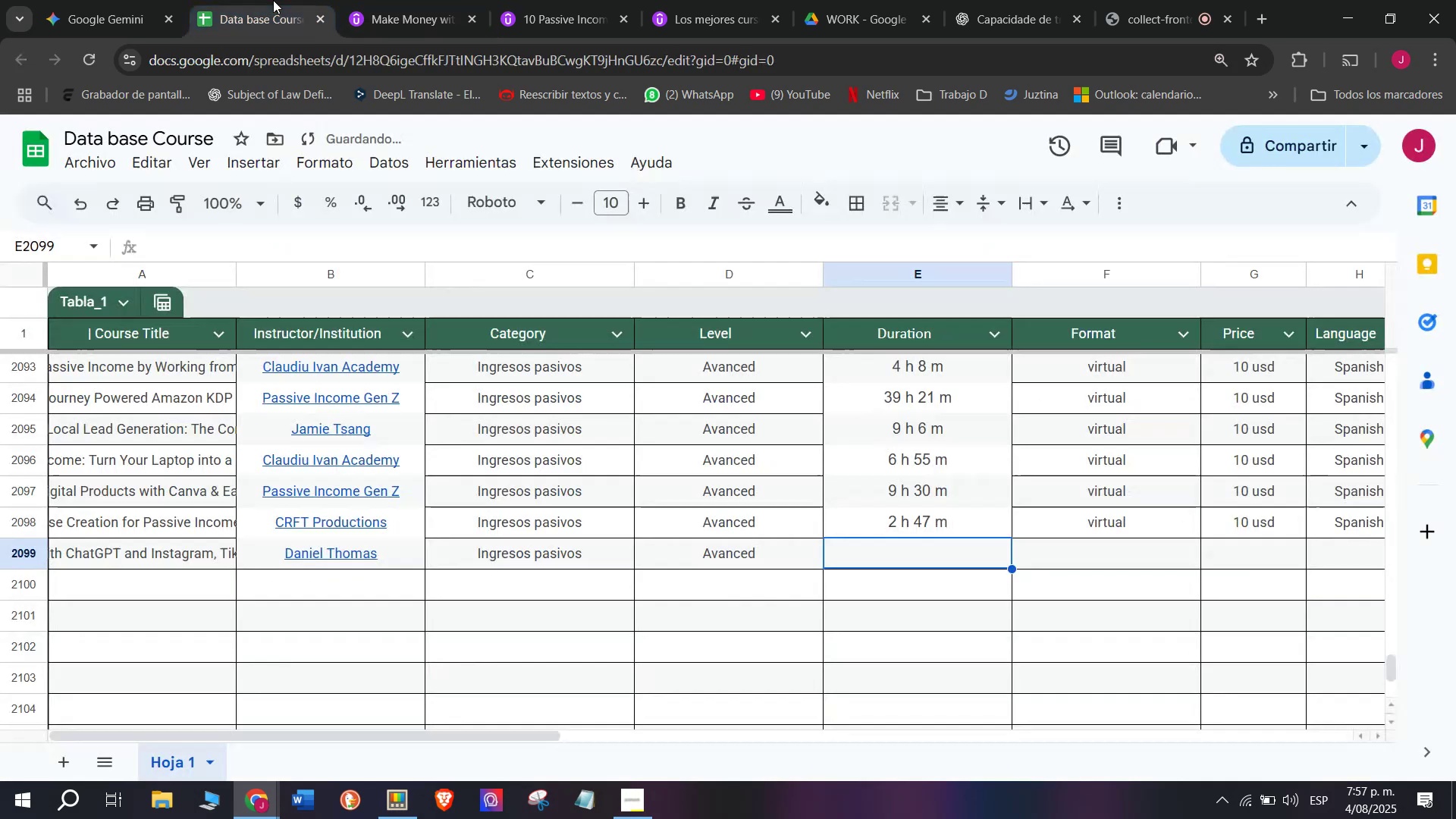 
key(Control+ControlLeft)
 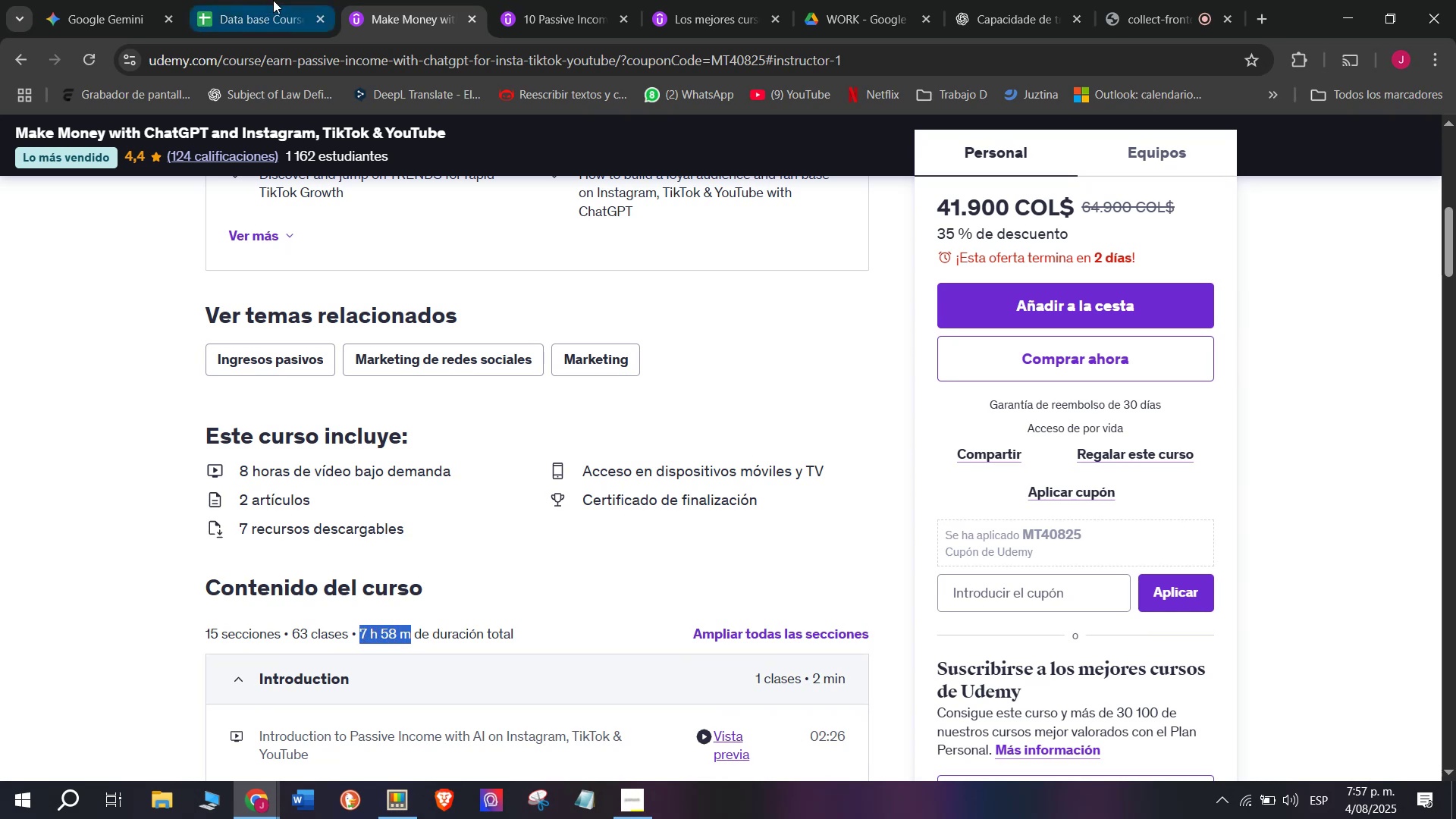 
left_click([273, 0])
 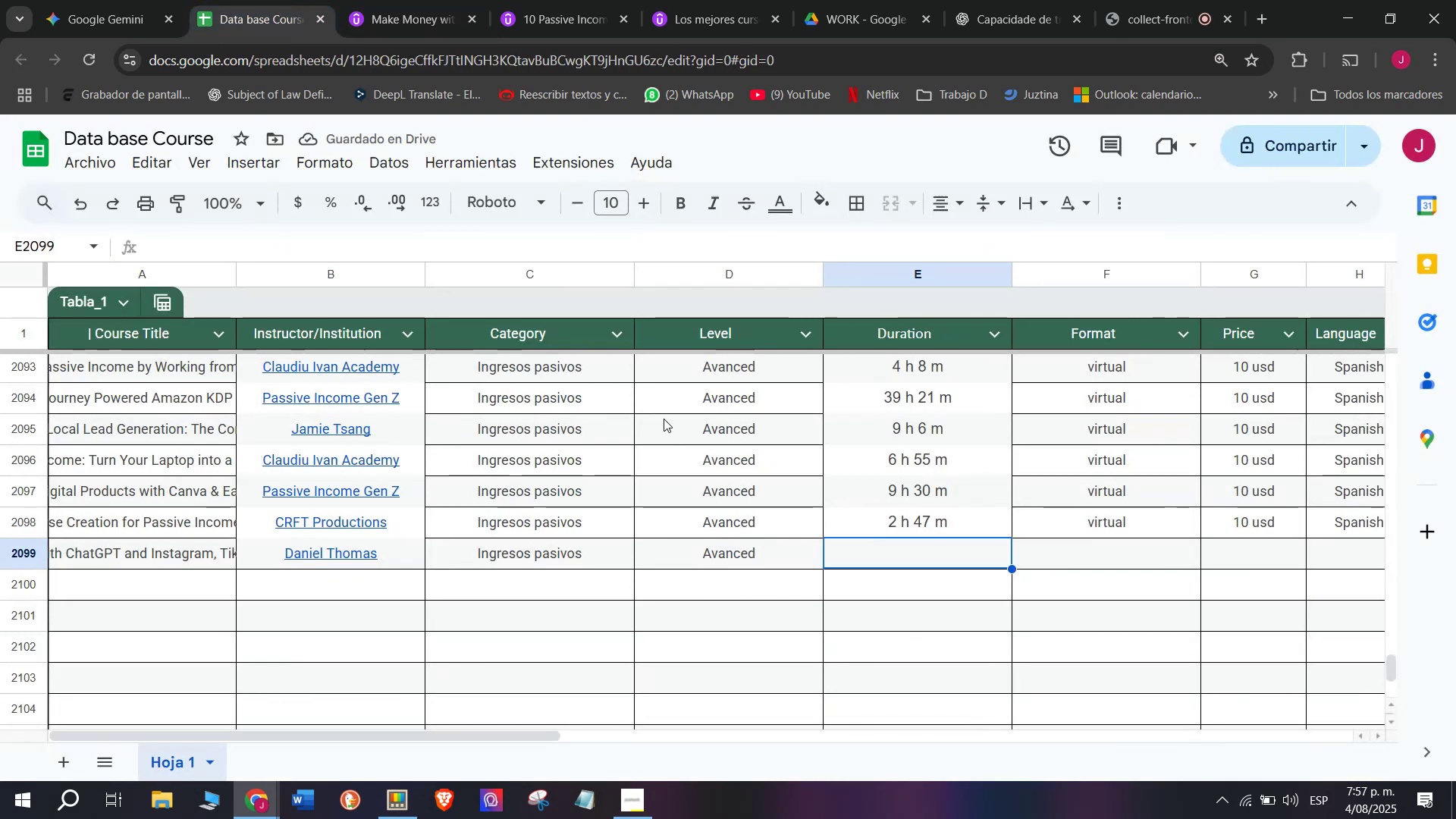 
key(Z)
 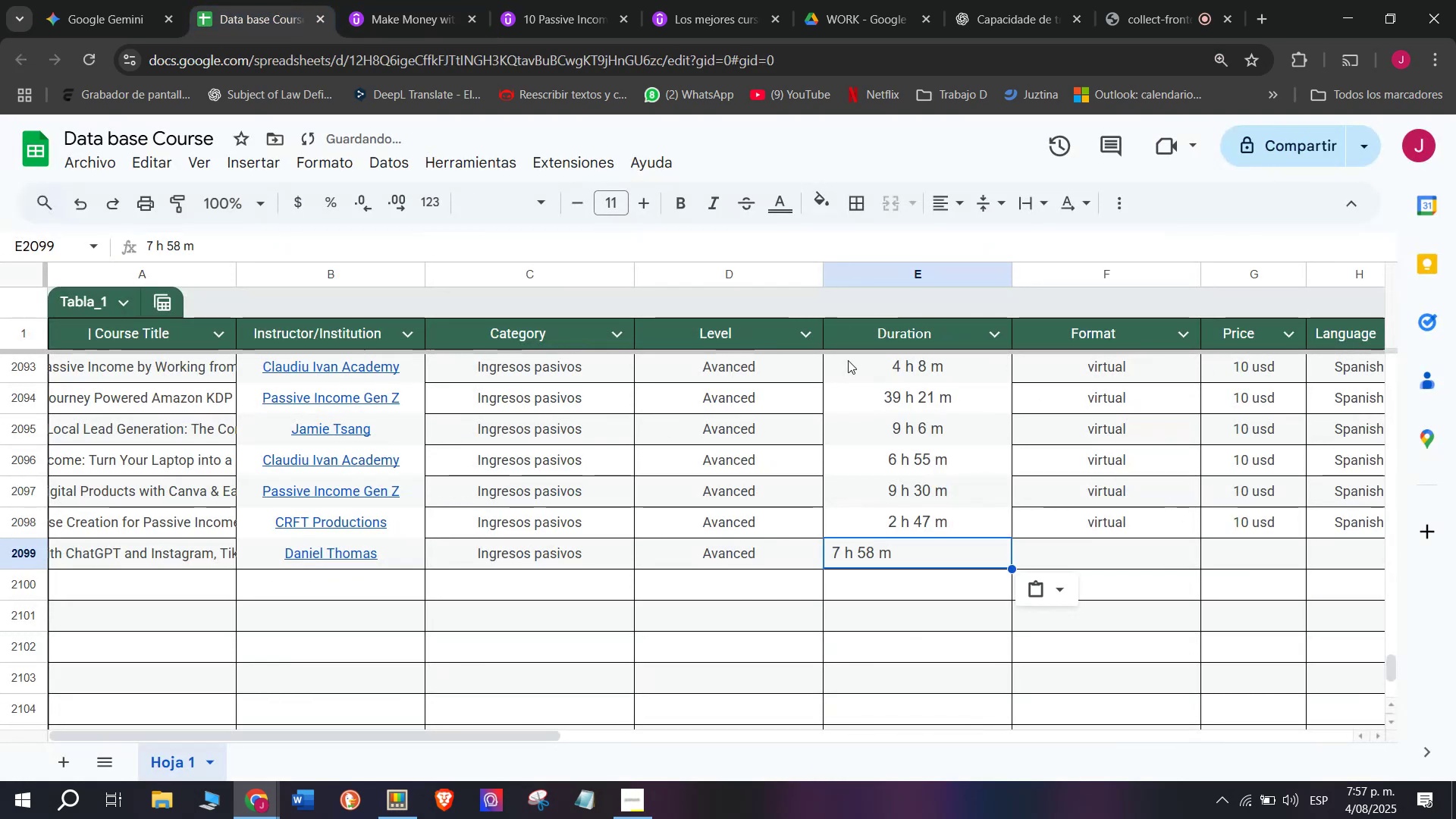 
key(Control+ControlLeft)
 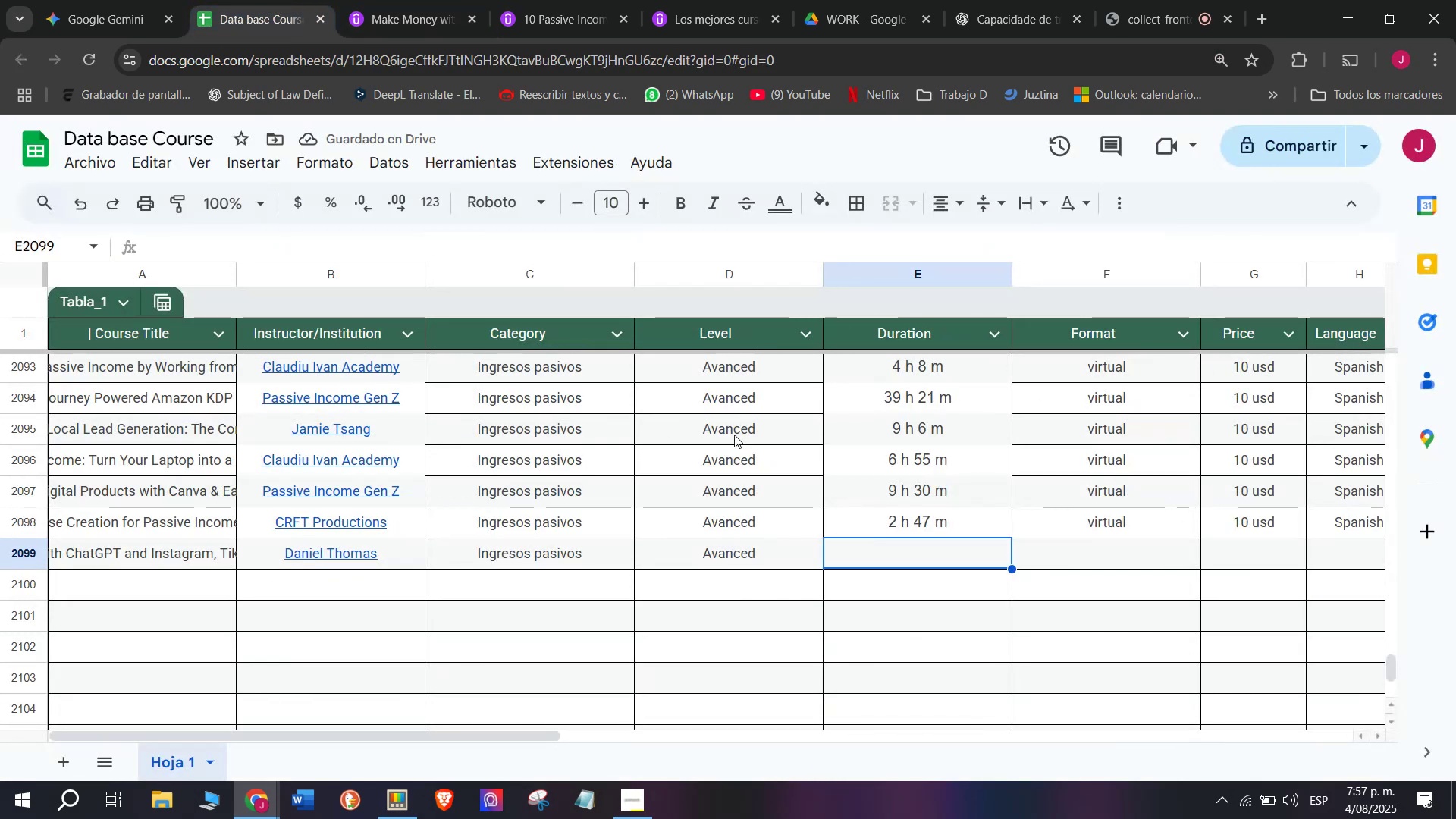 
key(Control+V)
 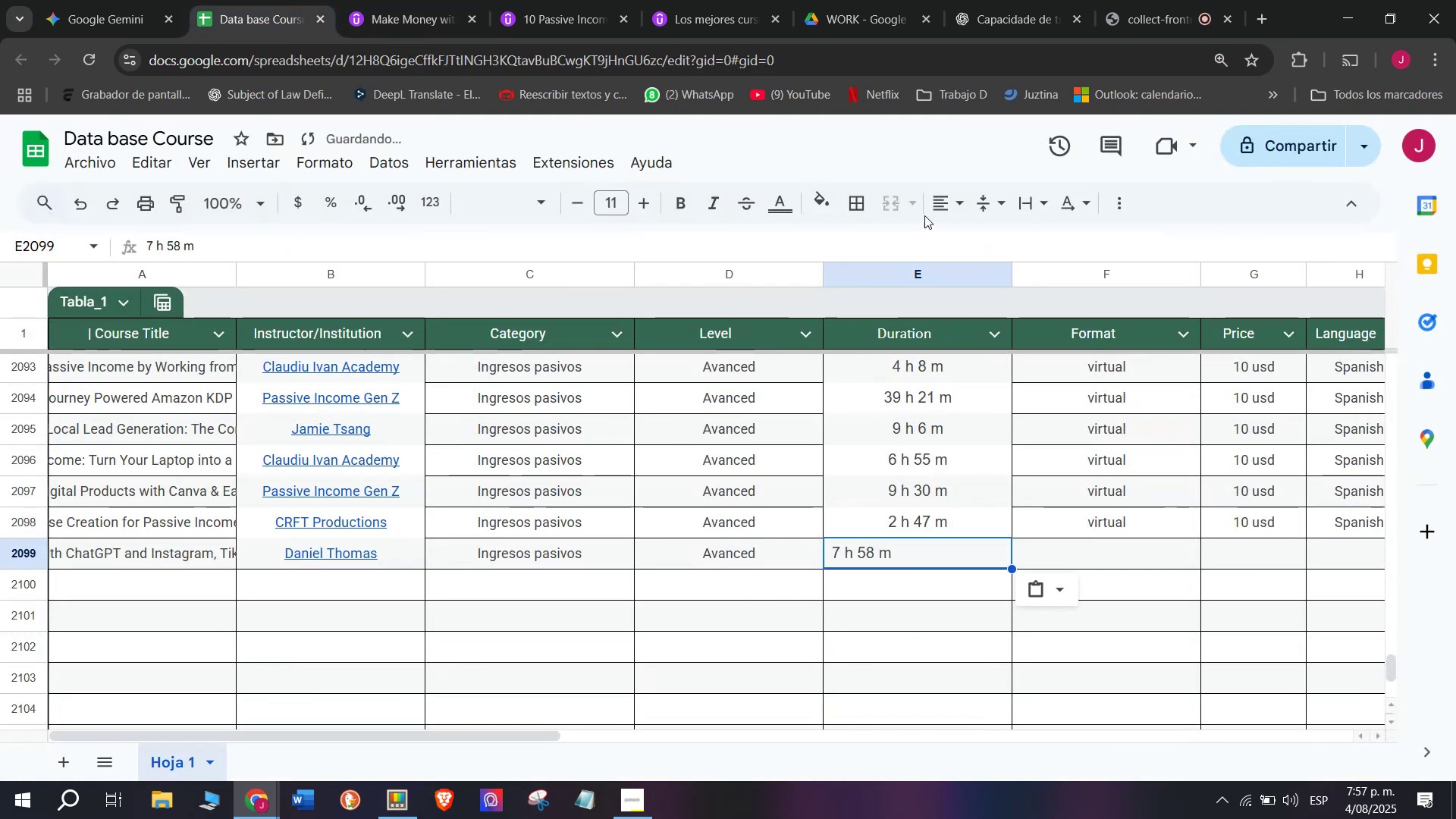 
left_click([935, 205])
 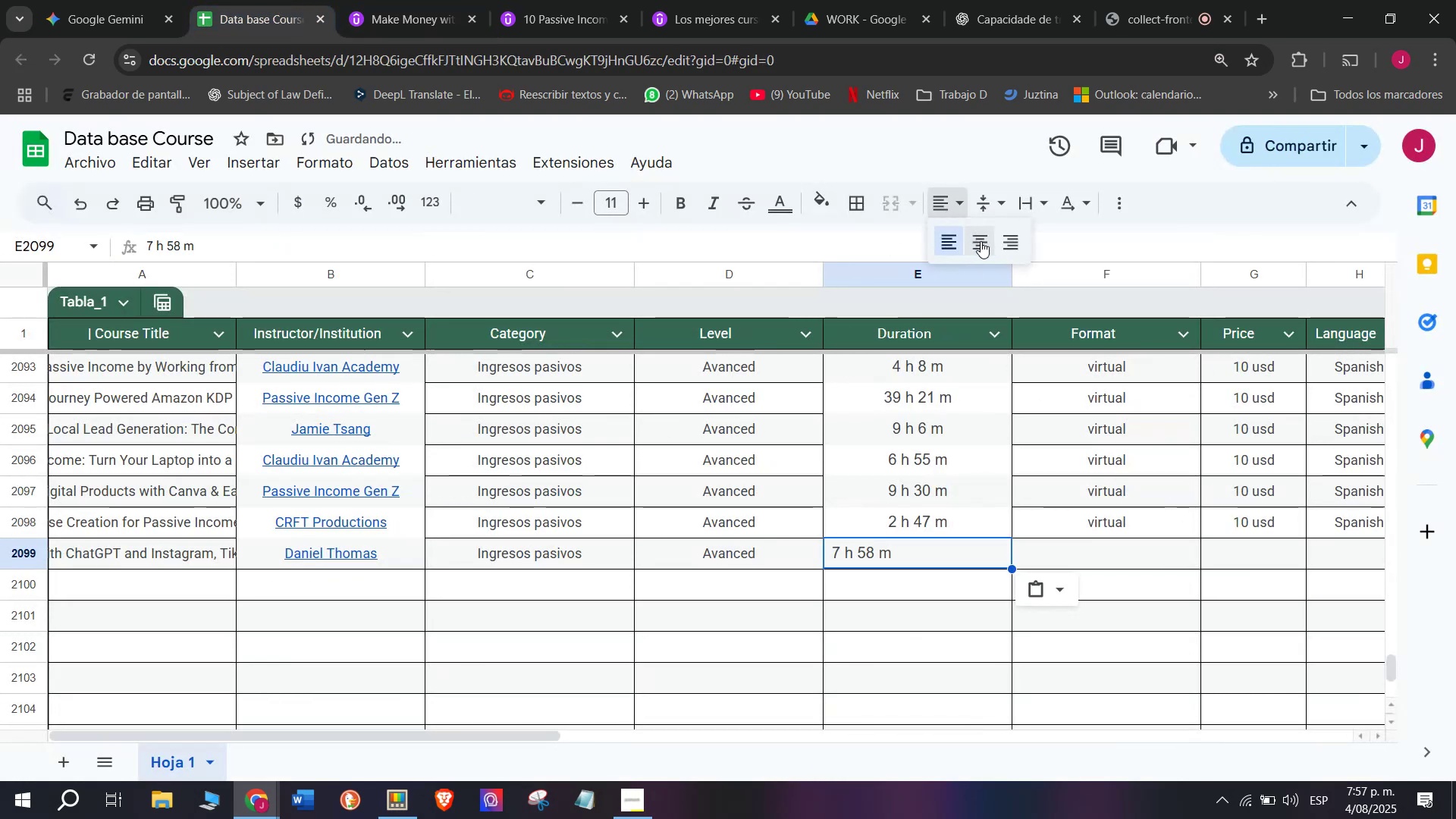 
left_click([983, 242])
 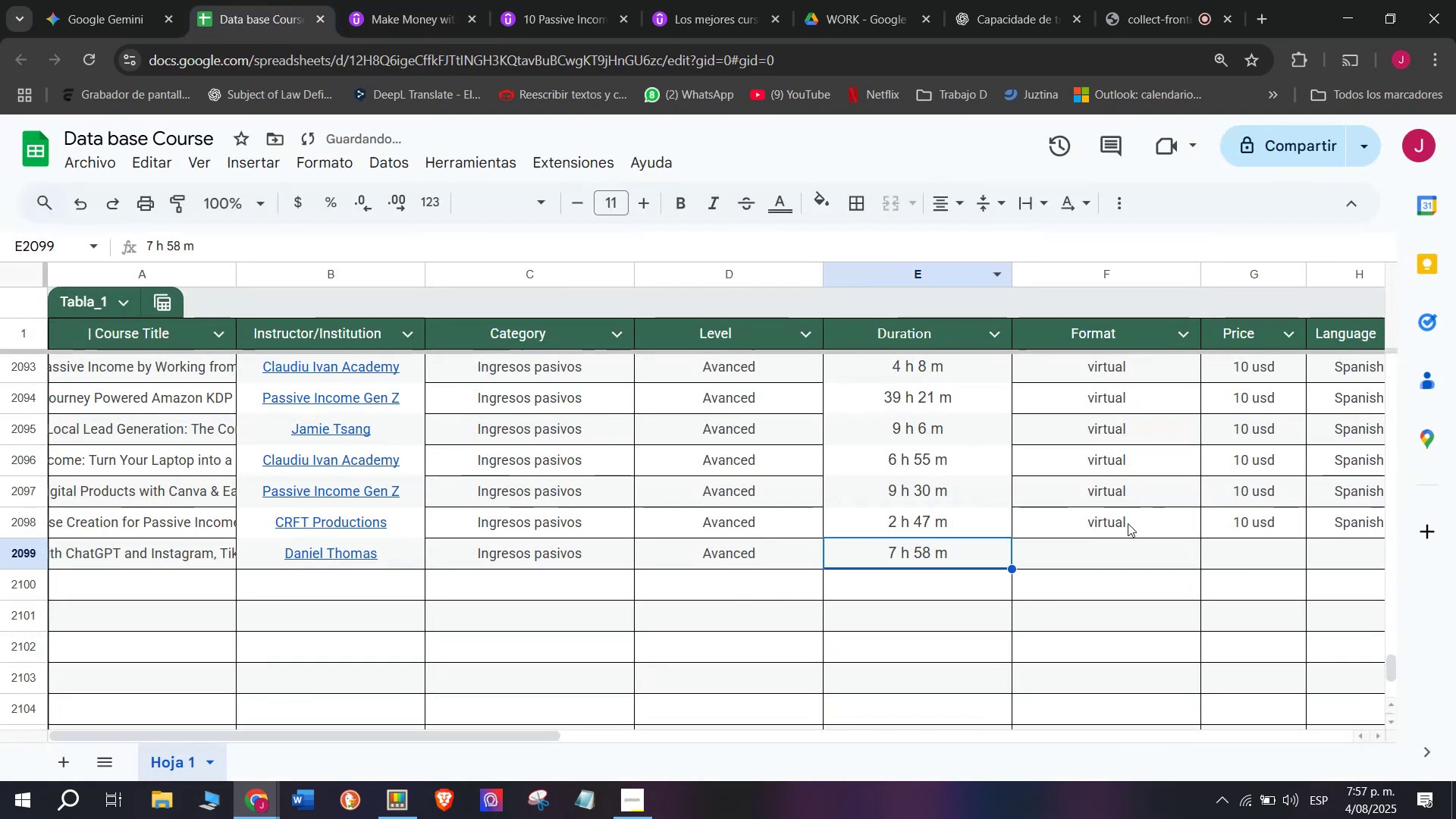 
left_click([1132, 523])
 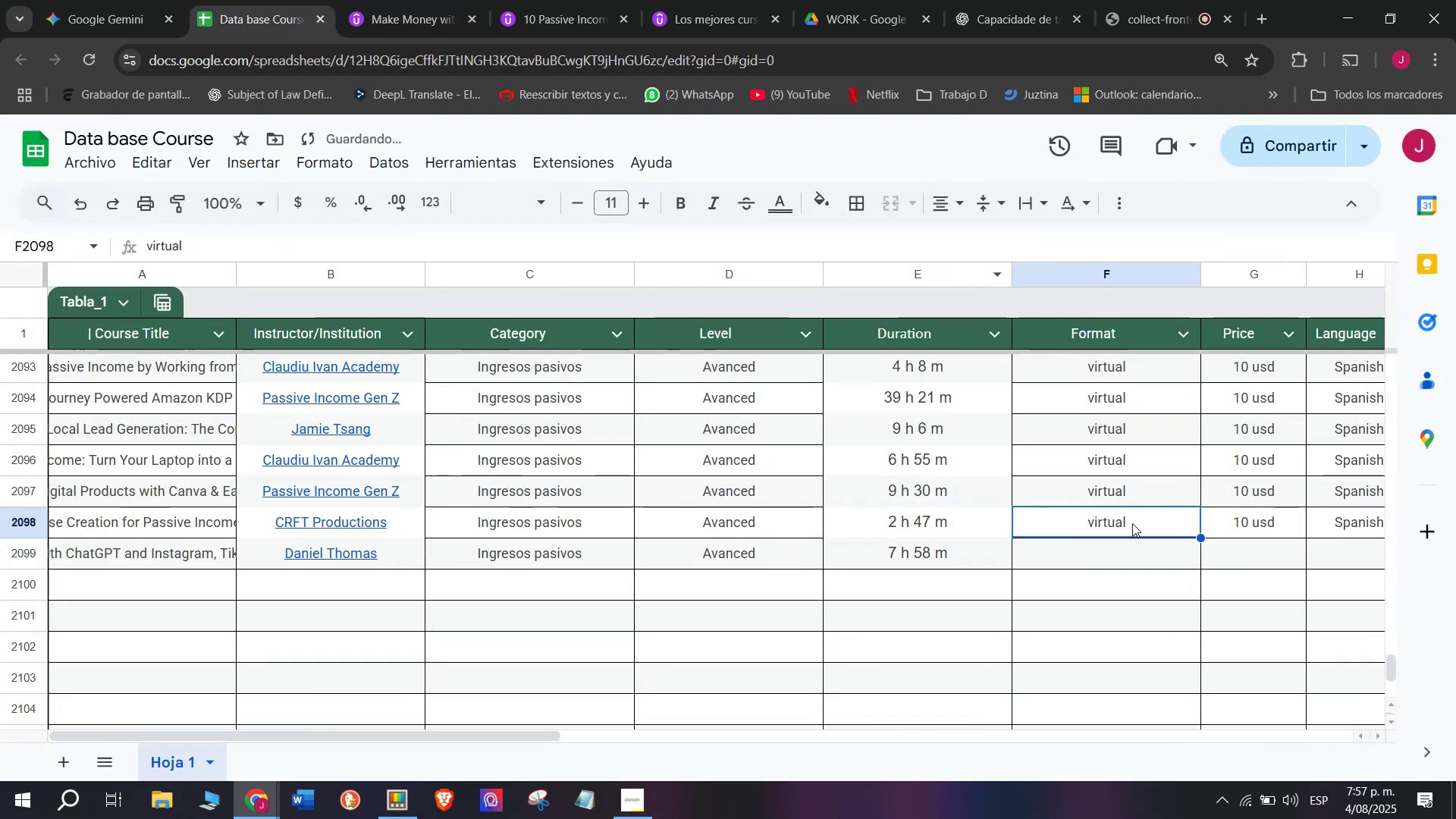 
key(Break)
 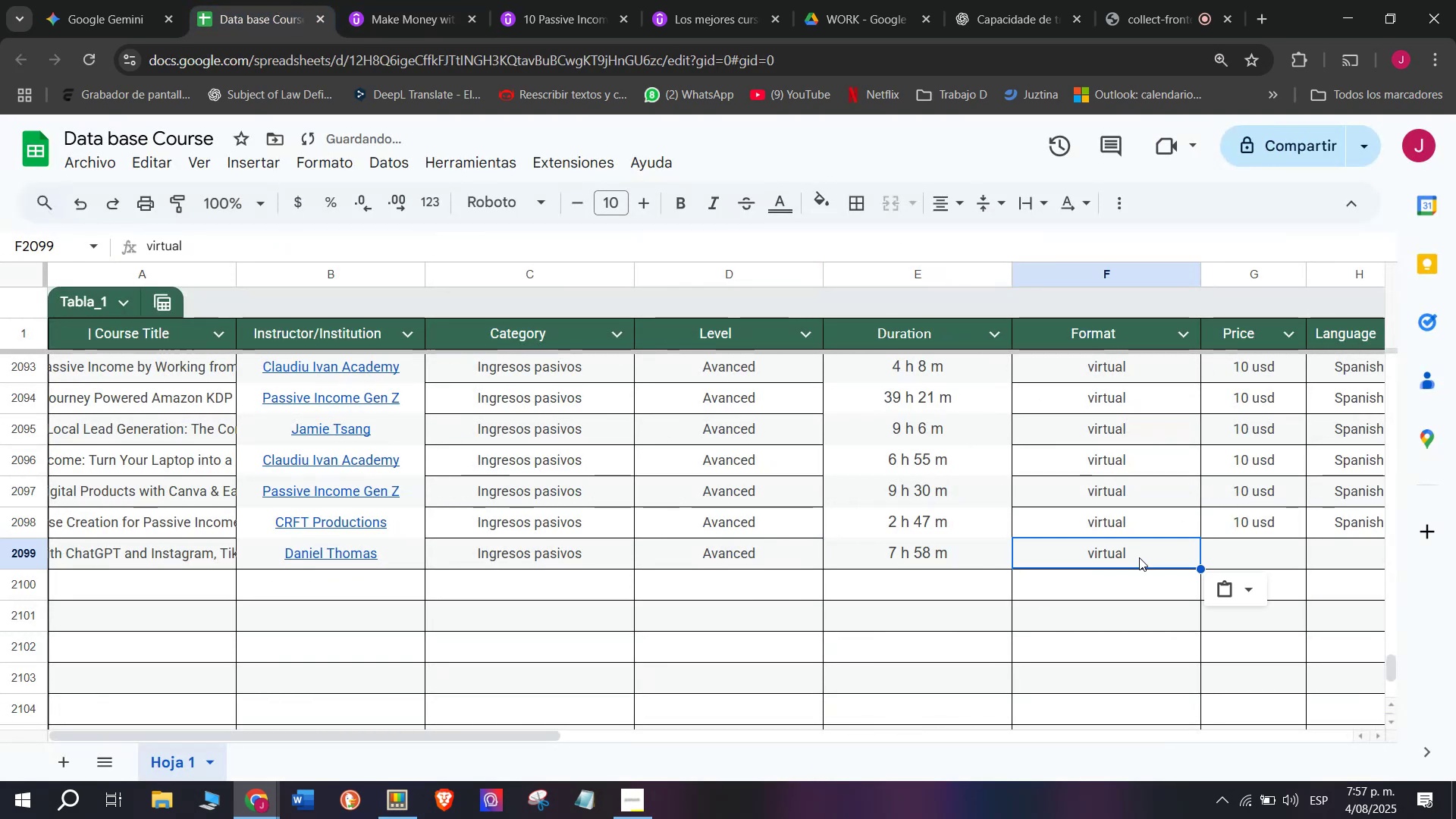 
key(Control+ControlLeft)
 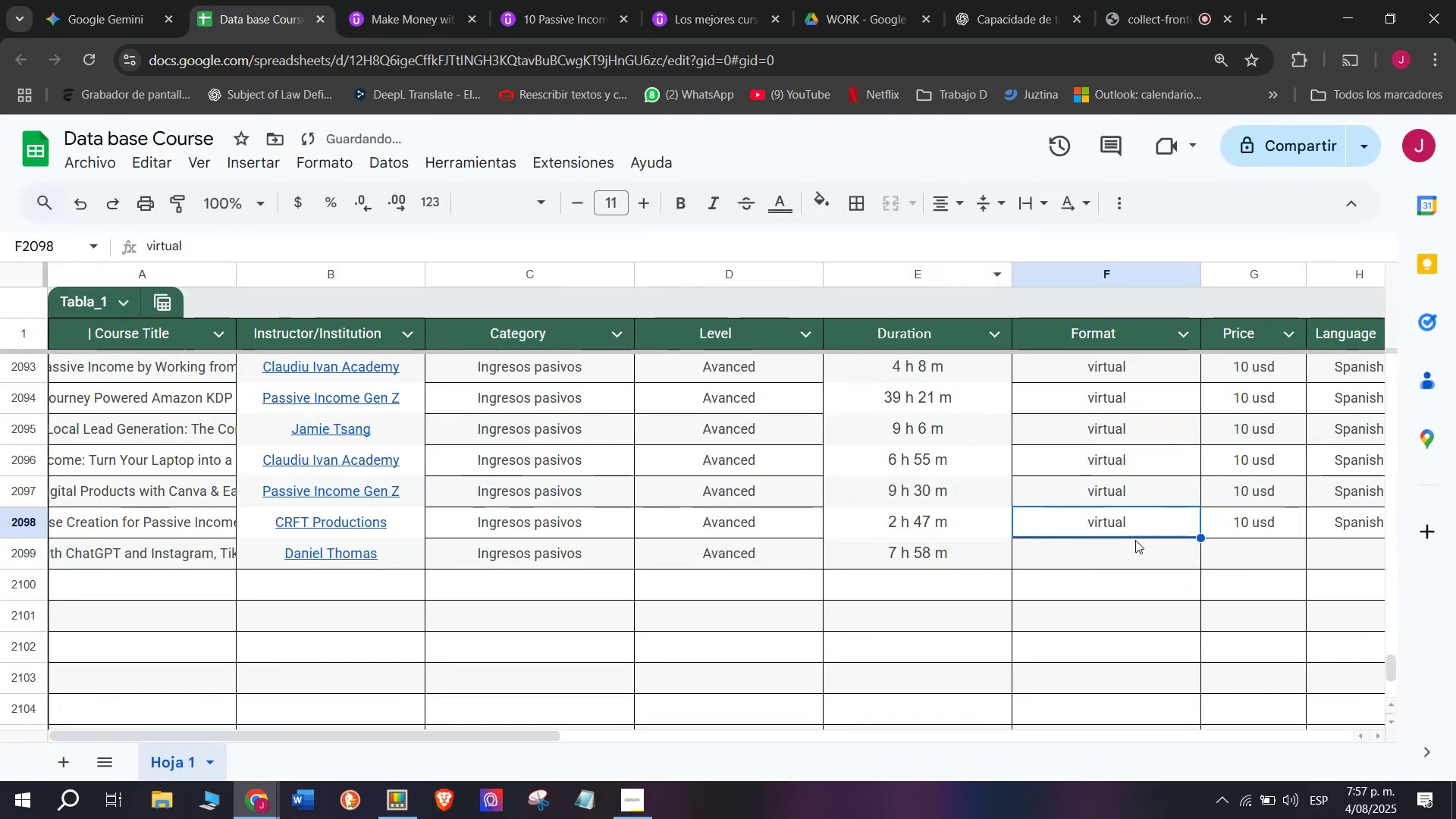 
key(Control+C)
 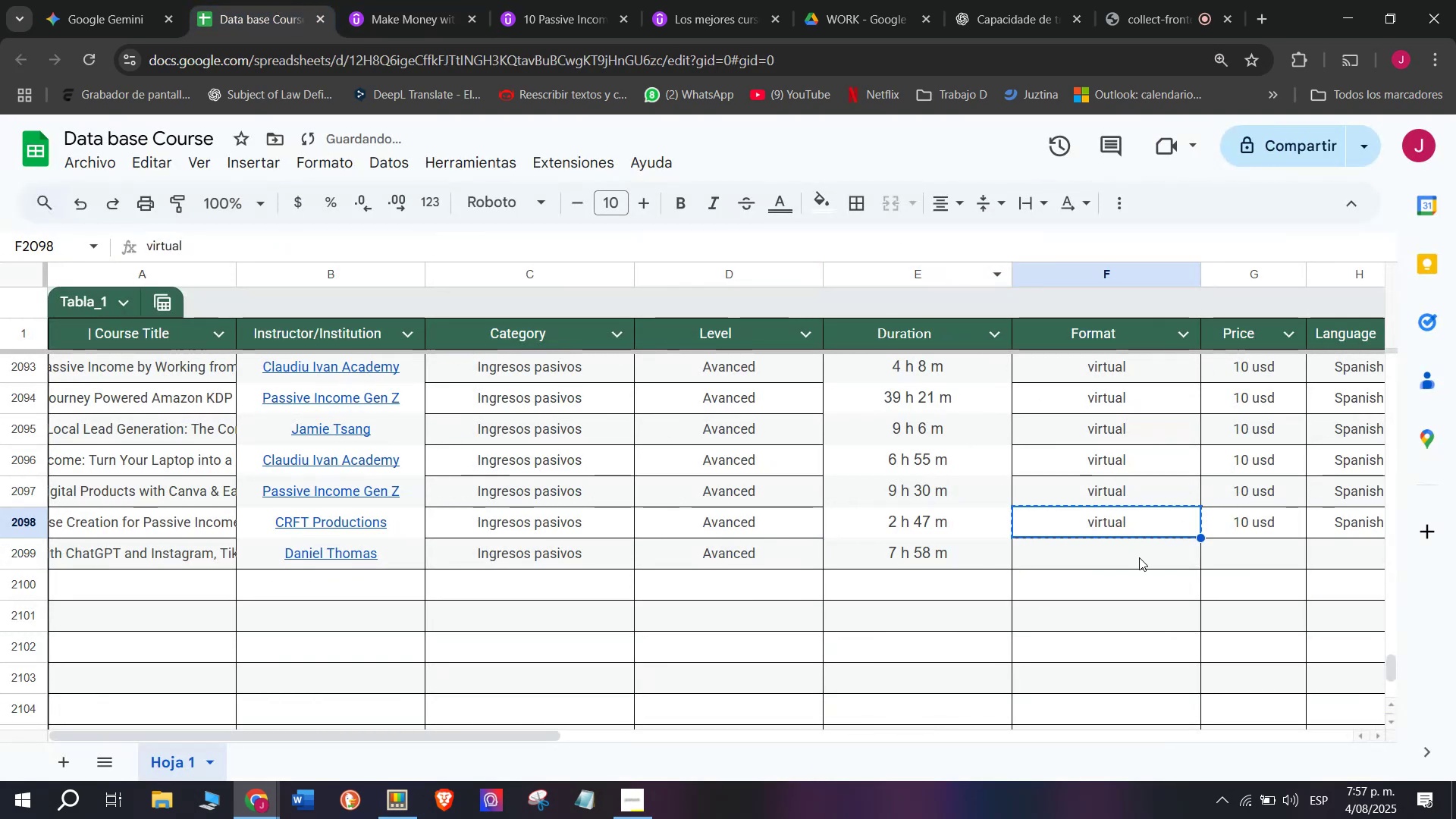 
key(Z)
 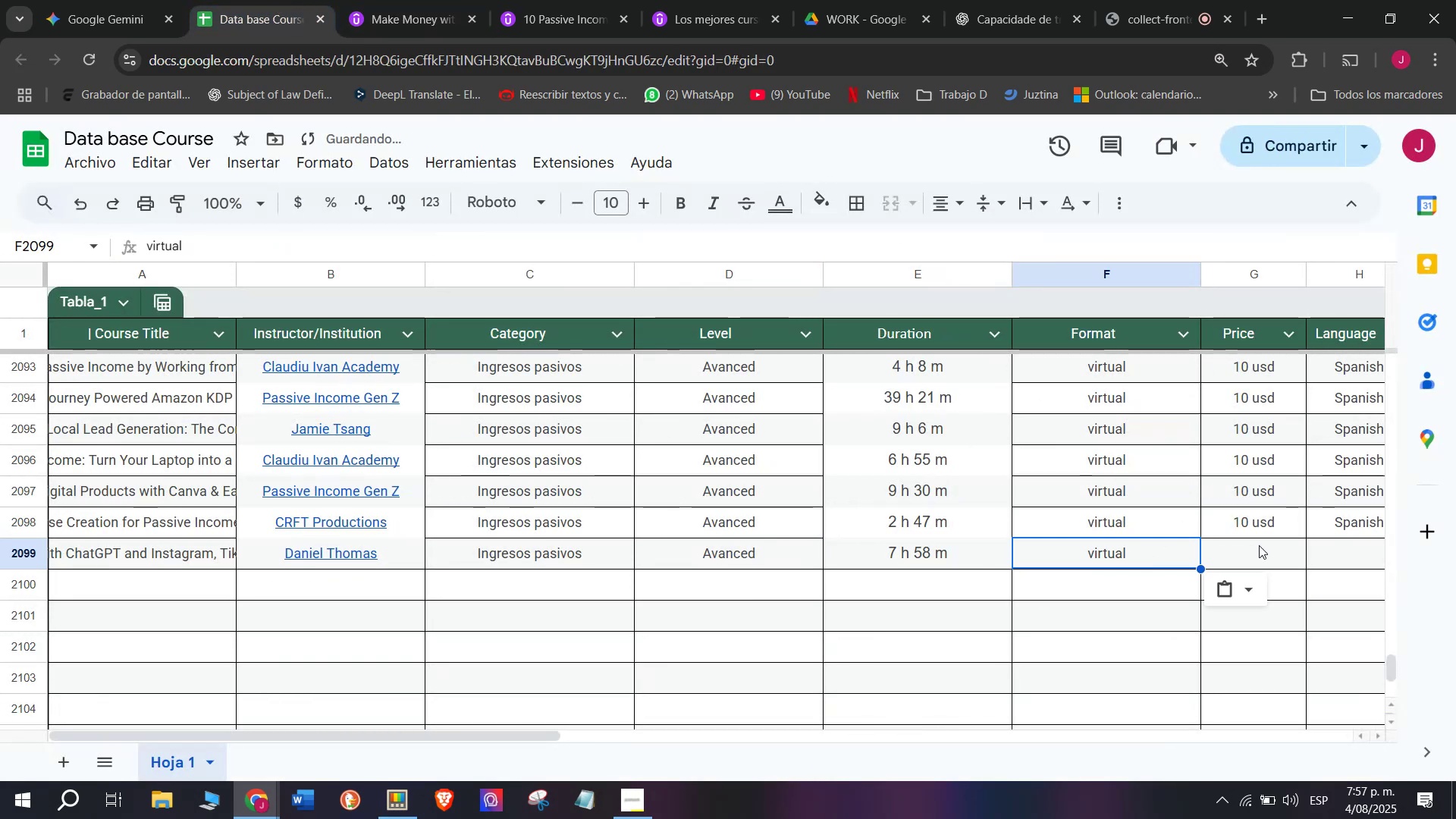 
key(Control+ControlLeft)
 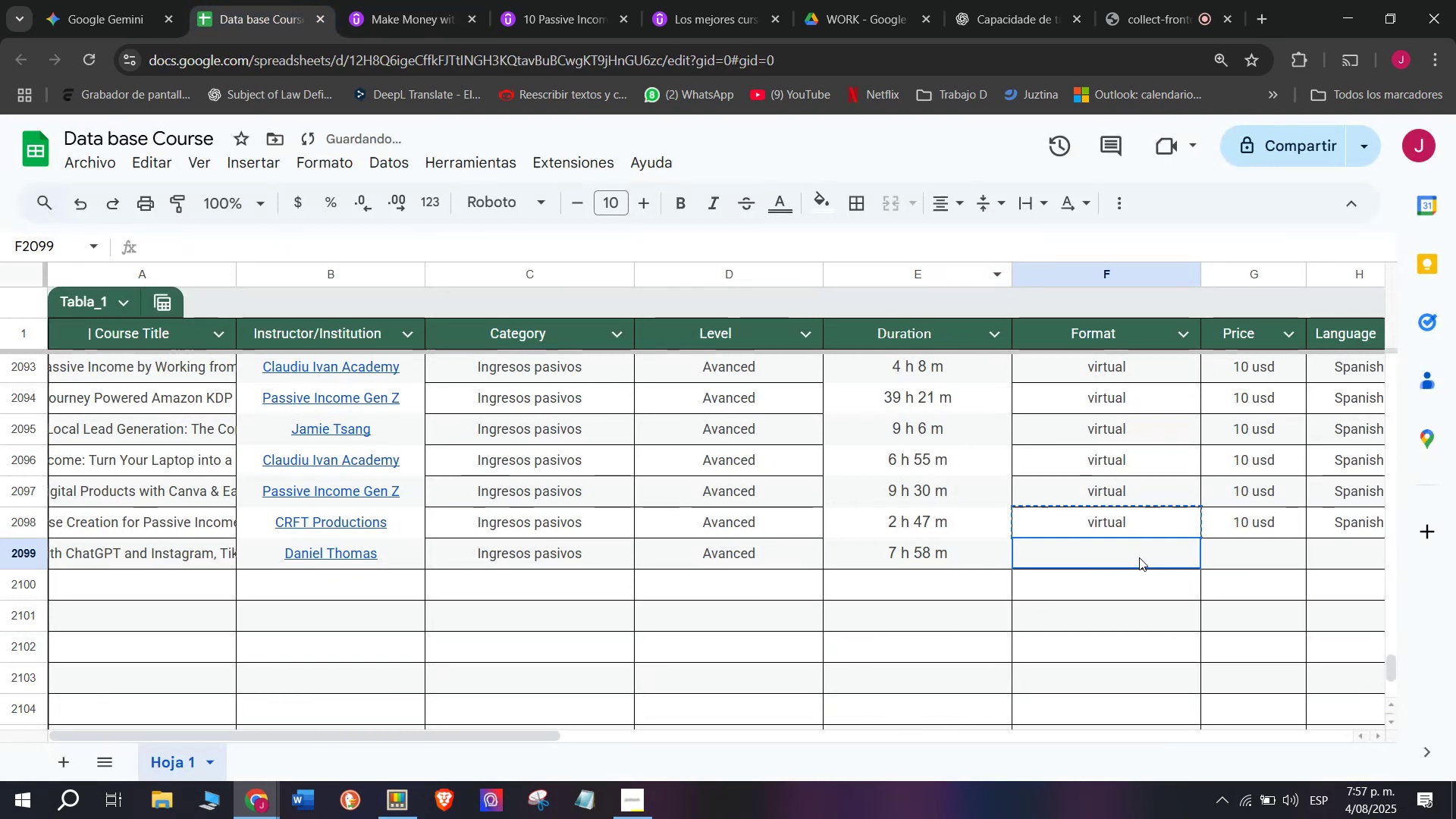 
key(Control+V)
 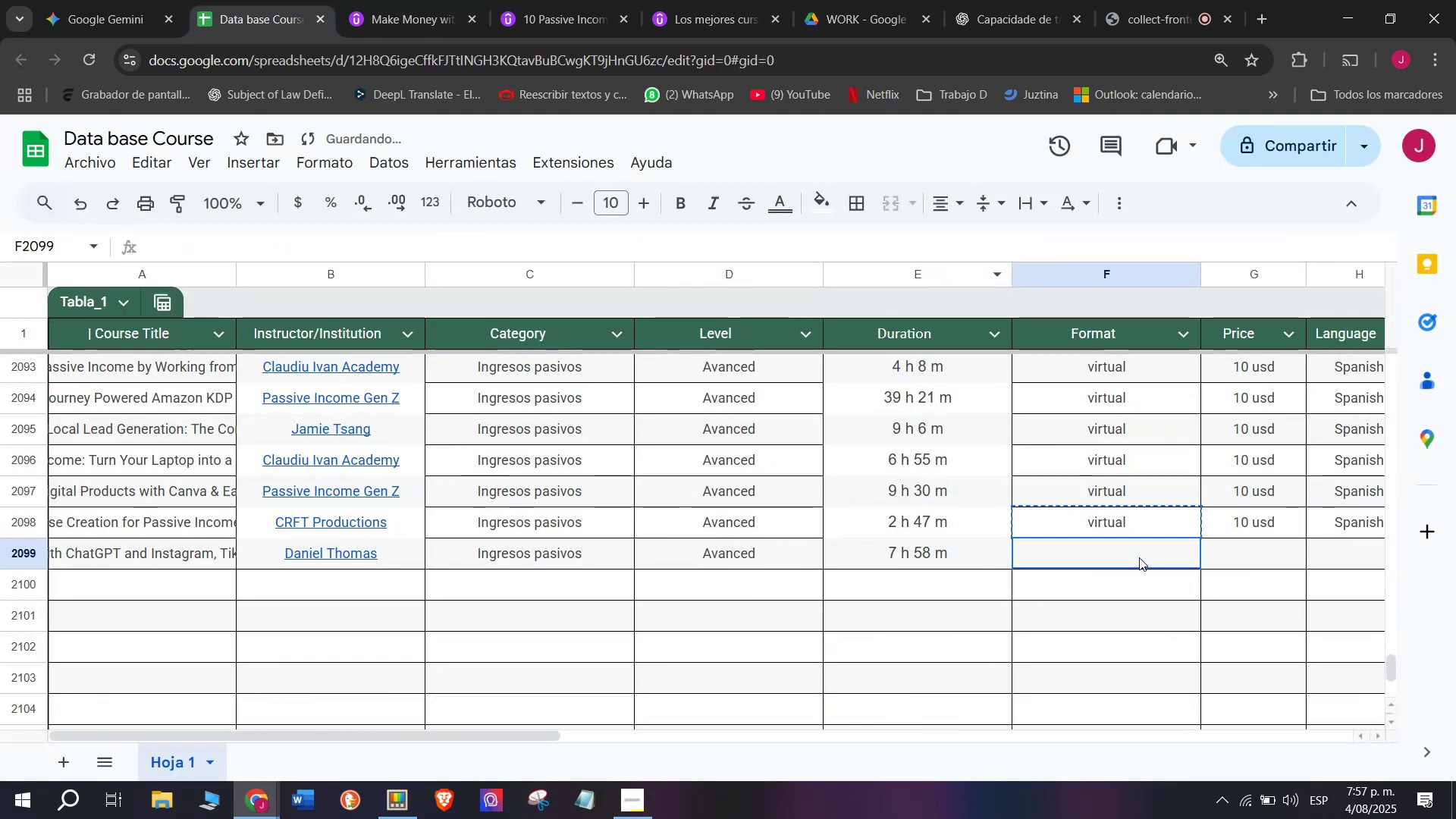 
double_click([1139, 557])
 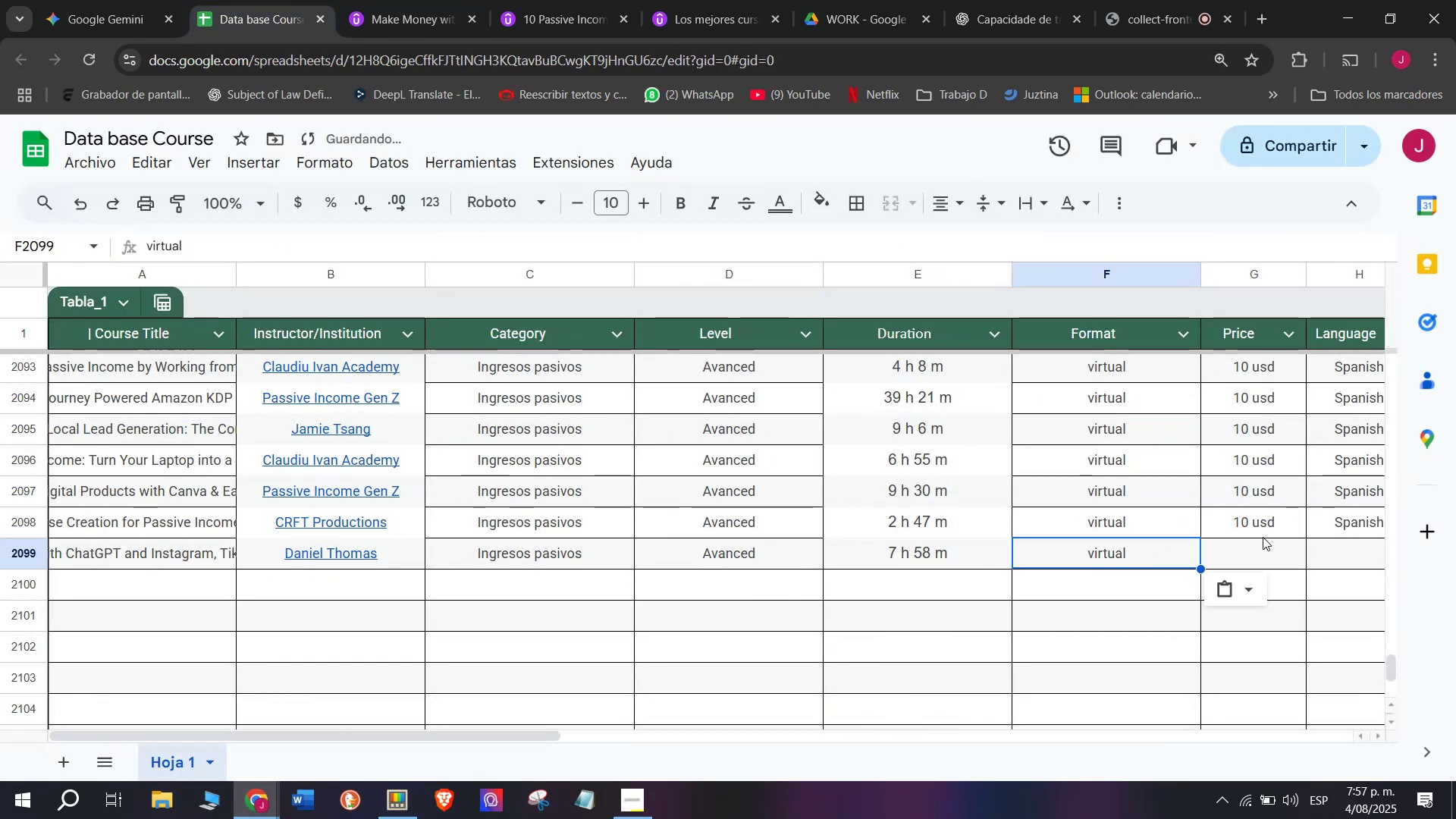 
left_click([1263, 524])
 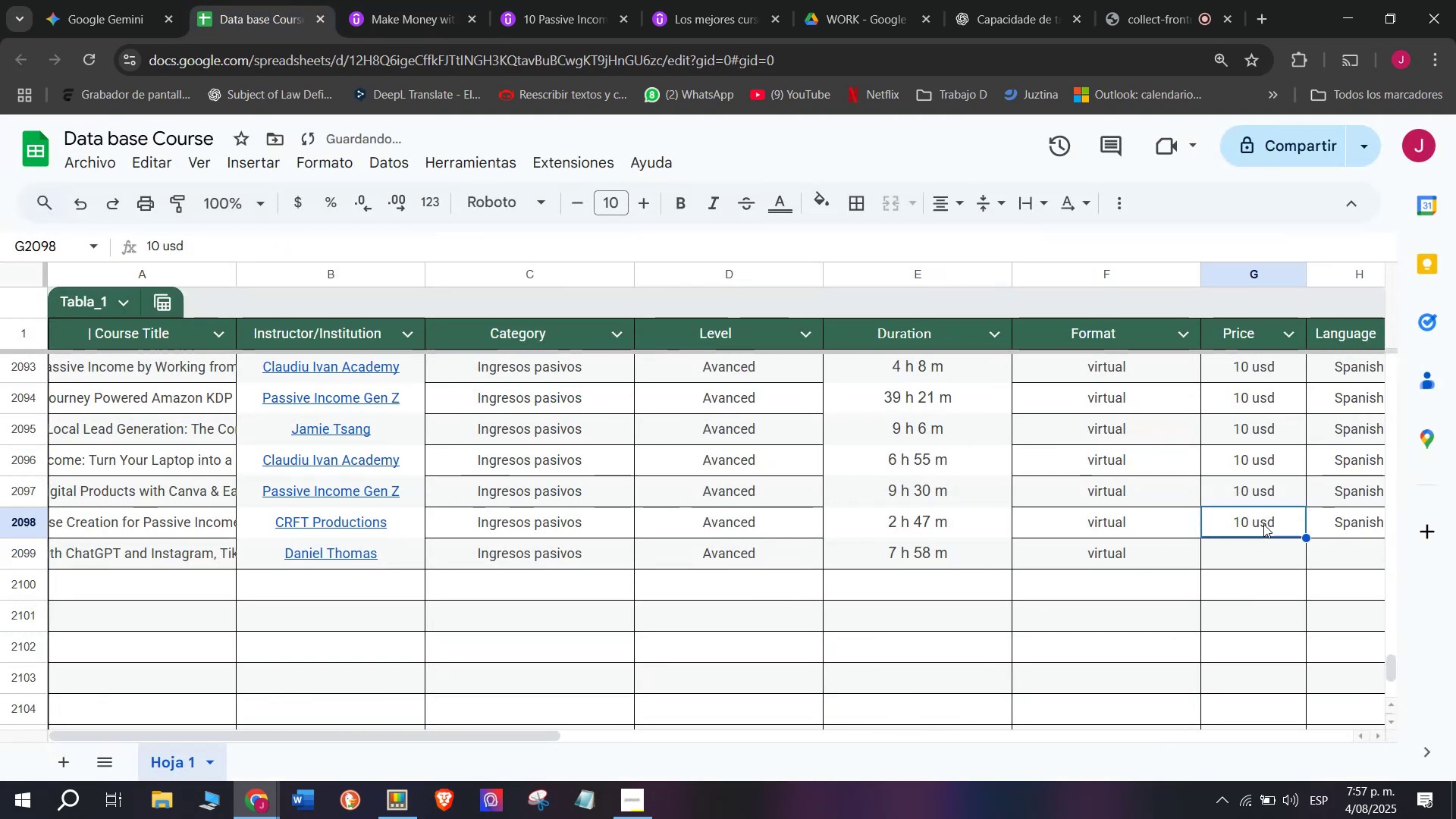 
key(Control+ControlLeft)
 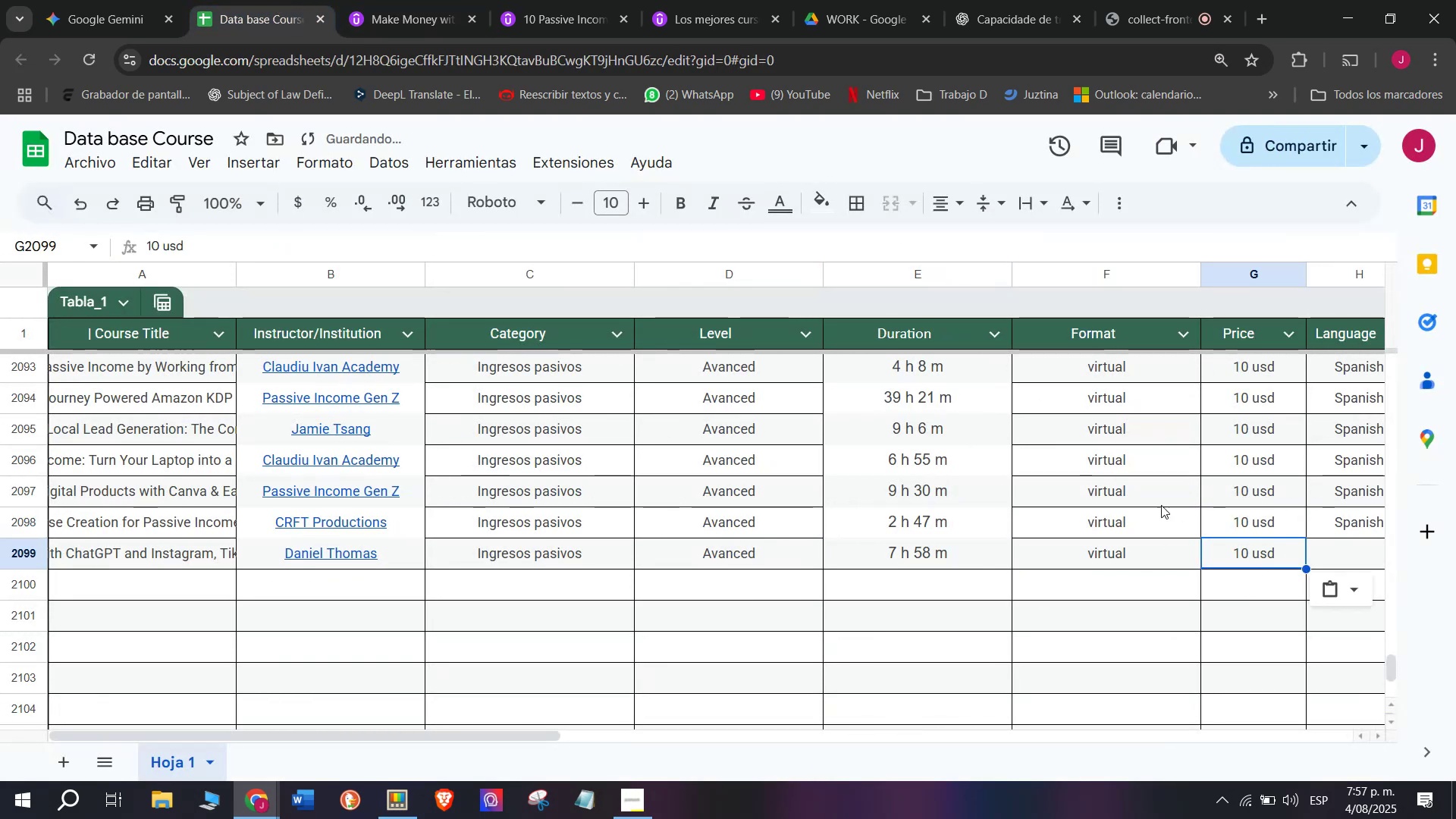 
key(Break)
 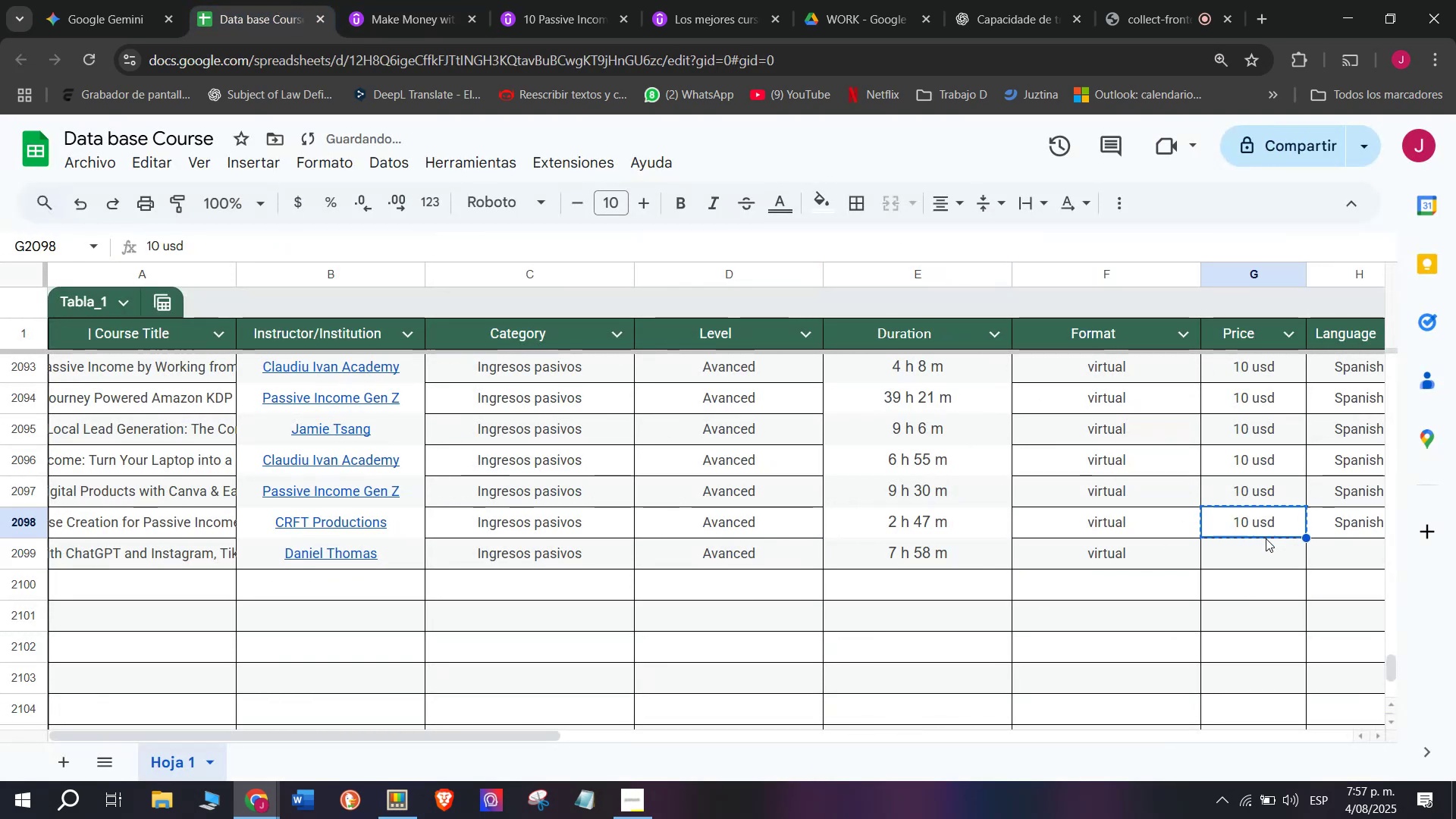 
key(Control+C)
 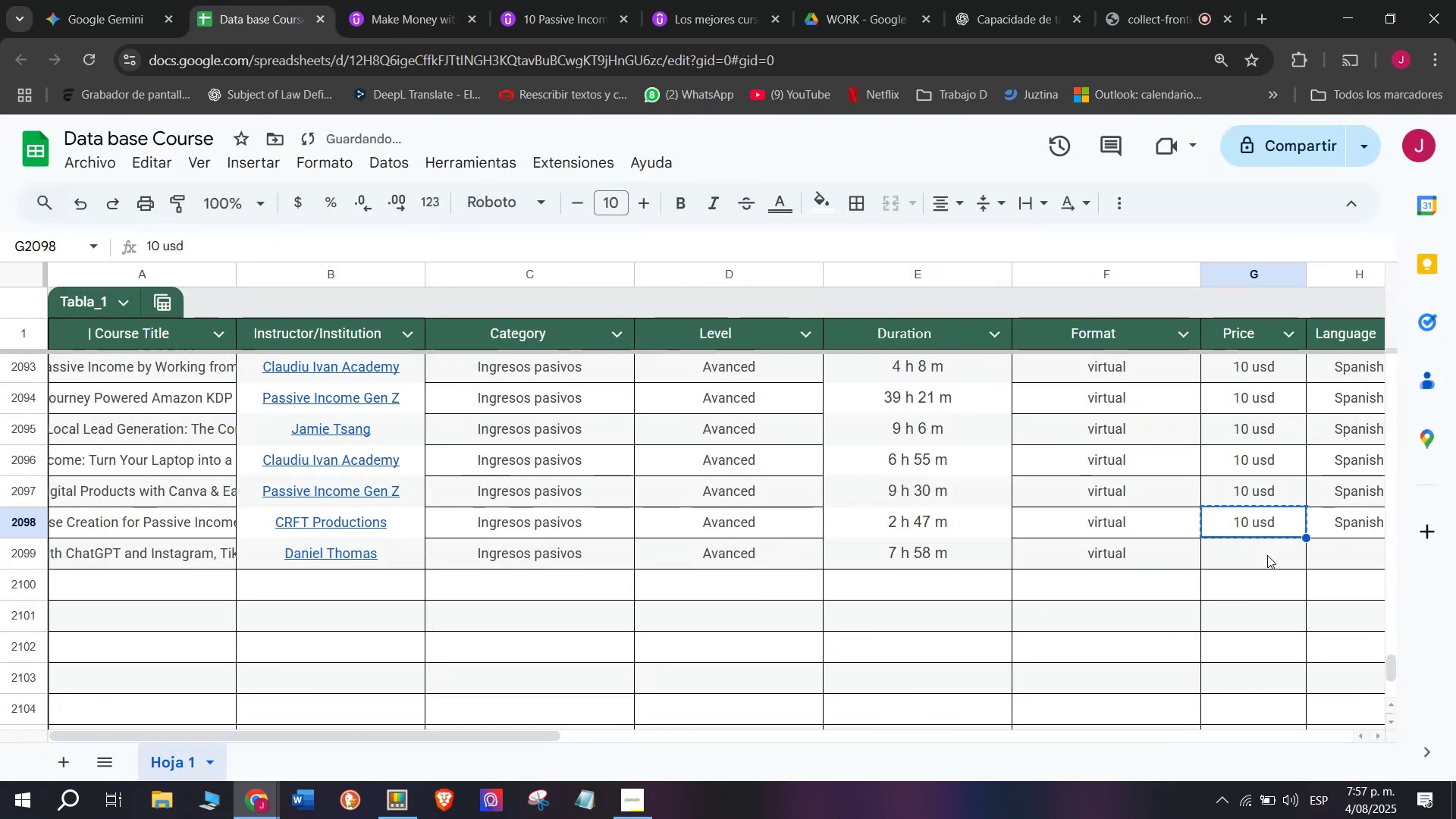 
double_click([1267, 555])
 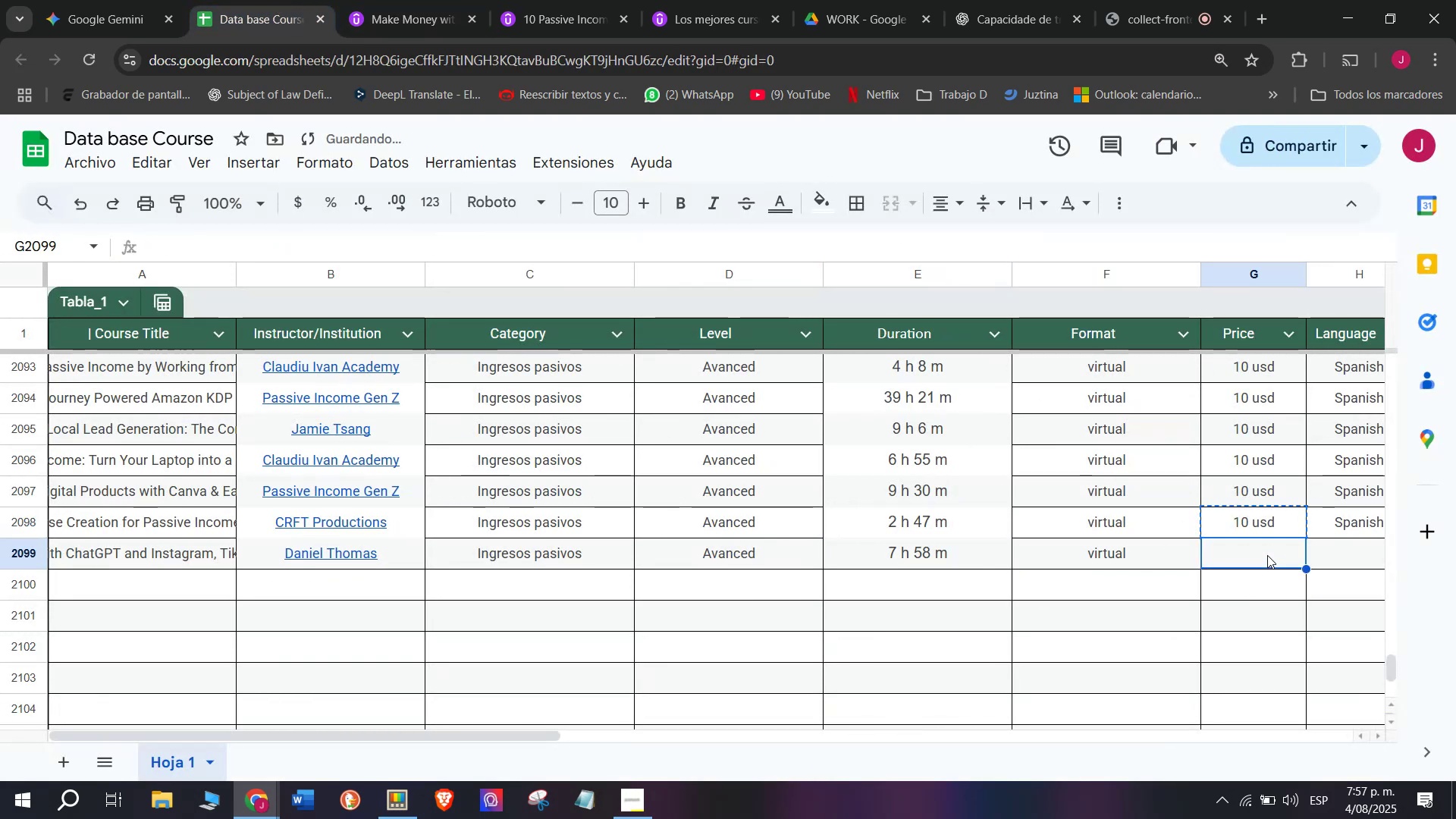 
key(Z)
 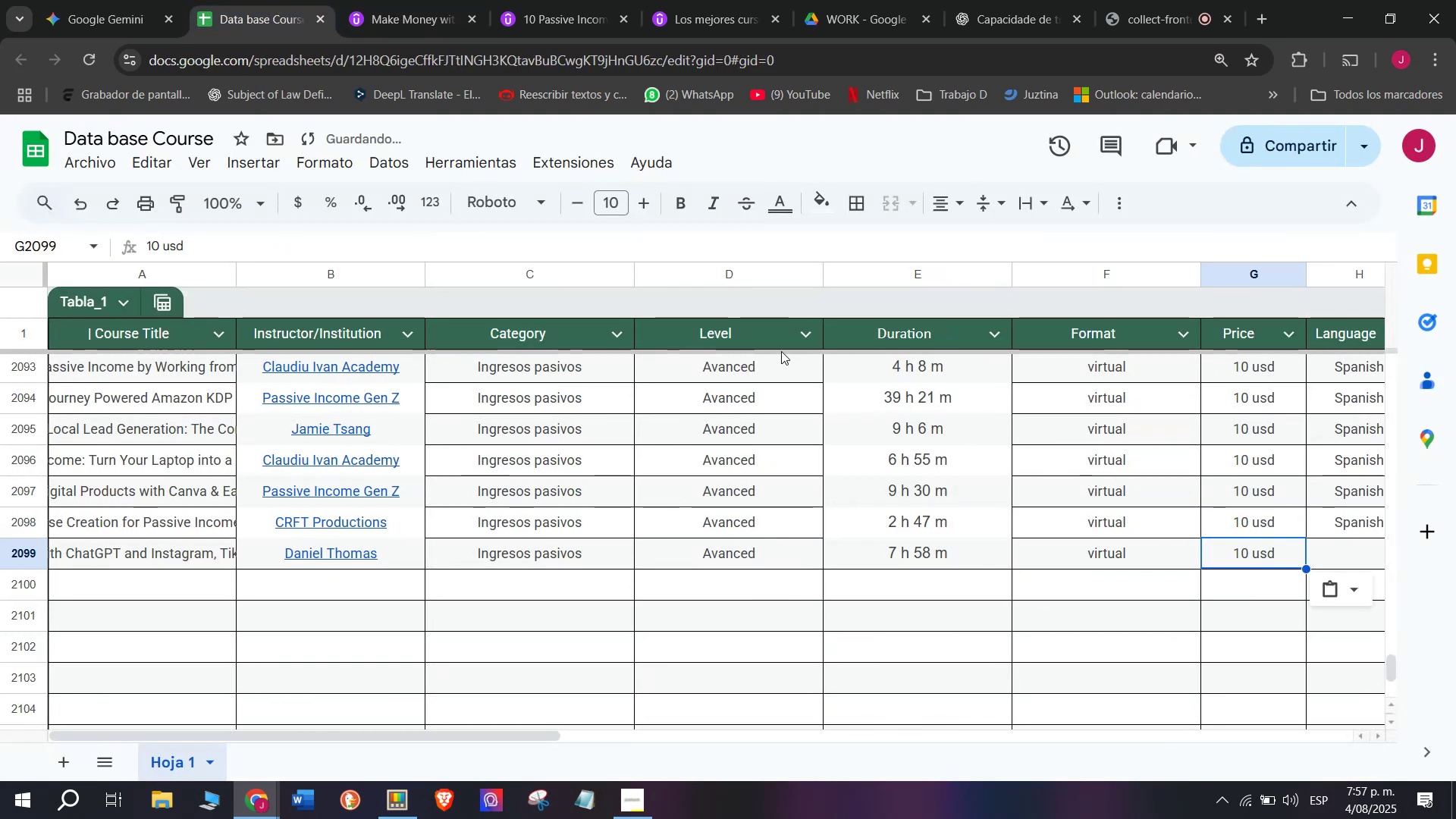 
key(Control+ControlLeft)
 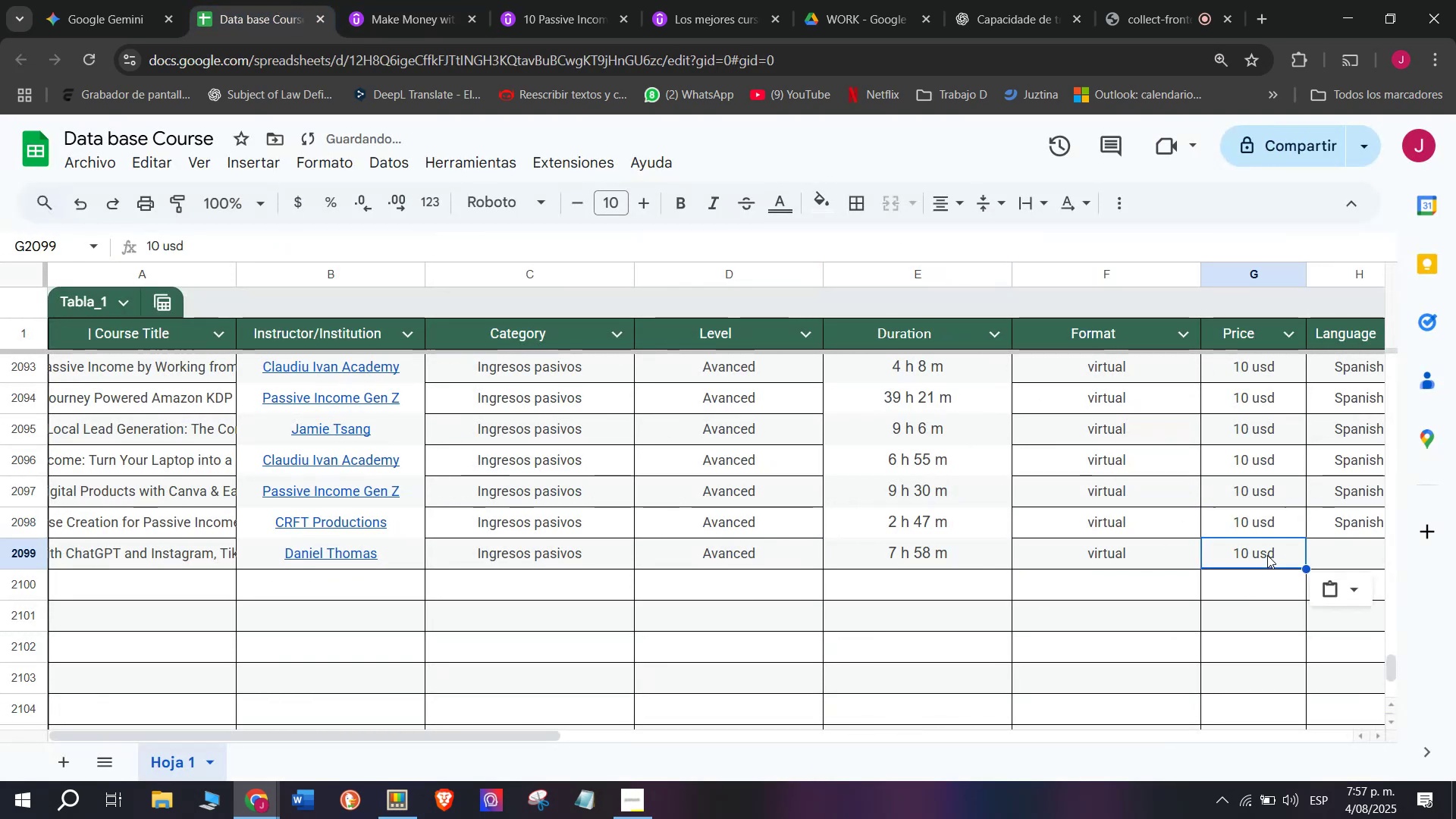 
key(Control+V)
 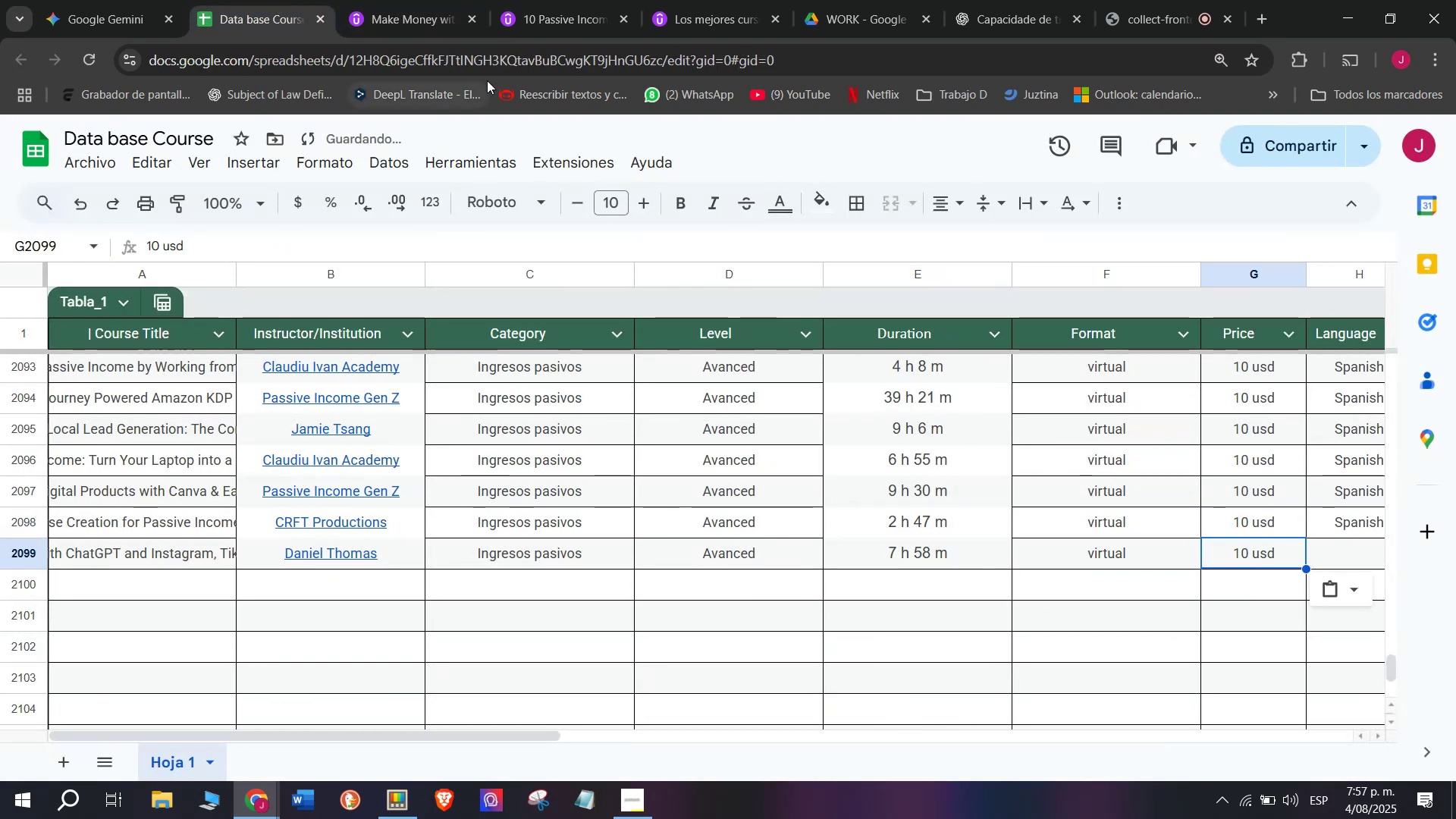 
left_click([410, 0])
 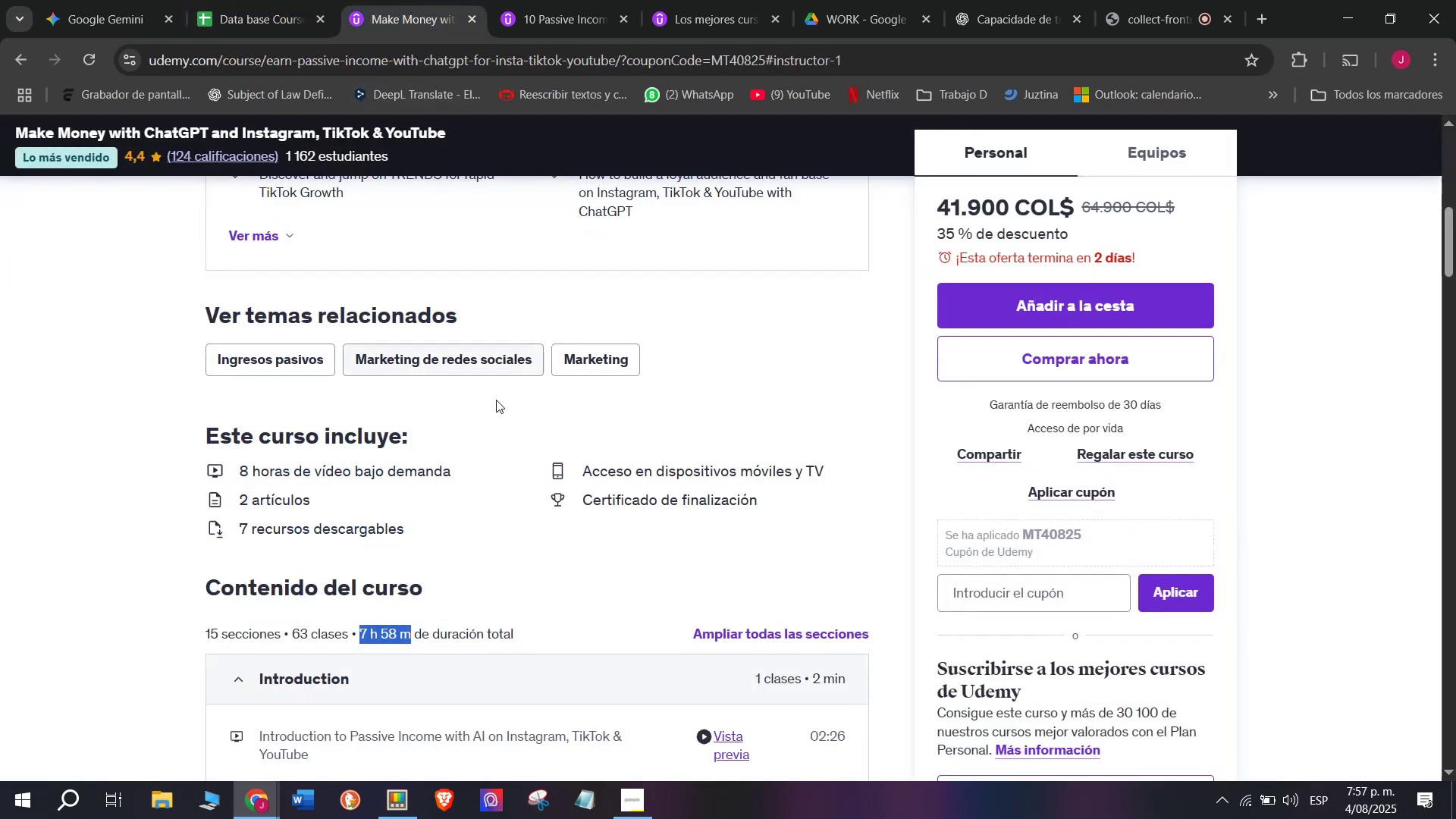 
scroll: coordinate [503, 435], scroll_direction: up, amount: 3.0
 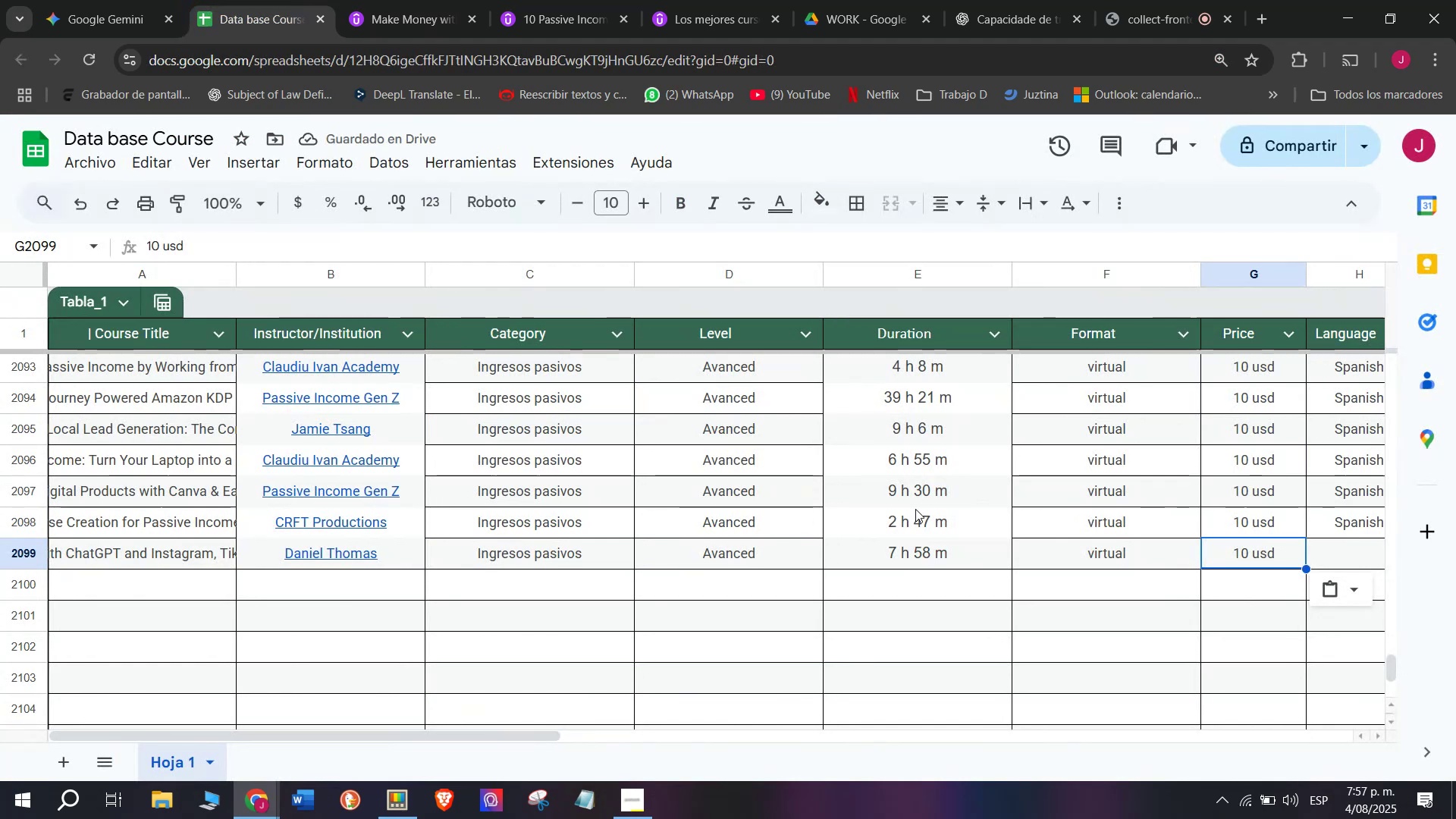 
left_click([1331, 521])
 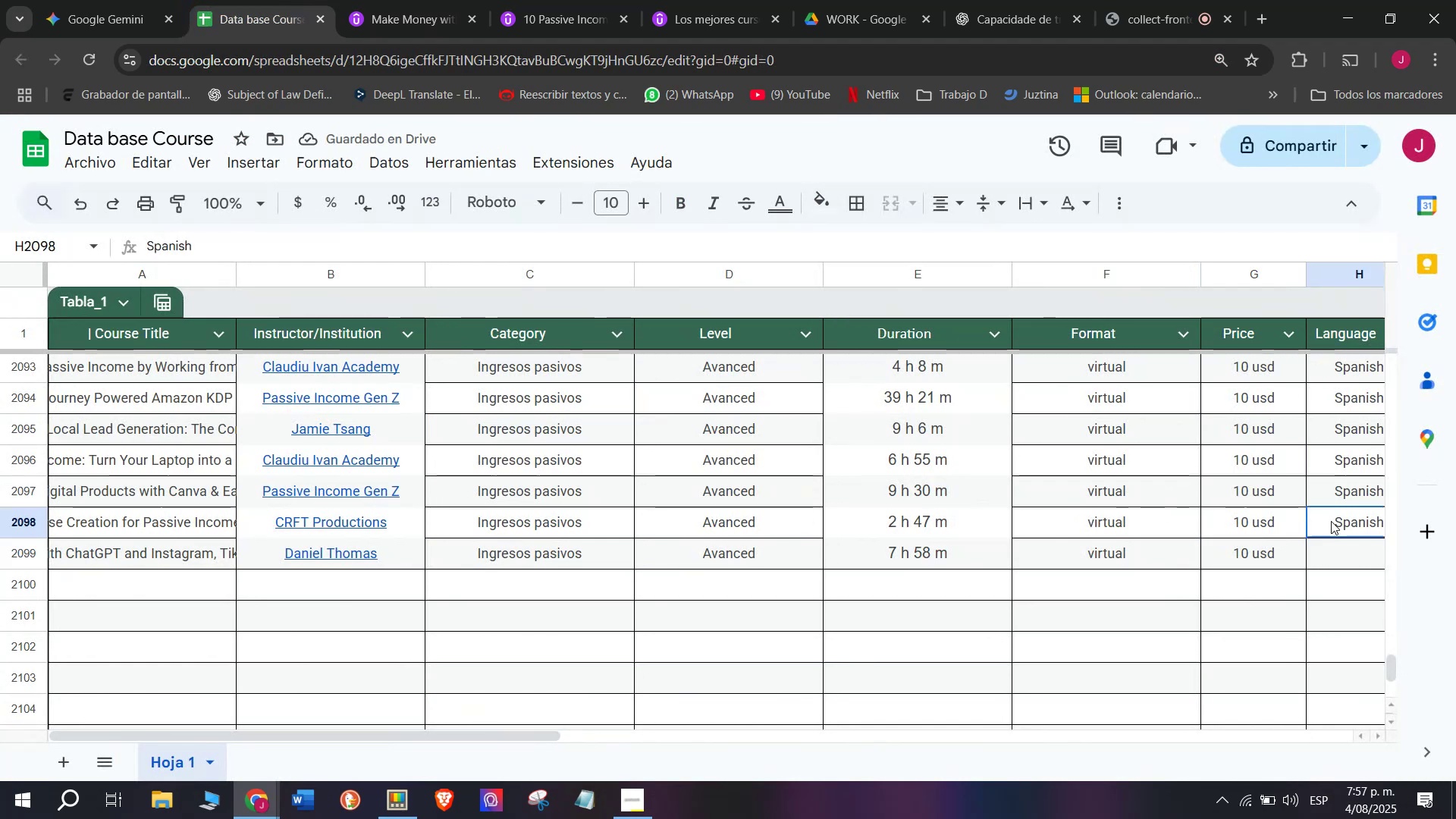 
key(Break)
 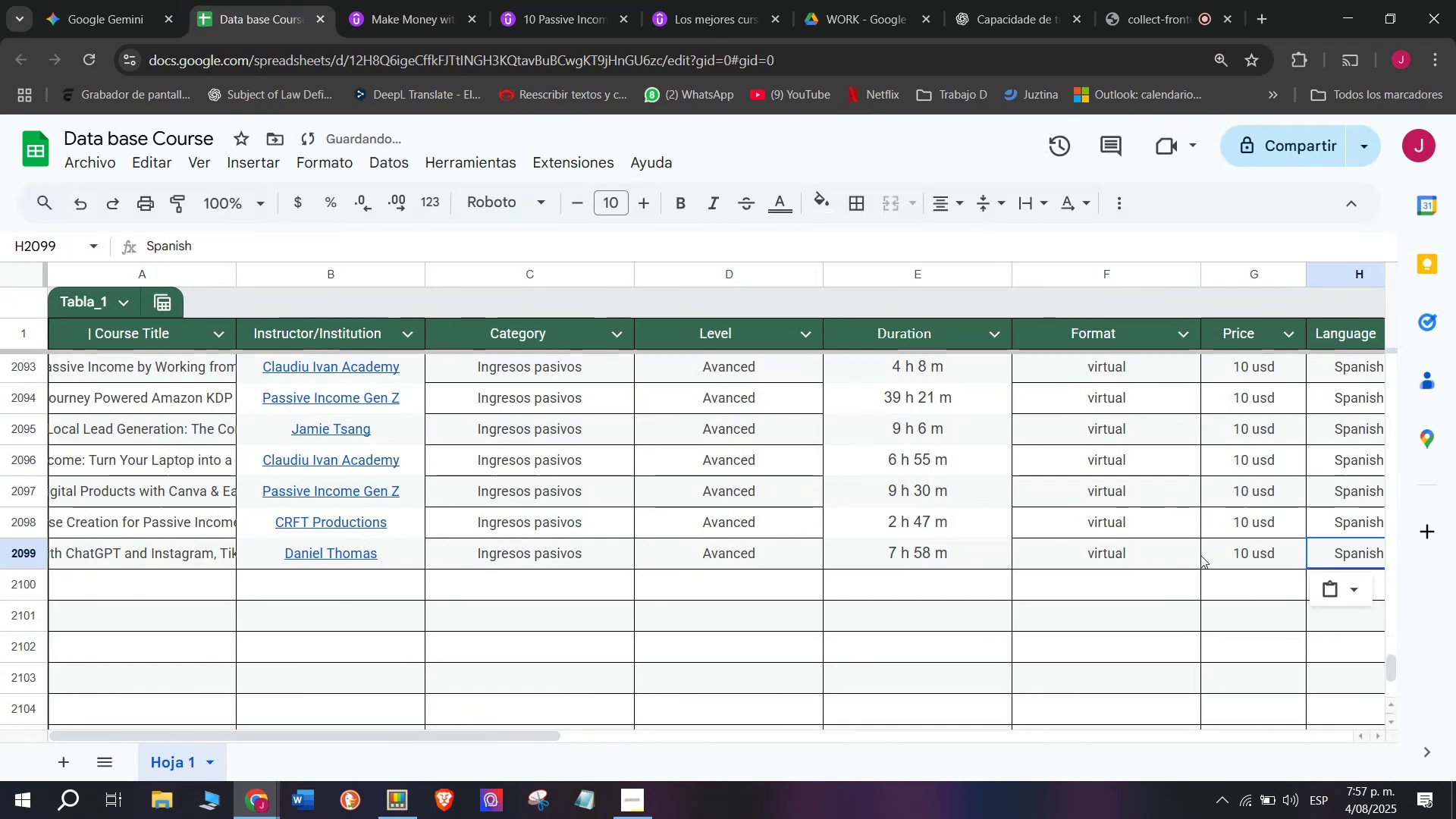 
key(Control+ControlLeft)
 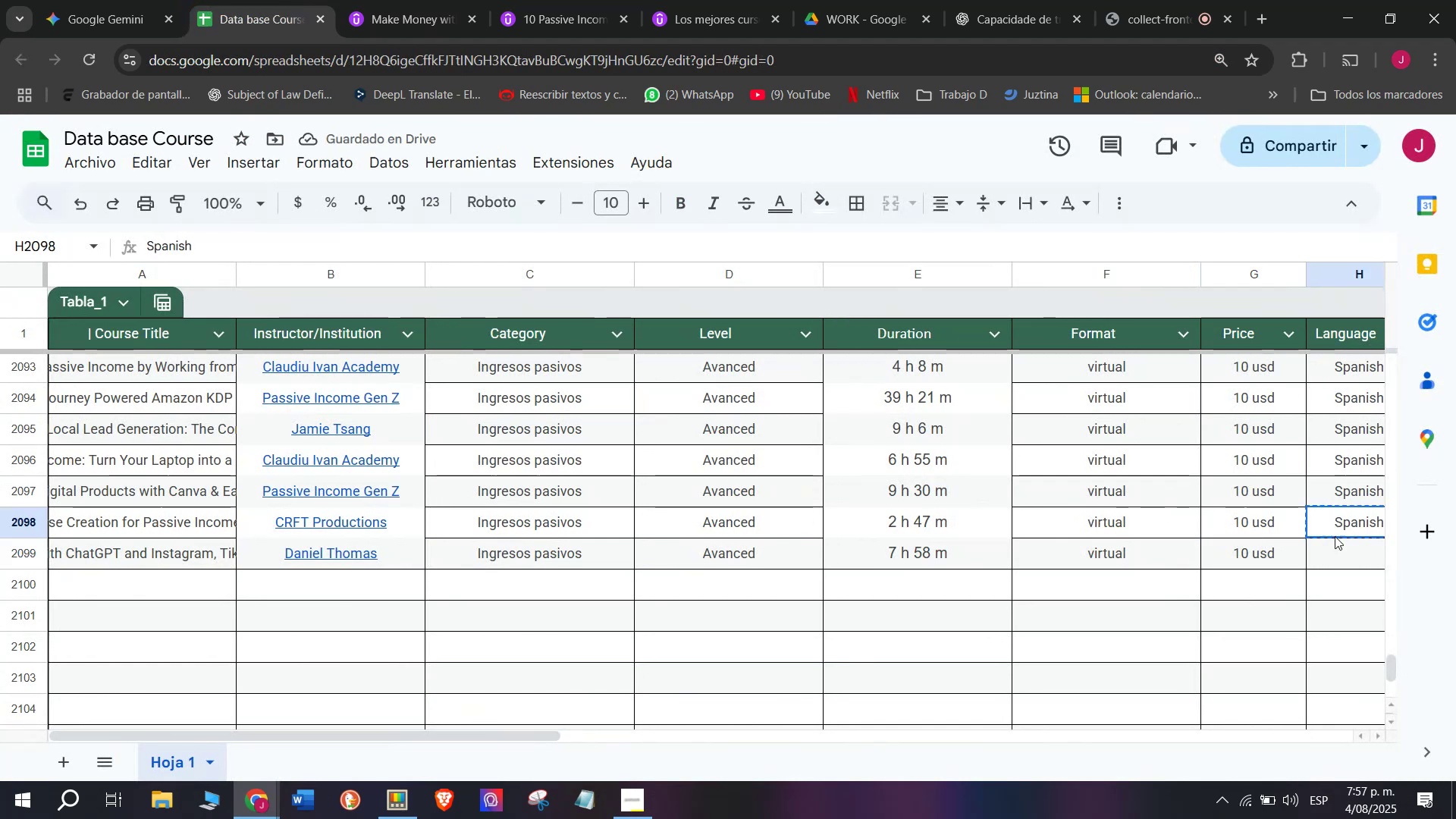 
key(Control+C)
 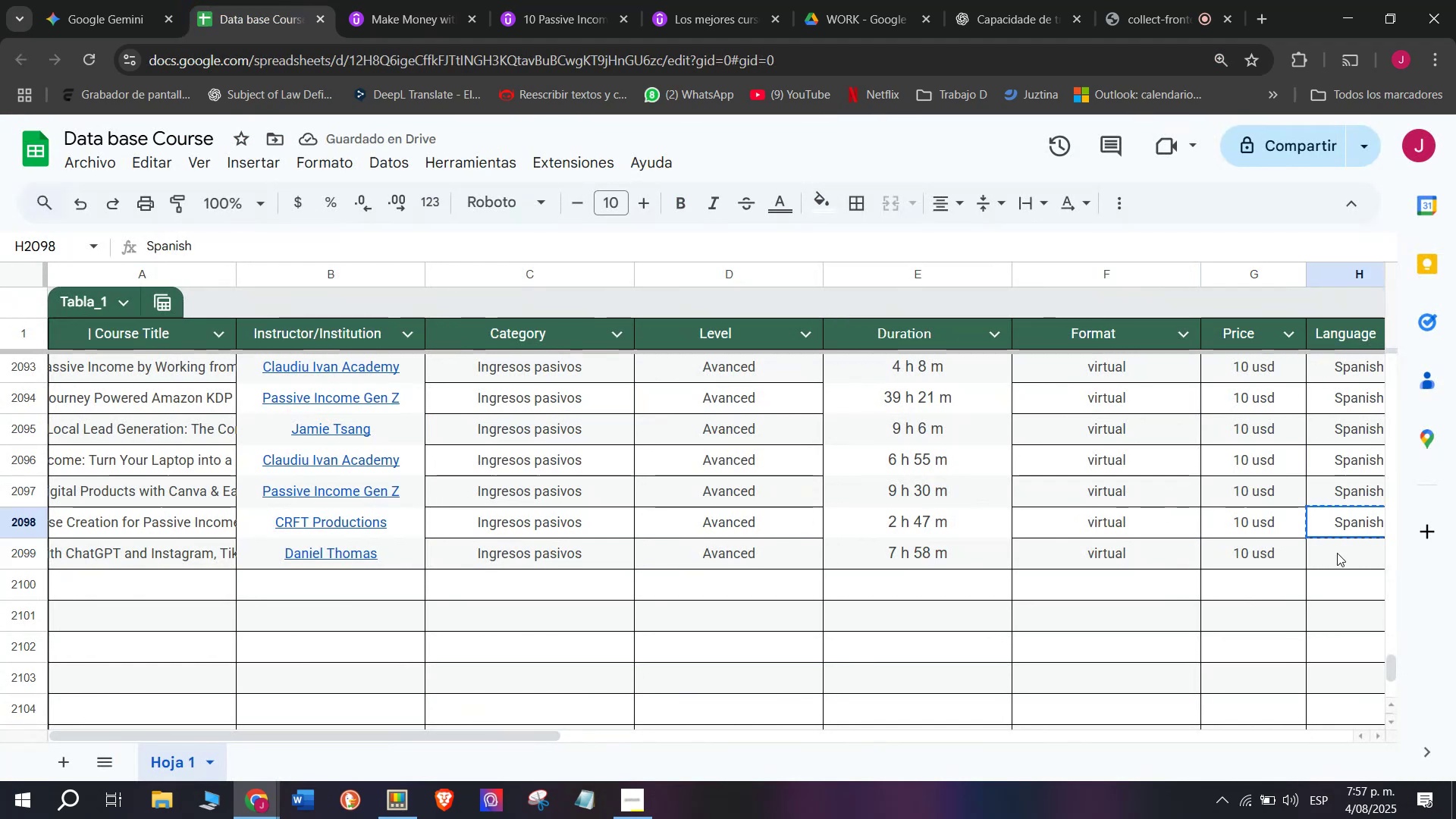 
key(Z)
 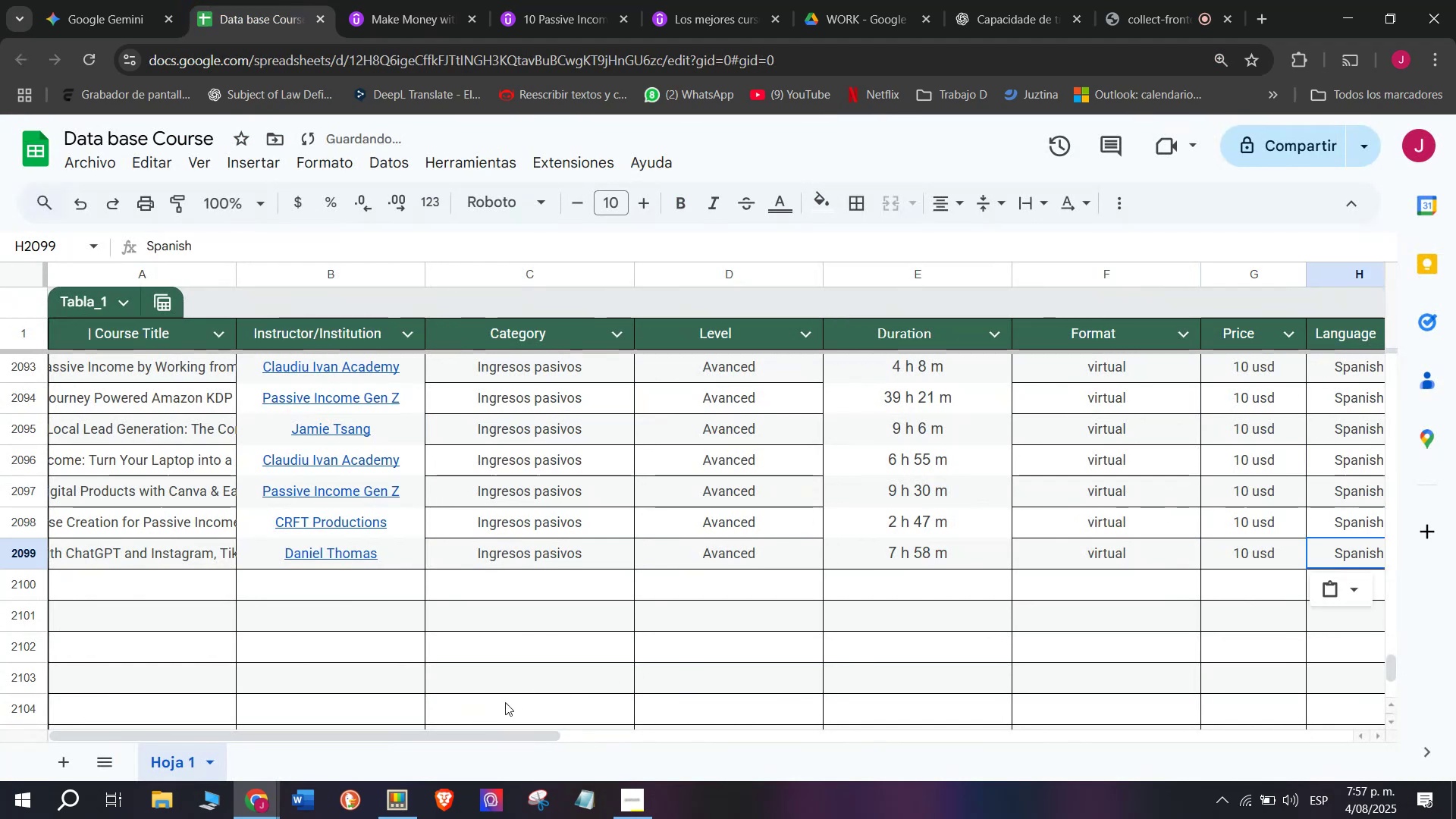 
key(Control+ControlLeft)
 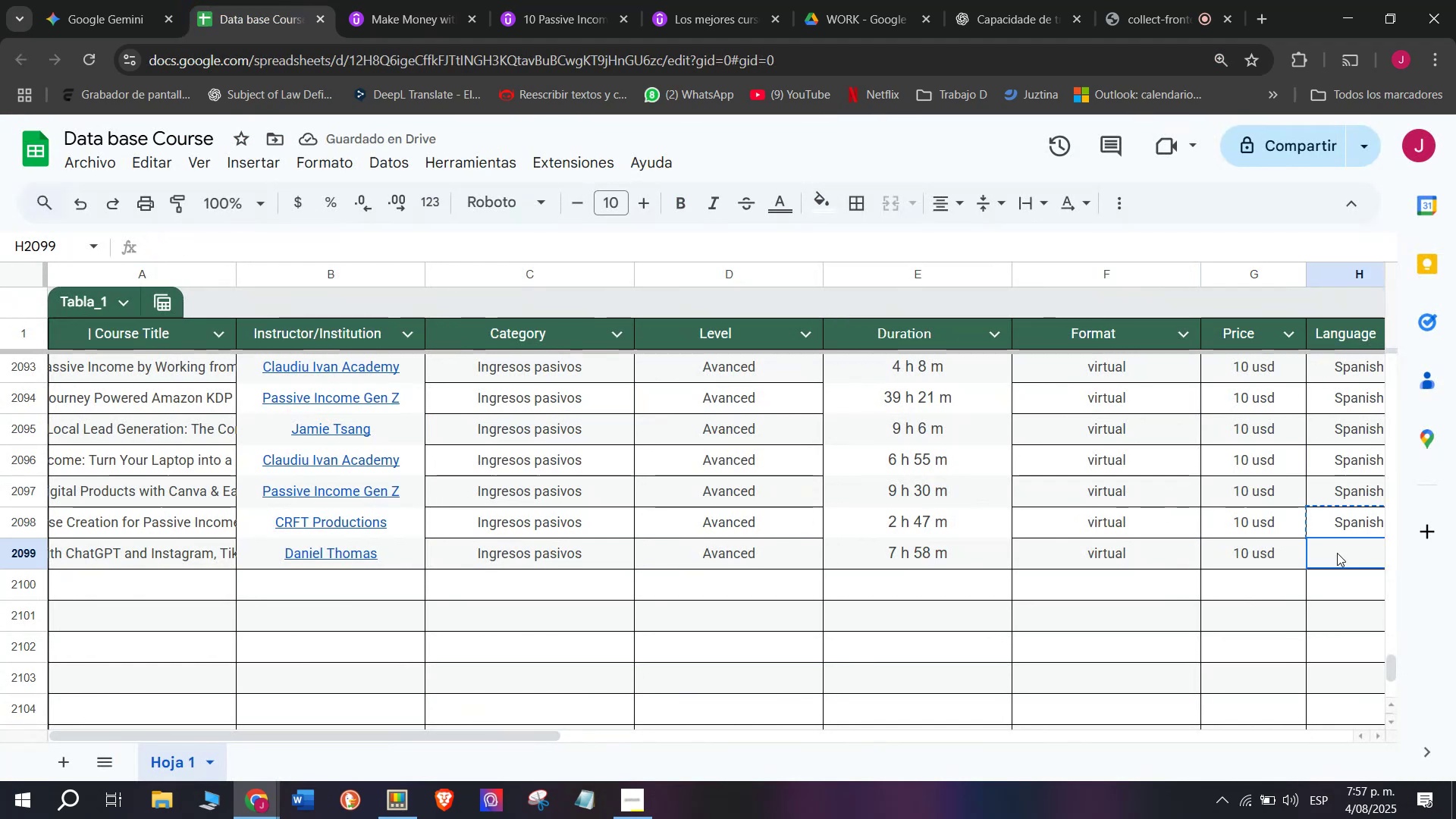 
key(Control+V)
 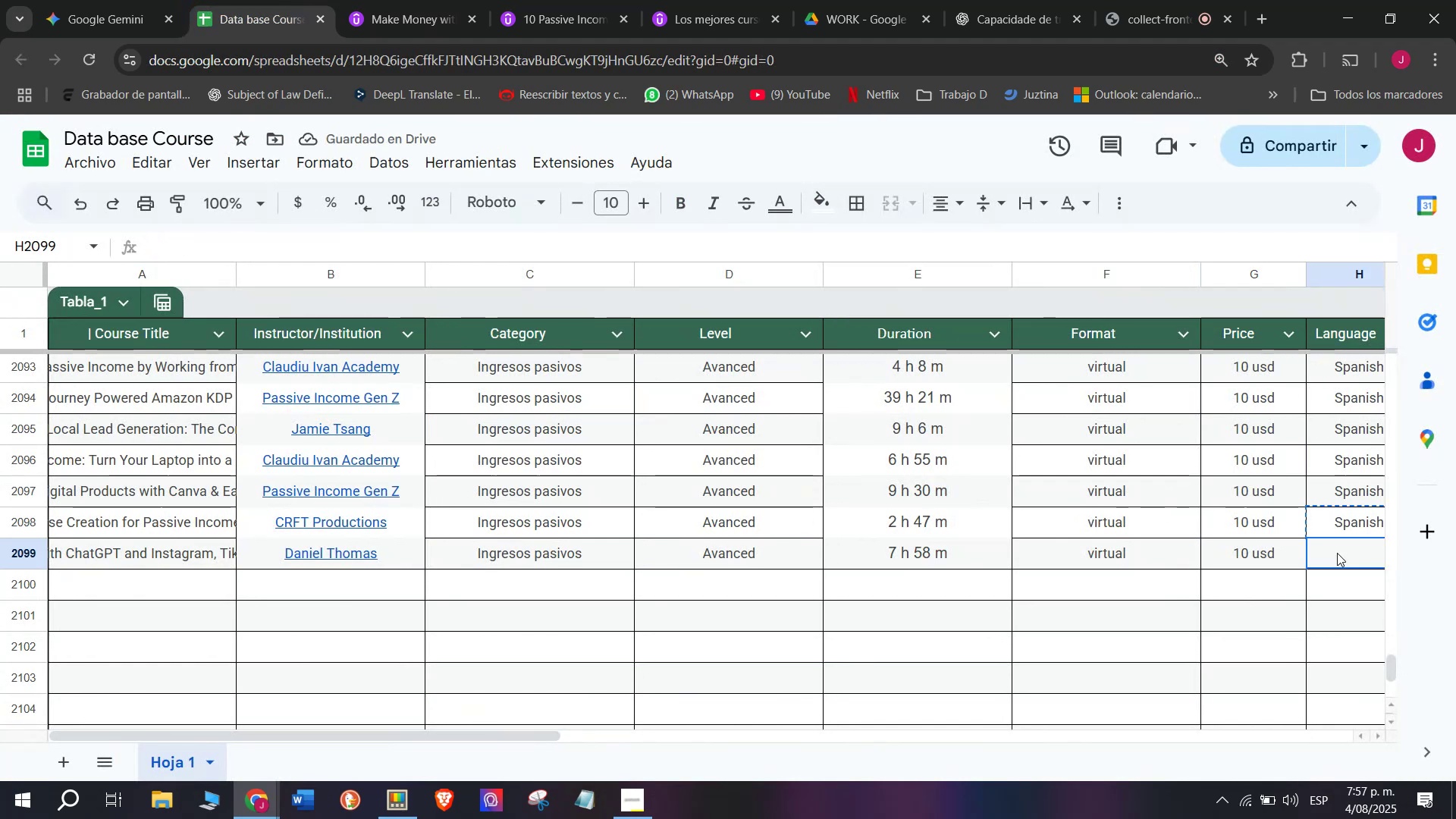 
double_click([1337, 553])
 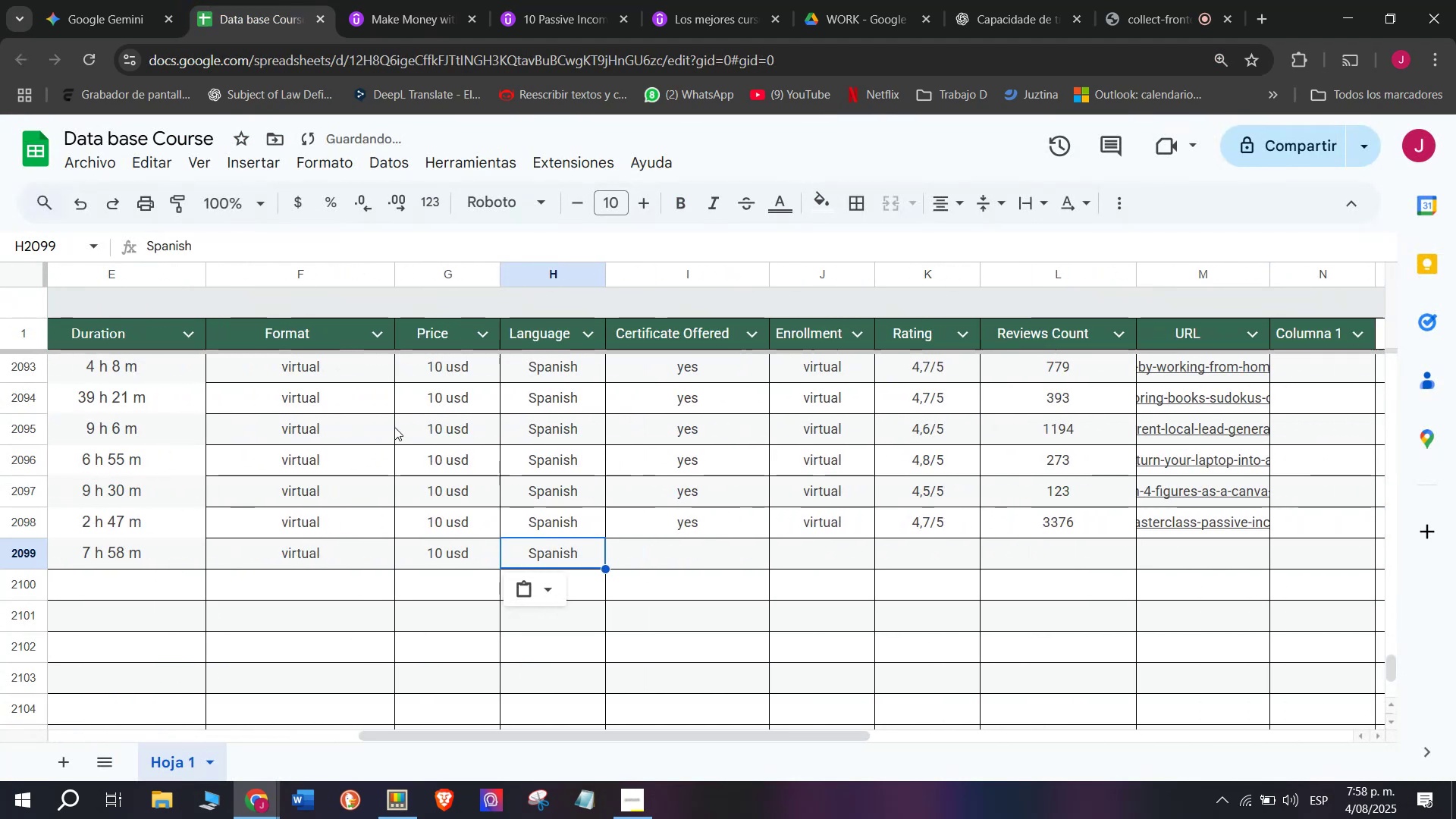 
left_click([358, 0])
 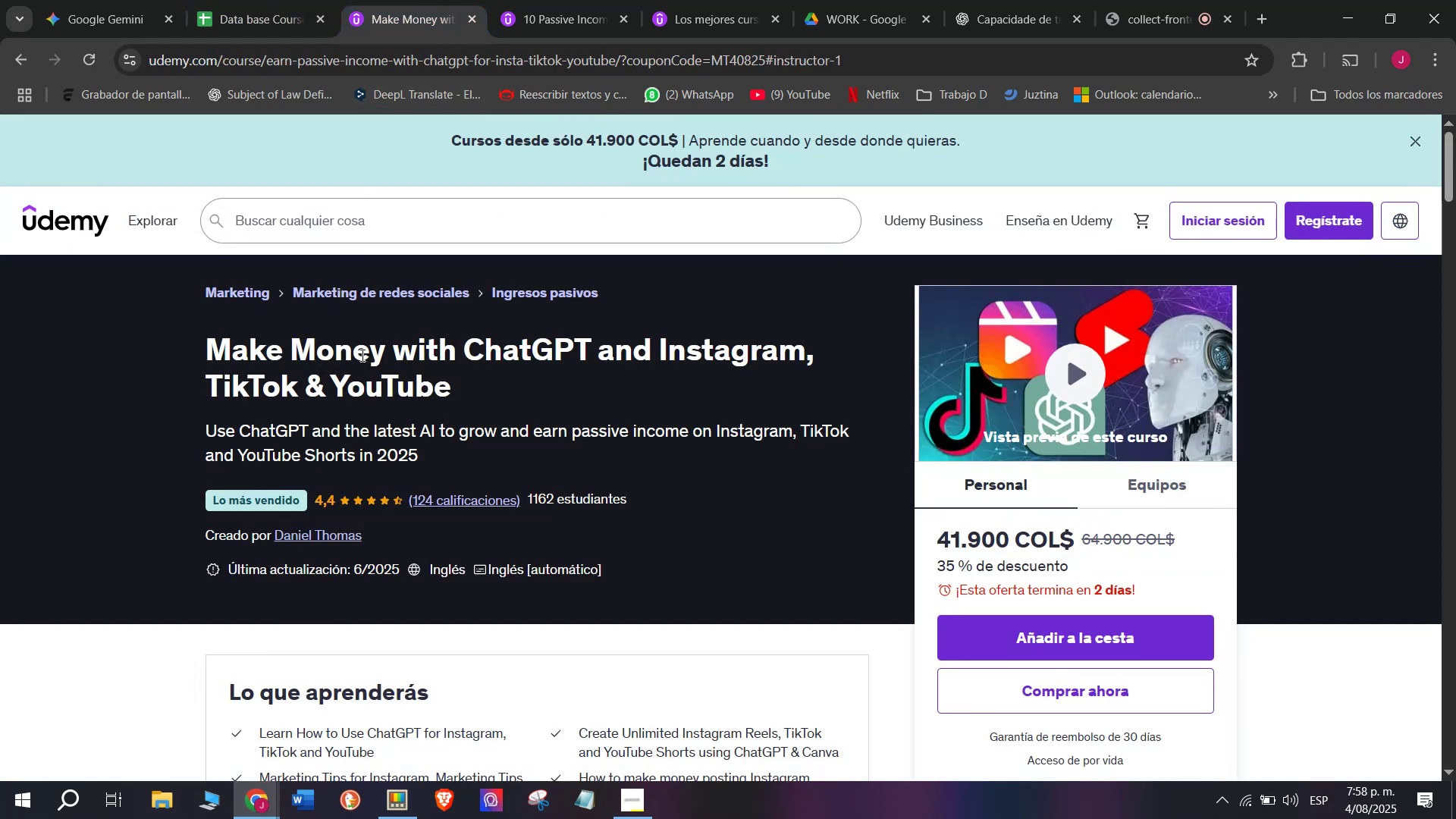 
left_click([212, 0])
 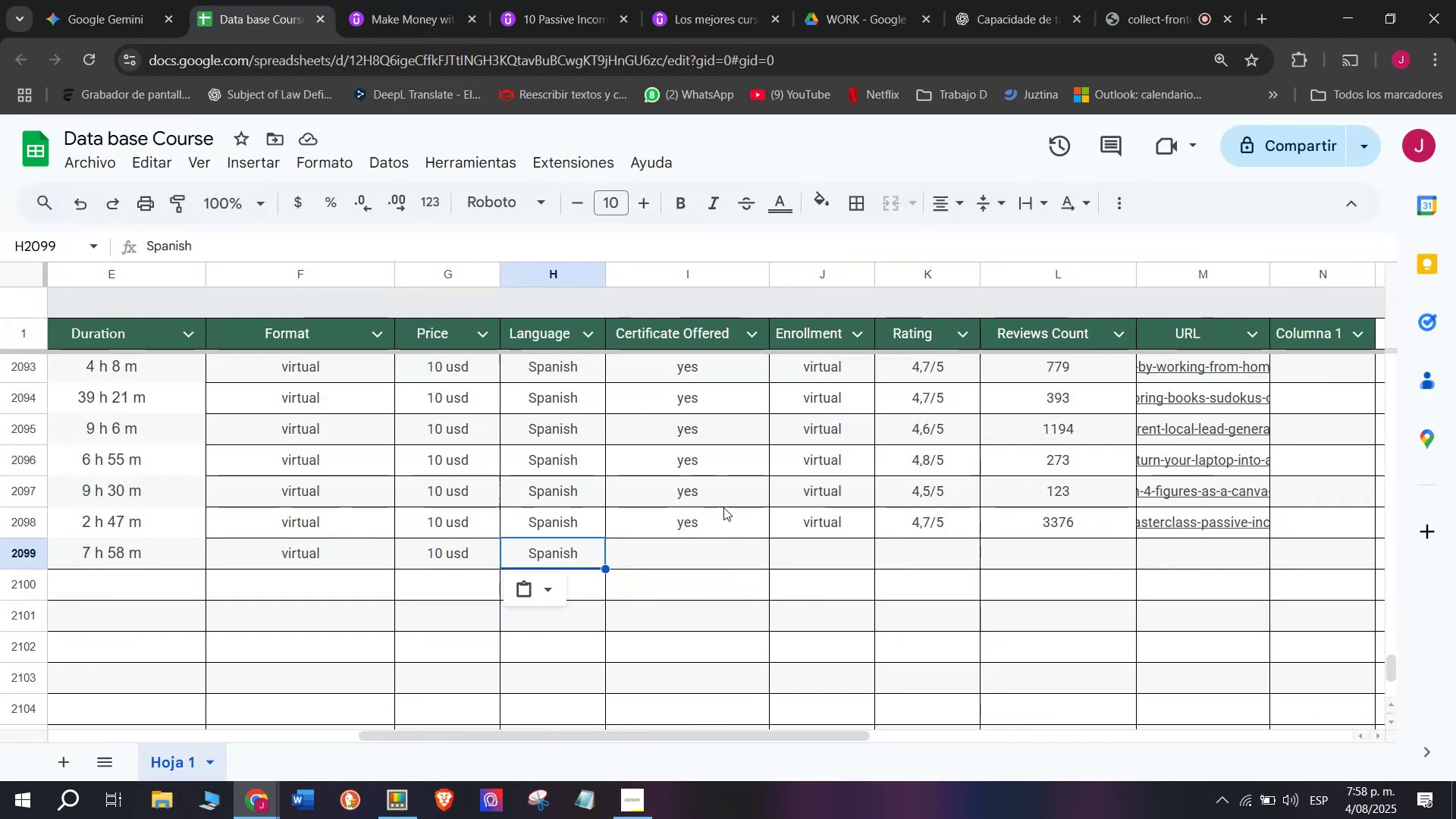 
left_click([691, 535])
 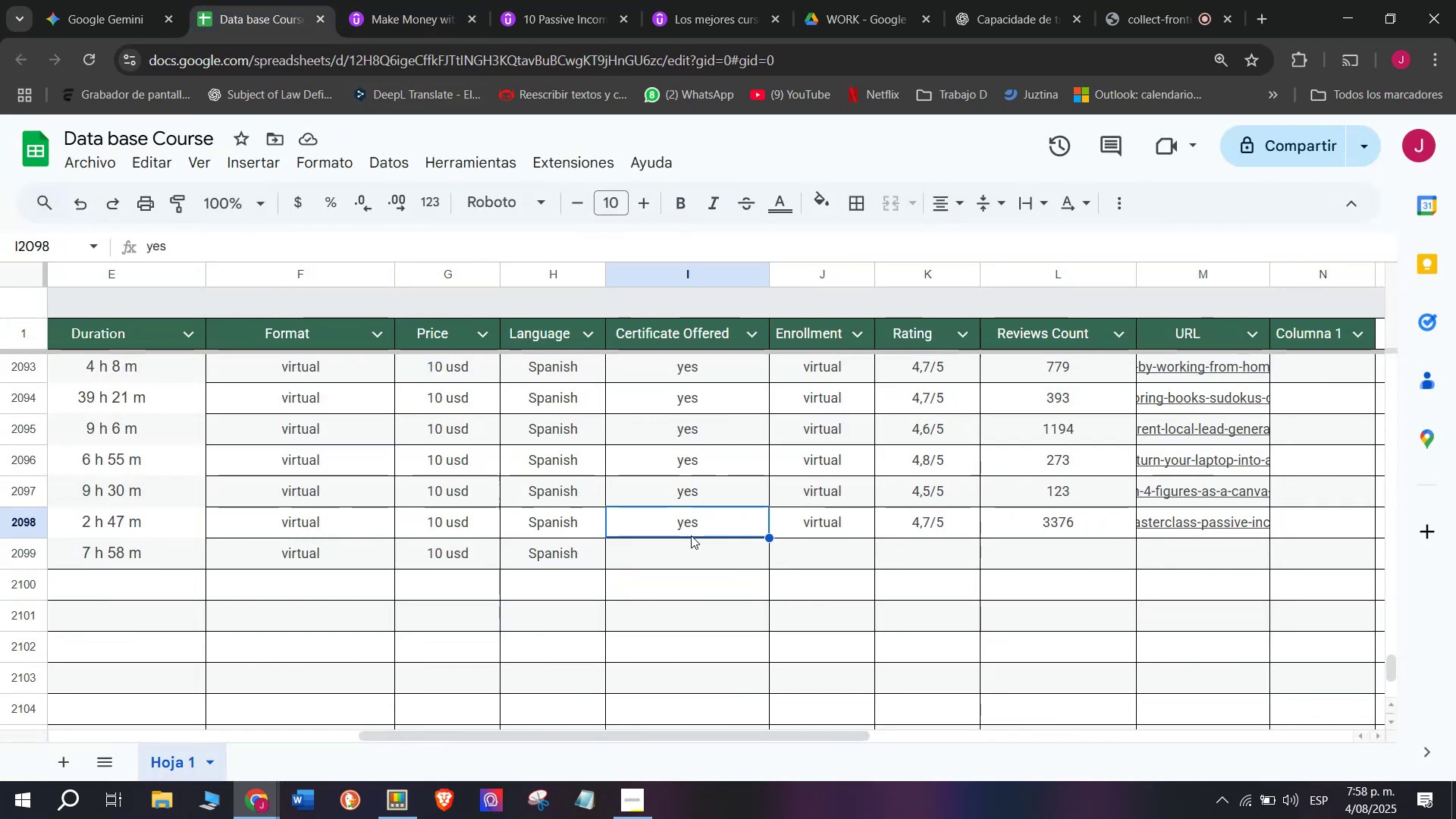 
key(Control+ControlLeft)
 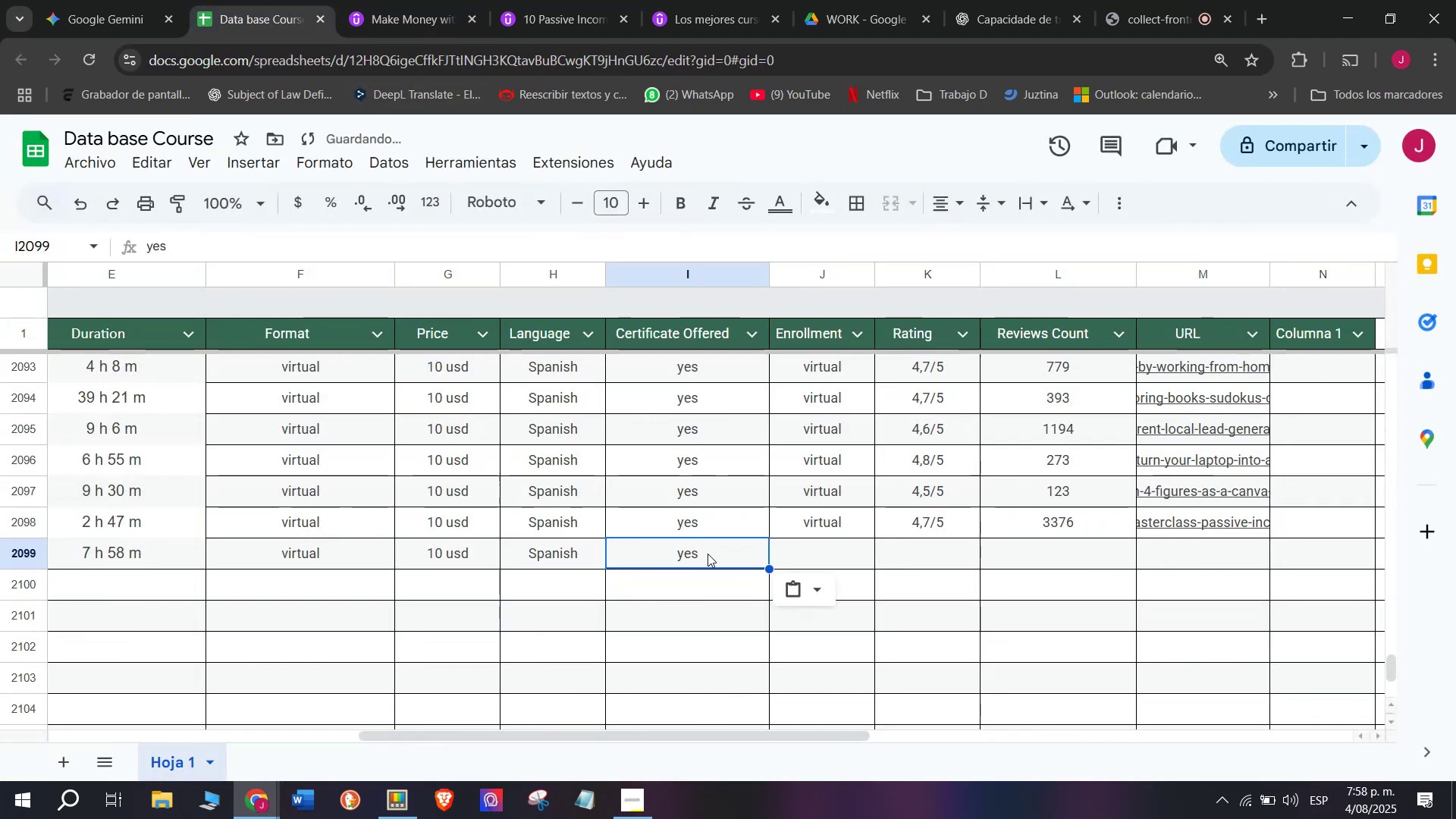 
key(Break)
 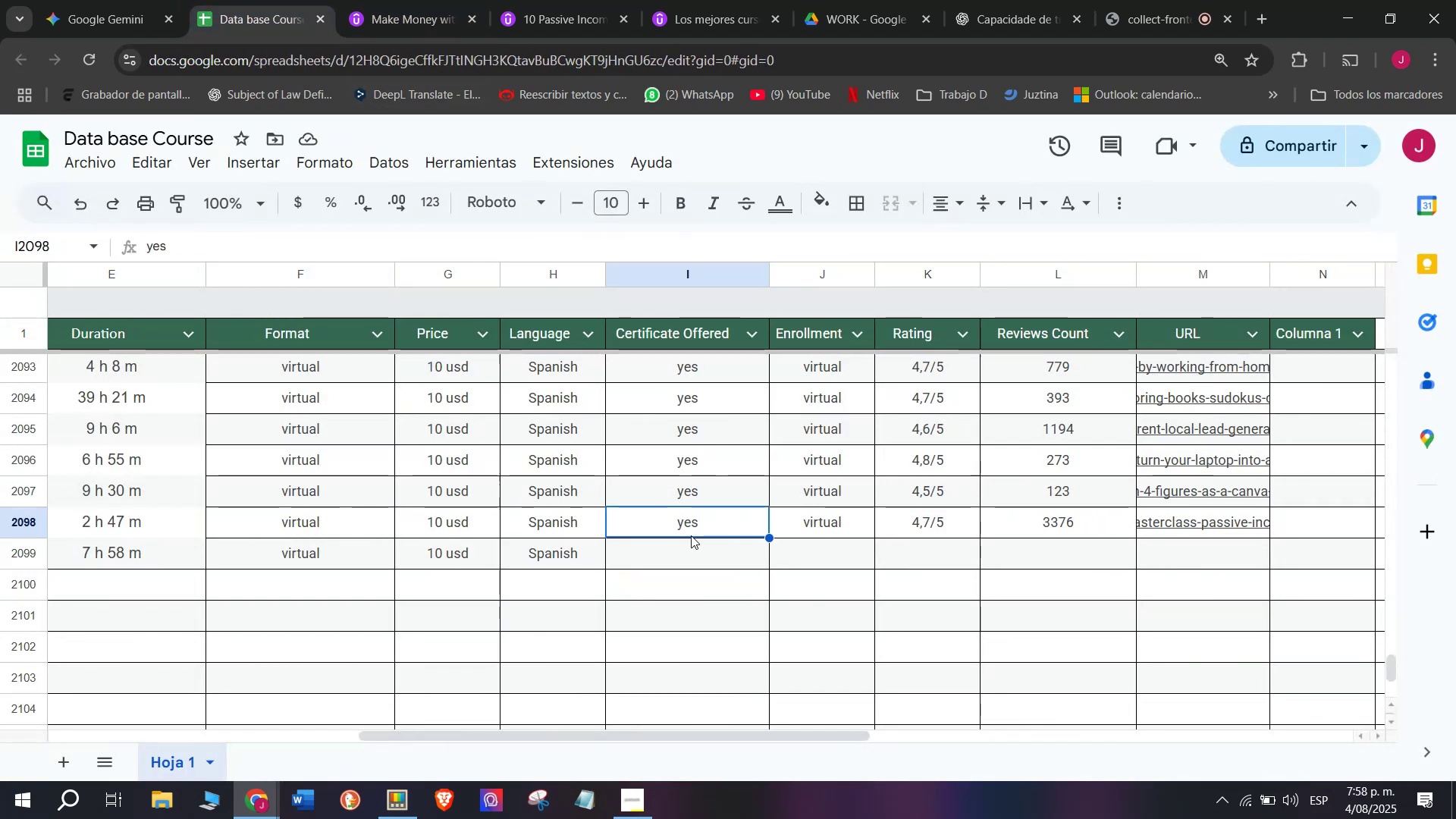 
key(Control+C)
 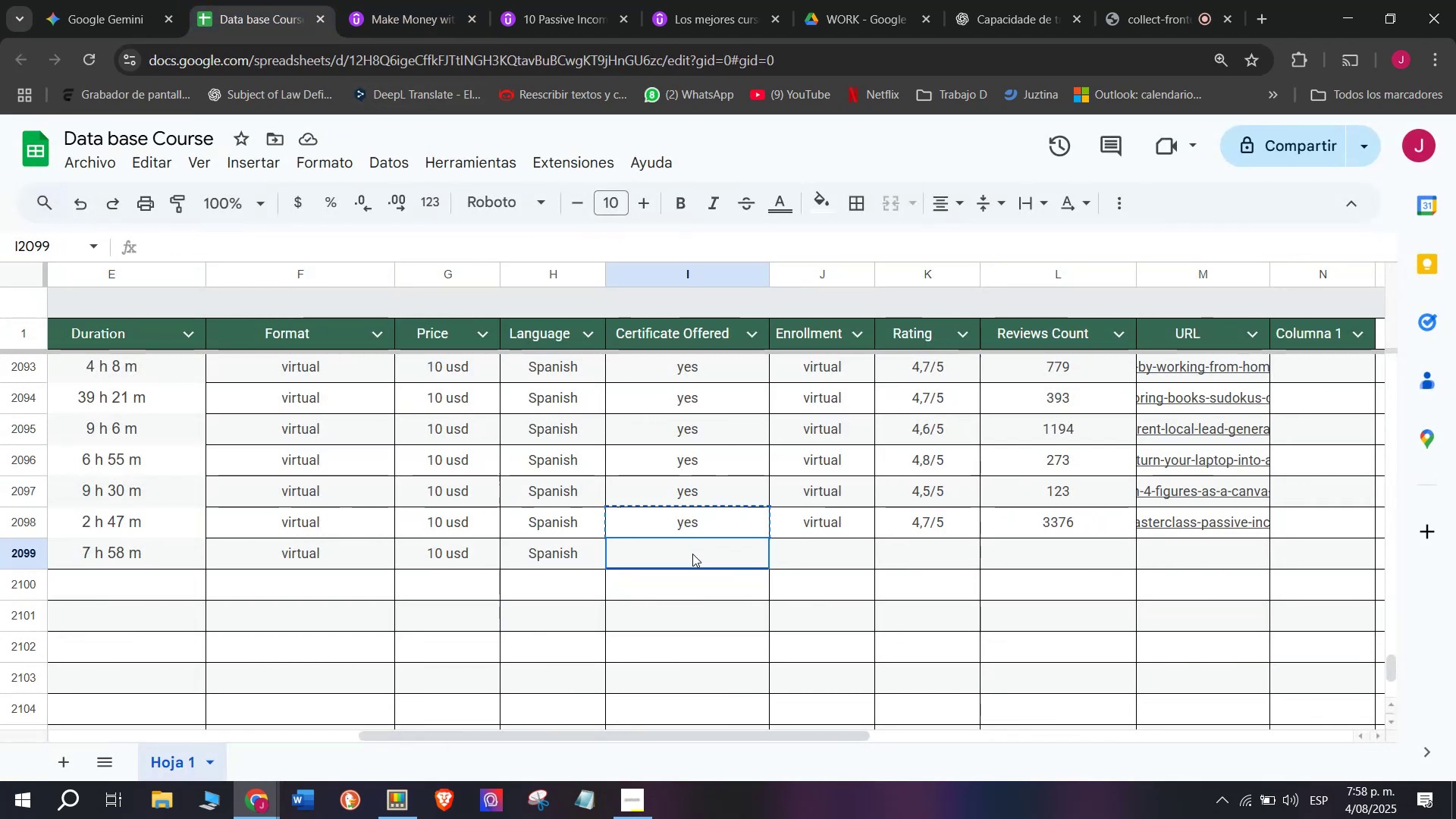 
double_click([692, 554])
 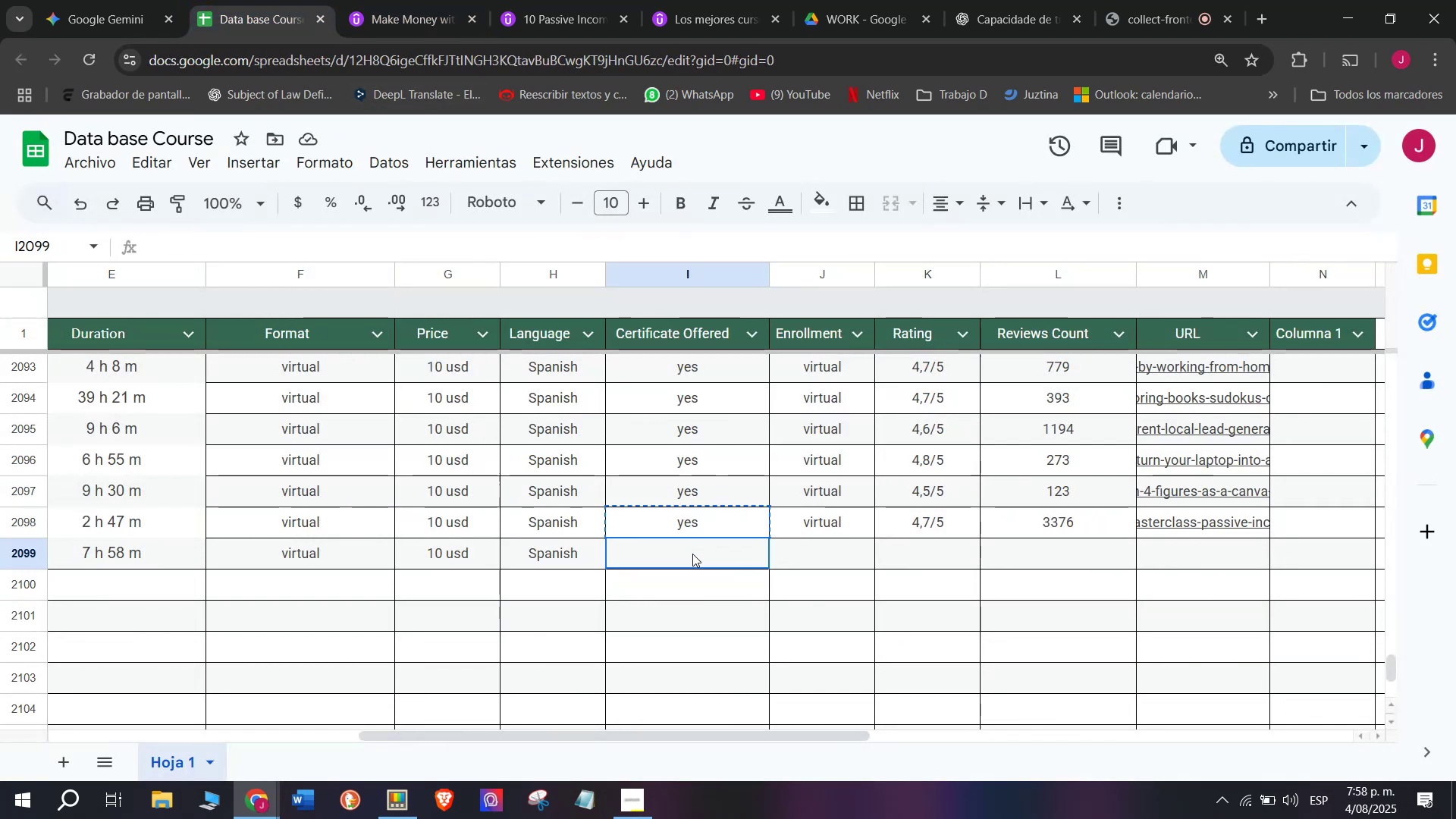 
key(Z)
 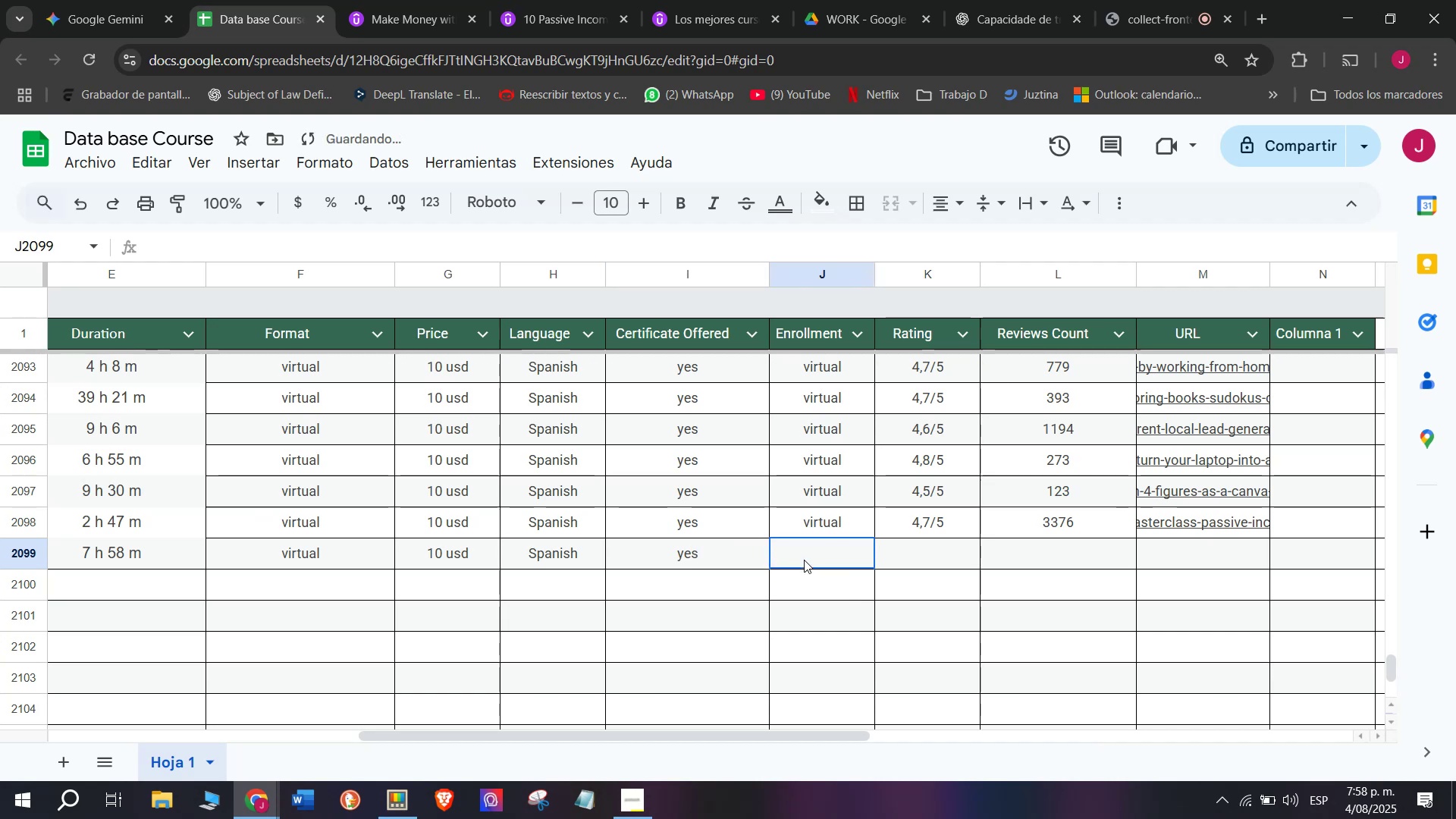 
key(Control+ControlLeft)
 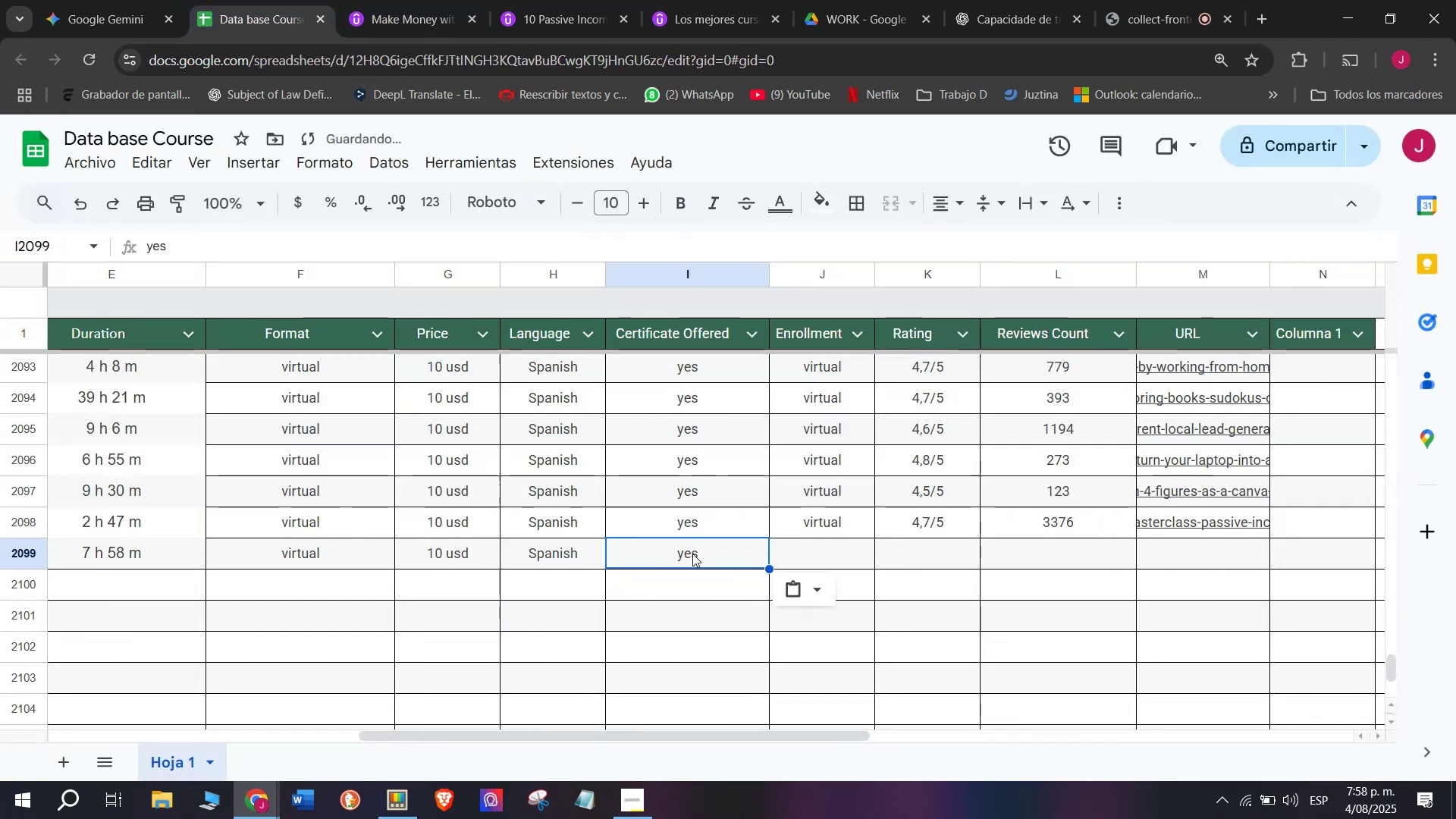 
key(Control+V)
 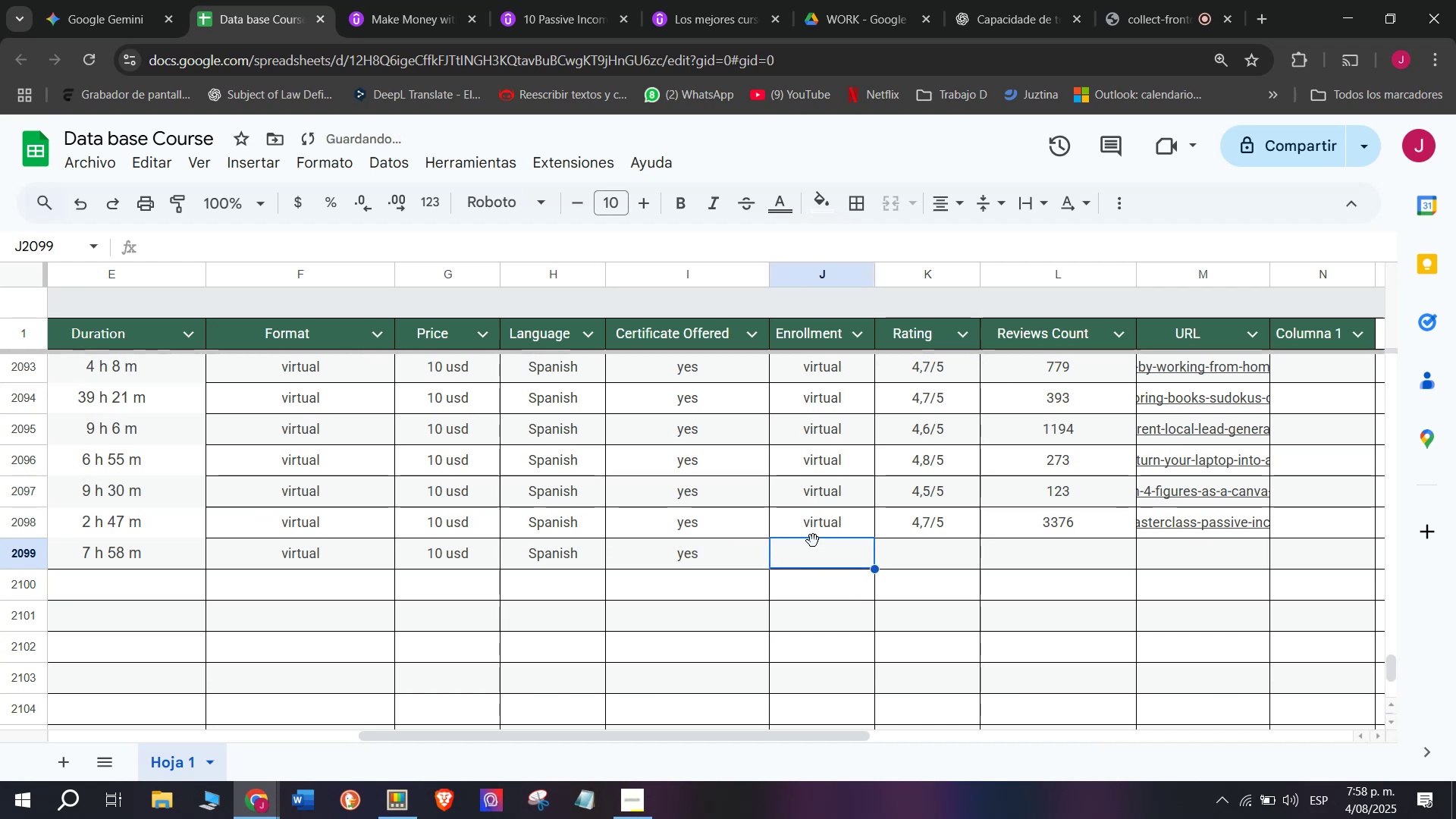 
key(Break)
 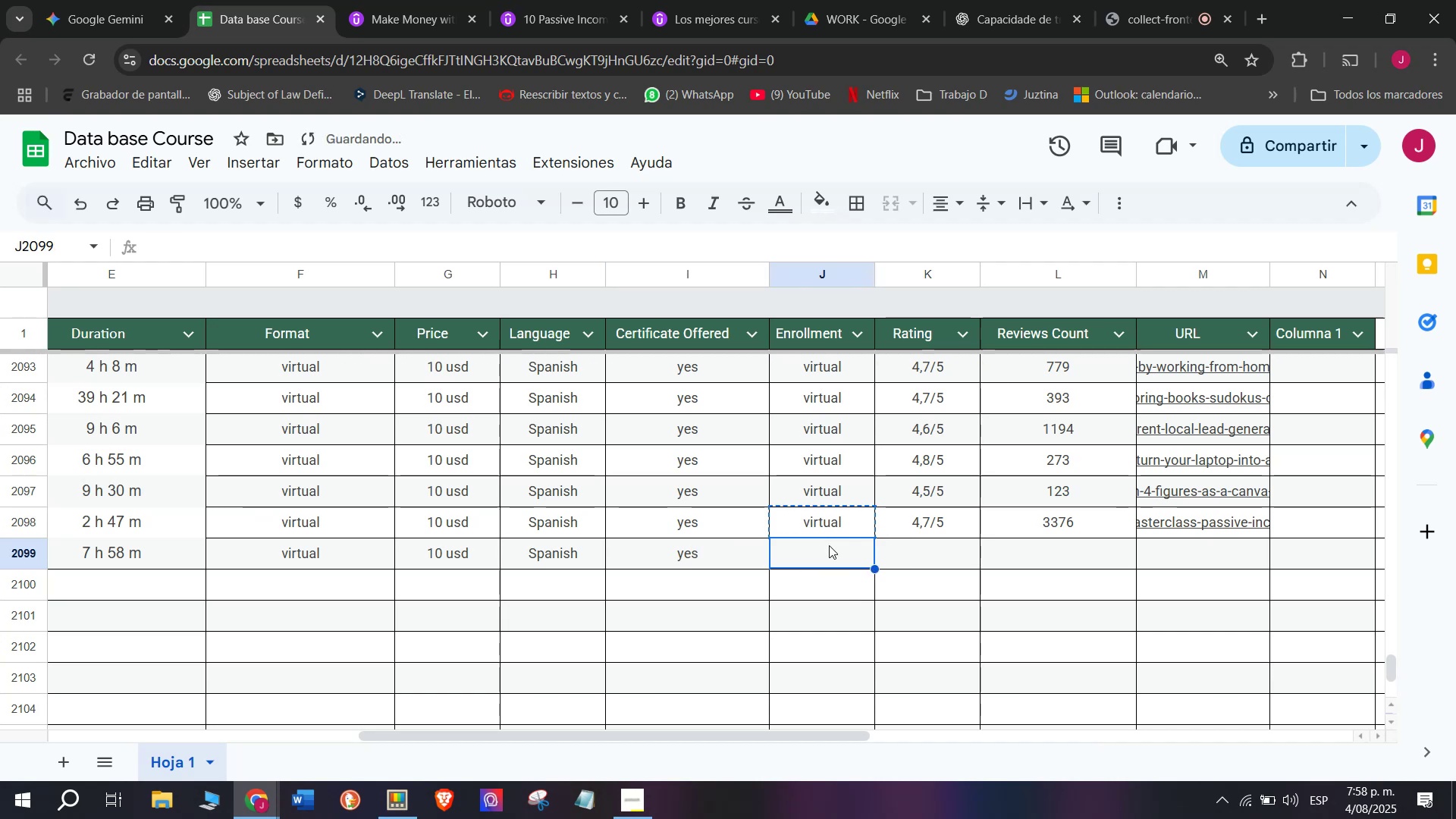 
key(Control+ControlLeft)
 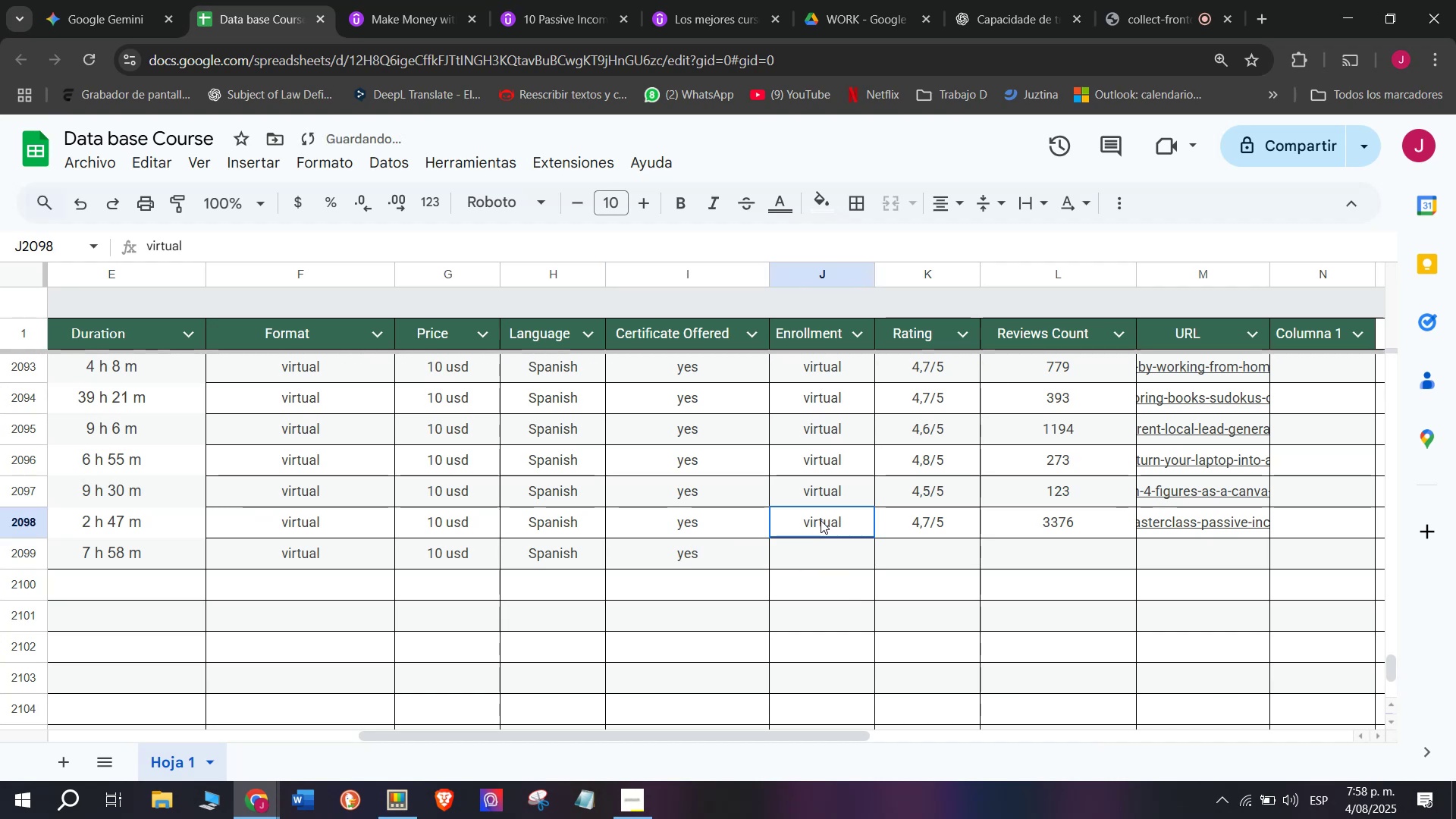 
key(Control+C)
 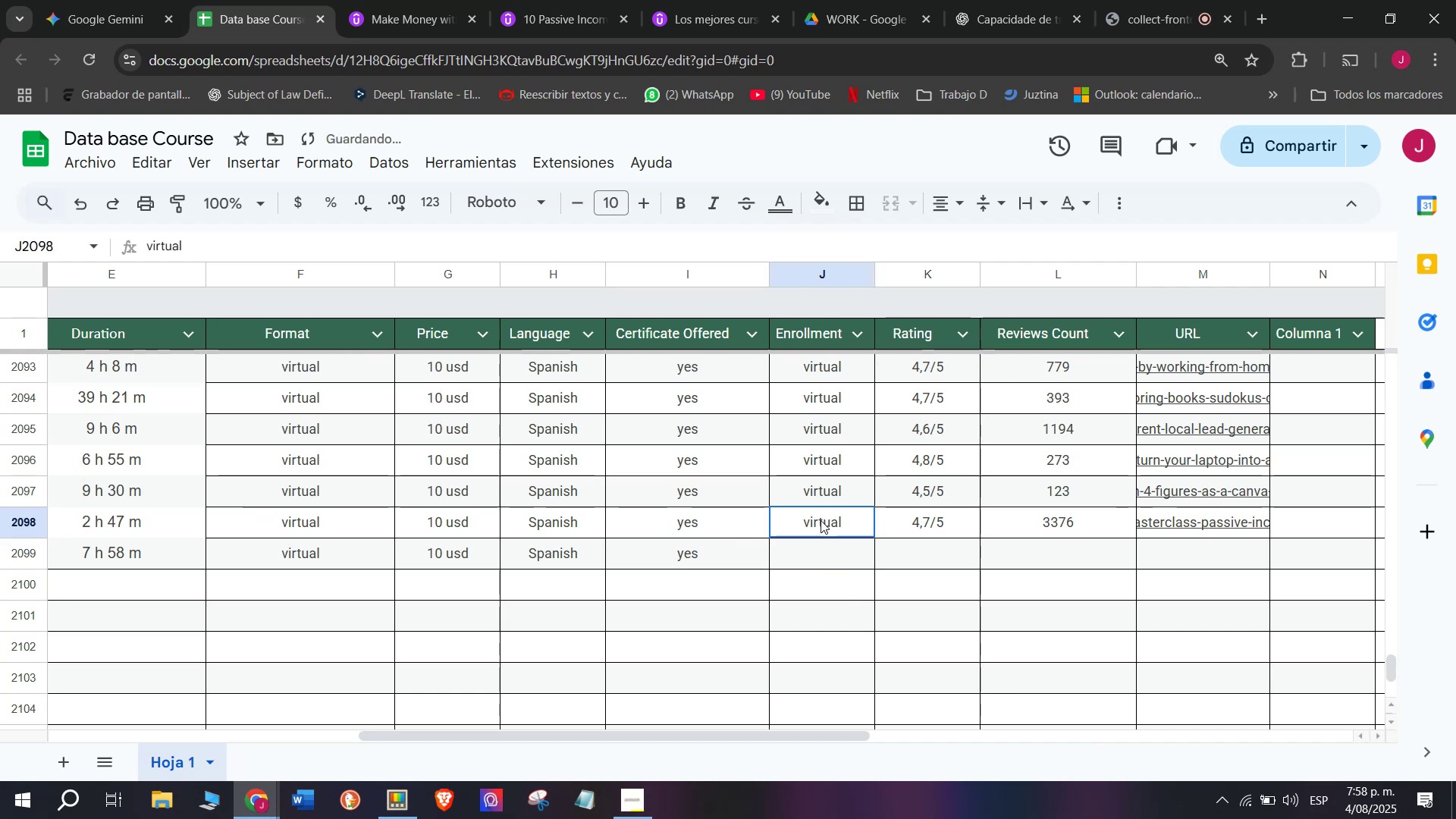 
double_click([821, 520])
 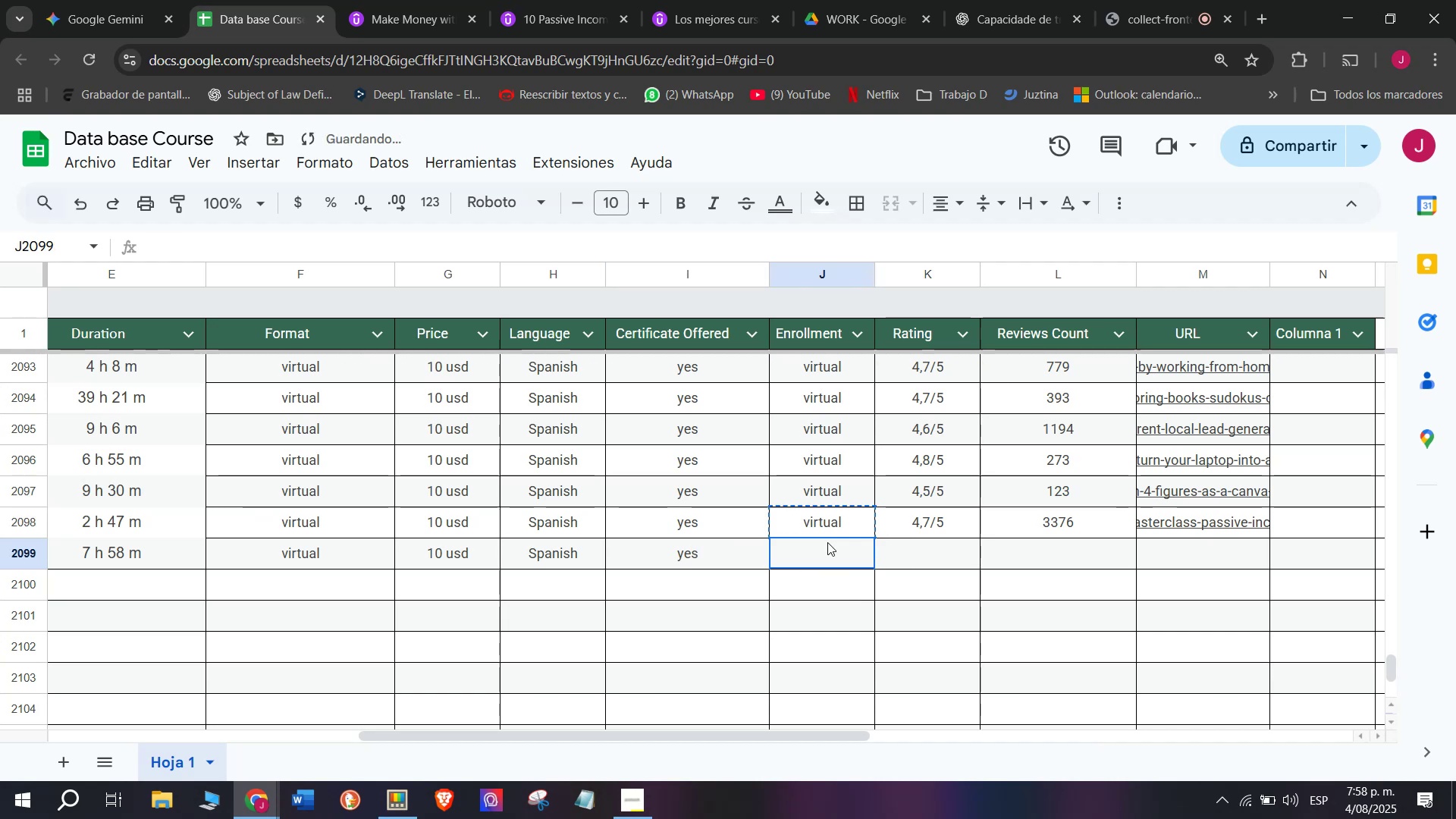 
triple_click([827, 542])
 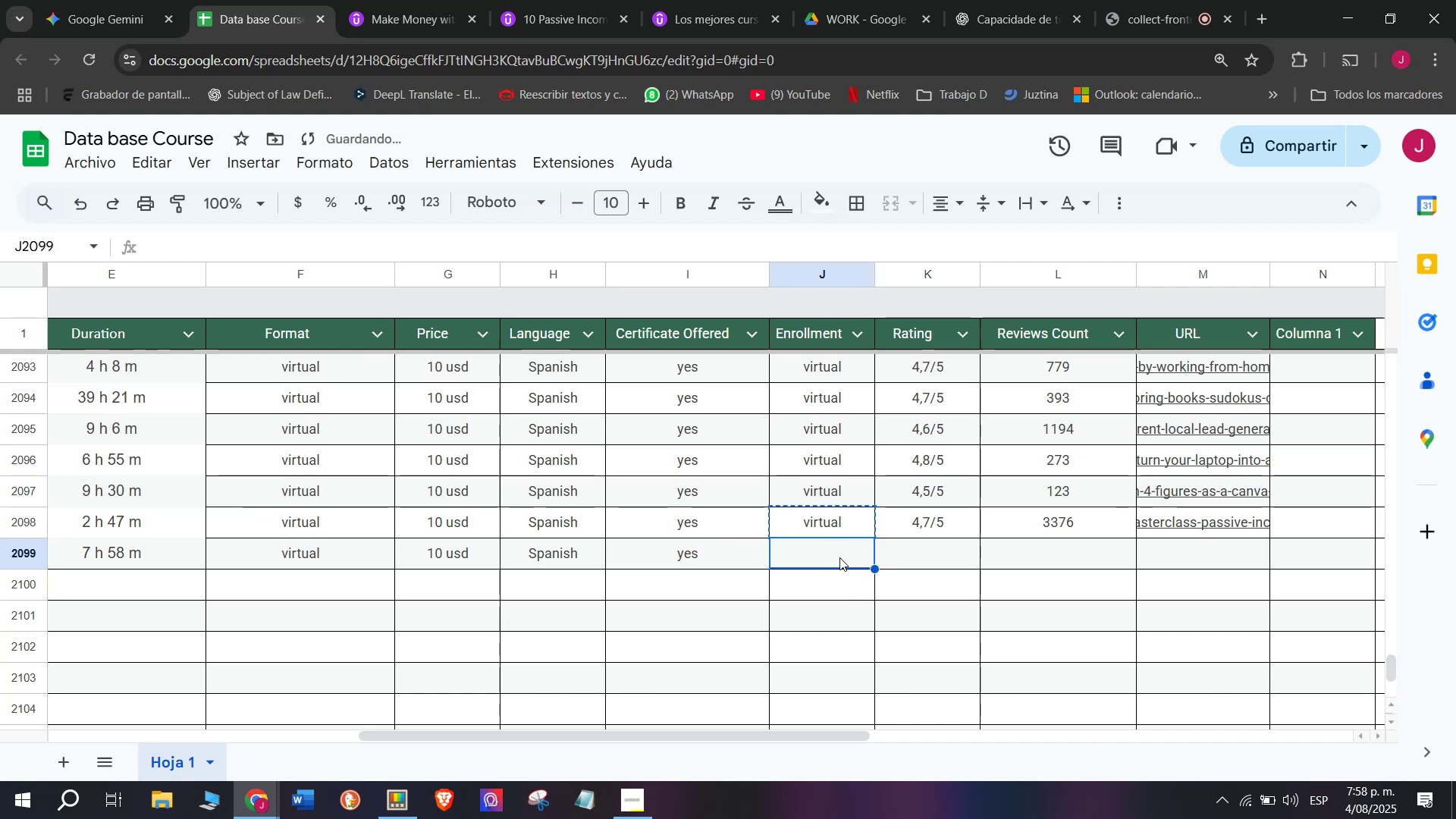 
key(Control+ControlLeft)
 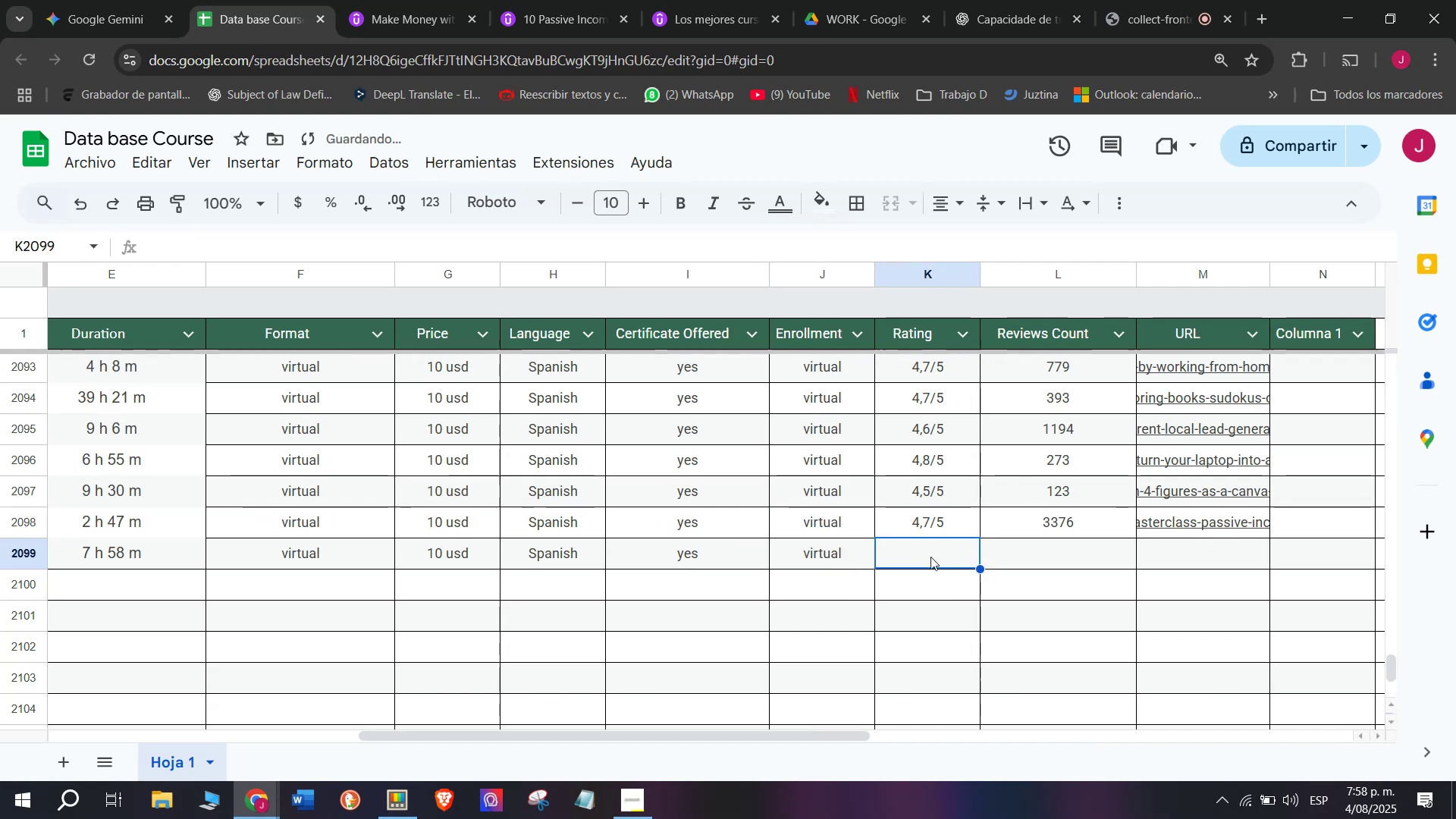 
key(Z)
 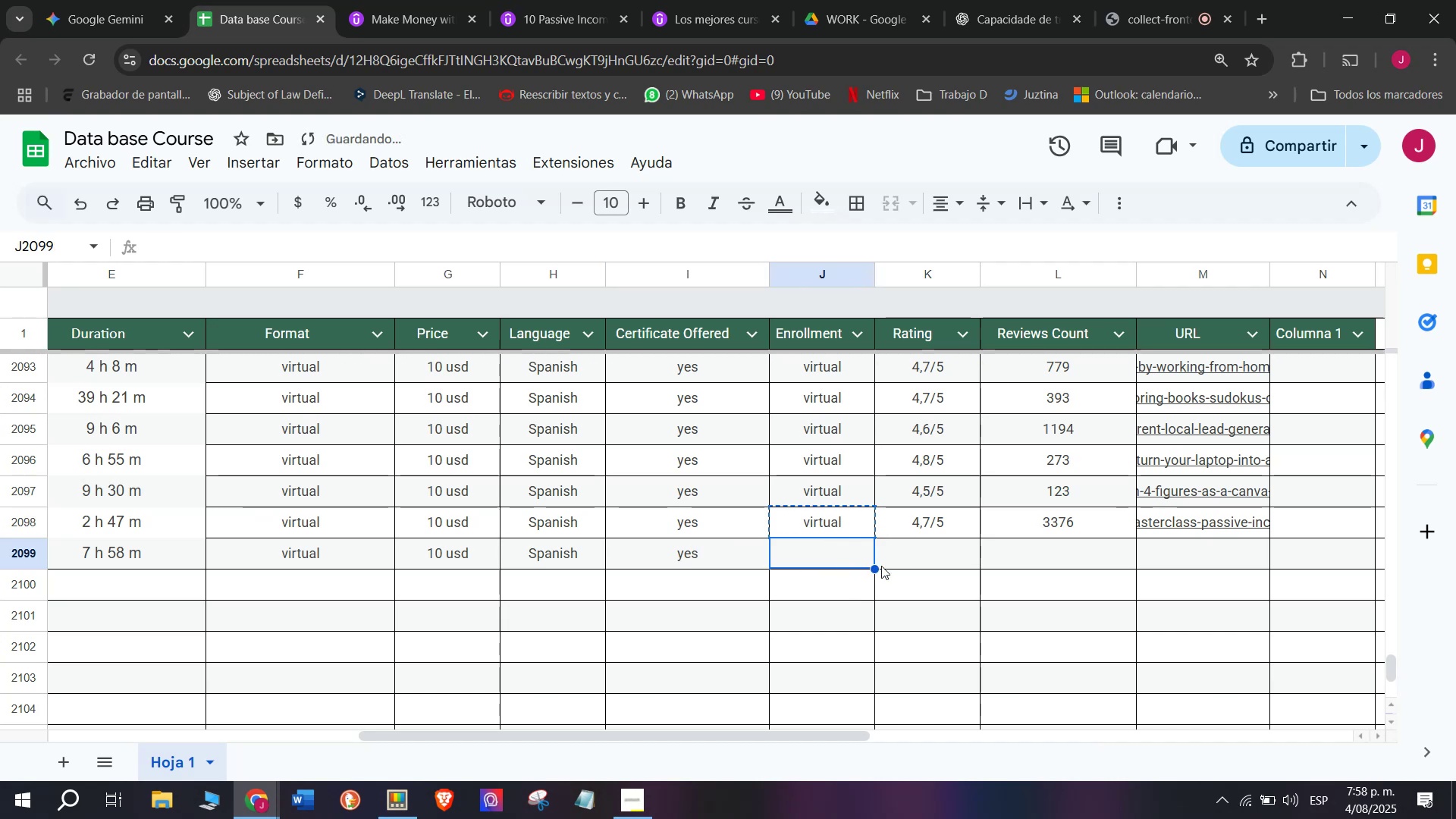 
key(Control+V)
 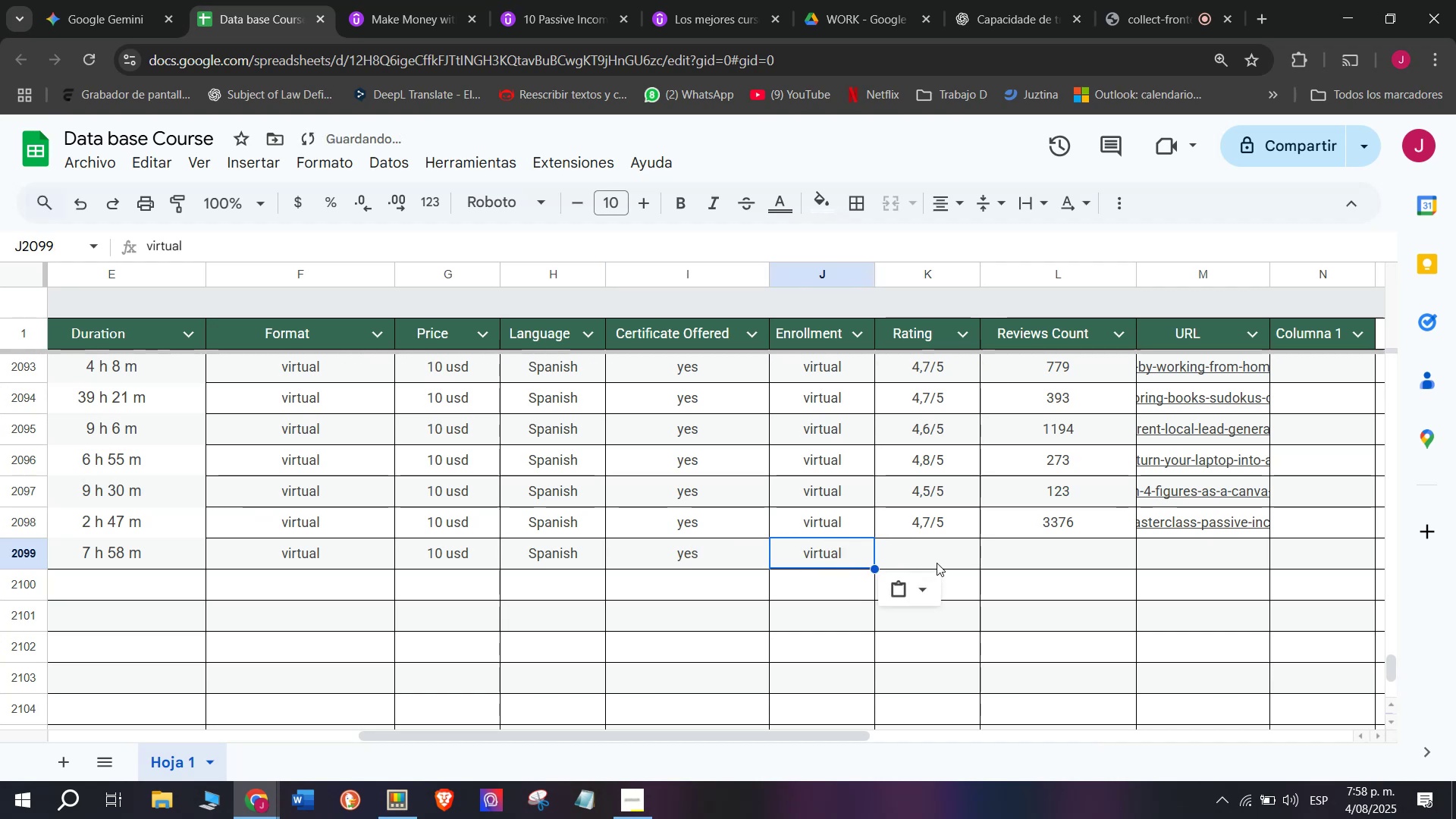 
left_click([937, 563])
 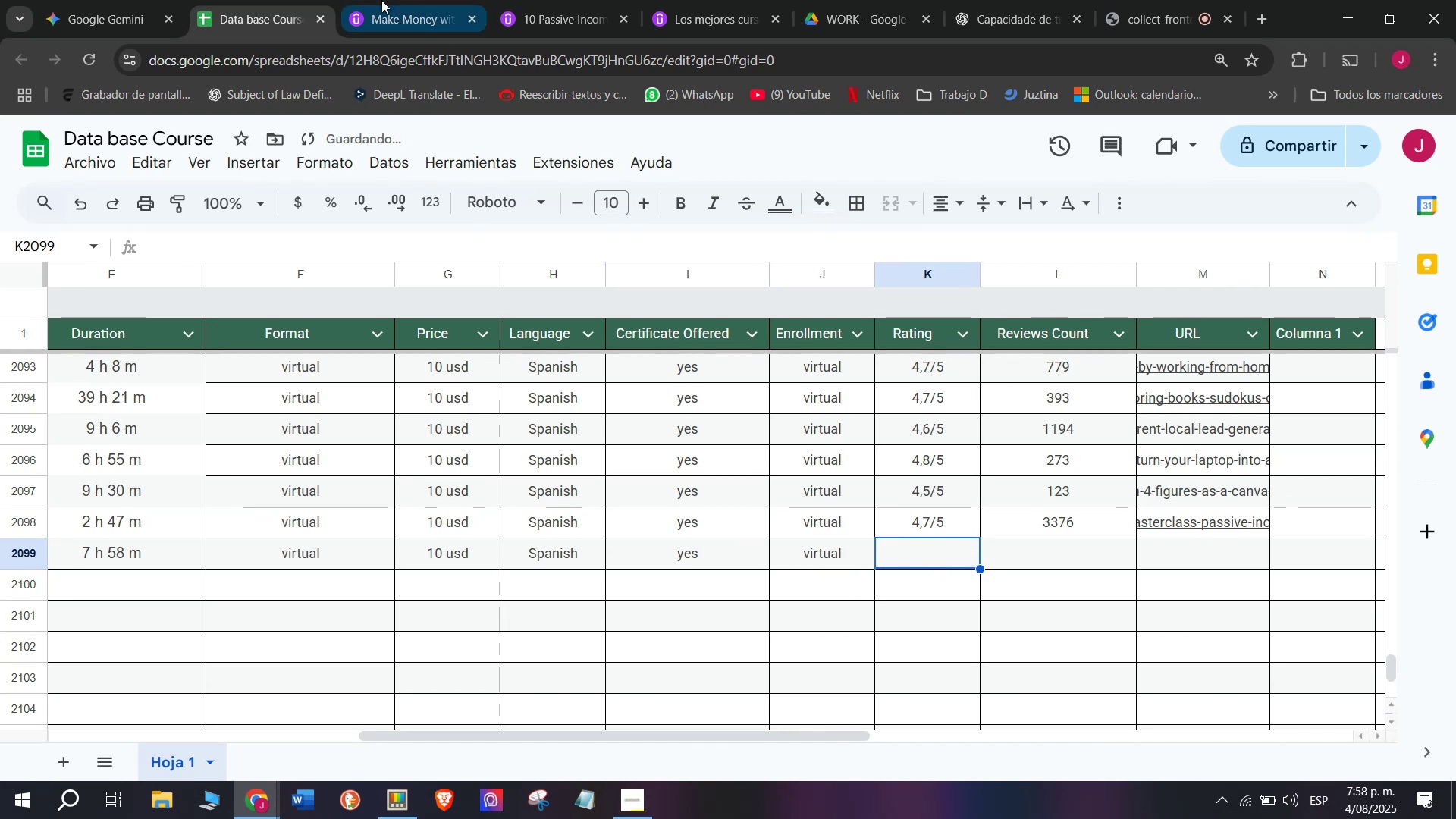 
left_click([373, 0])
 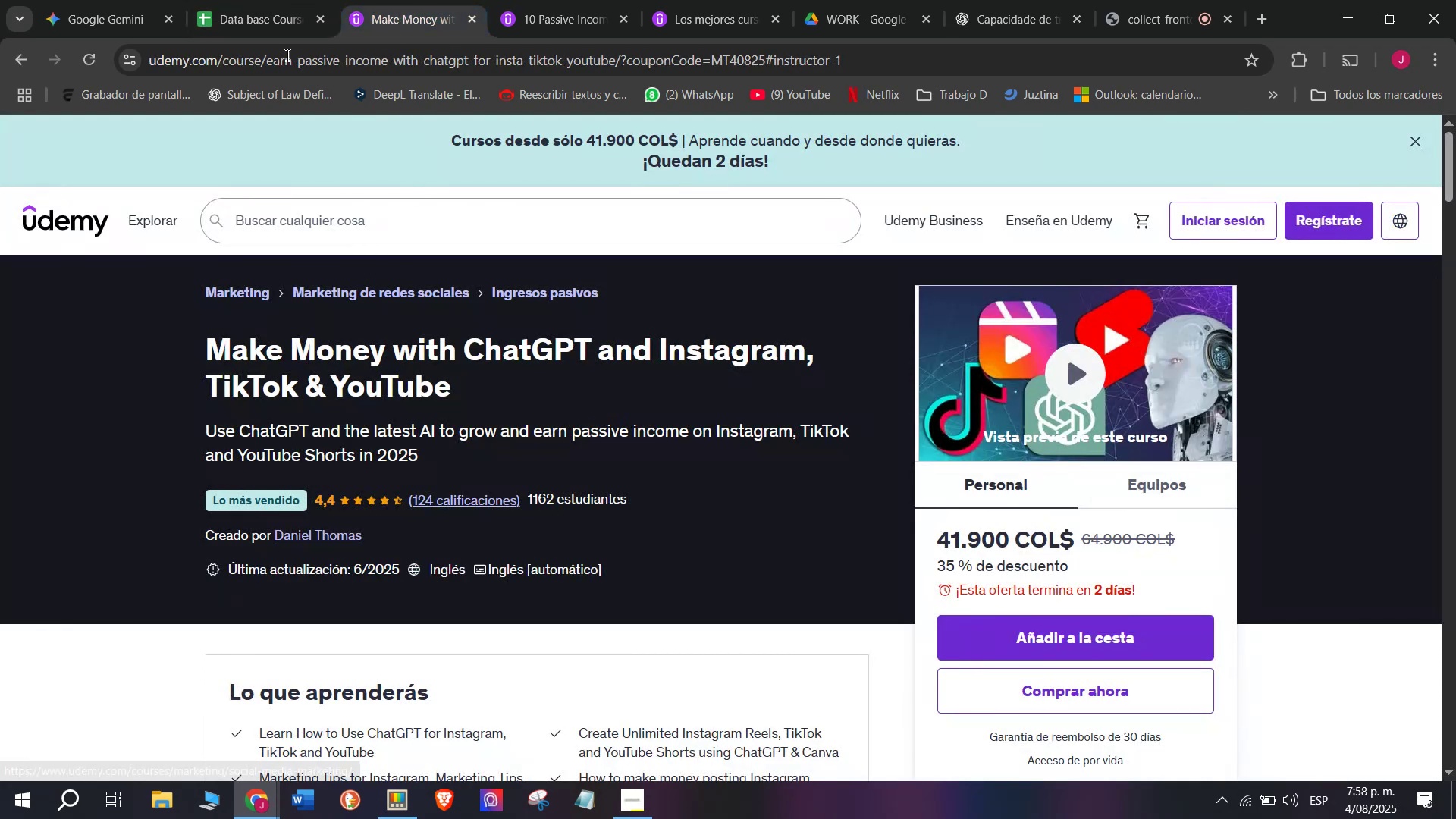 
left_click([271, 0])
 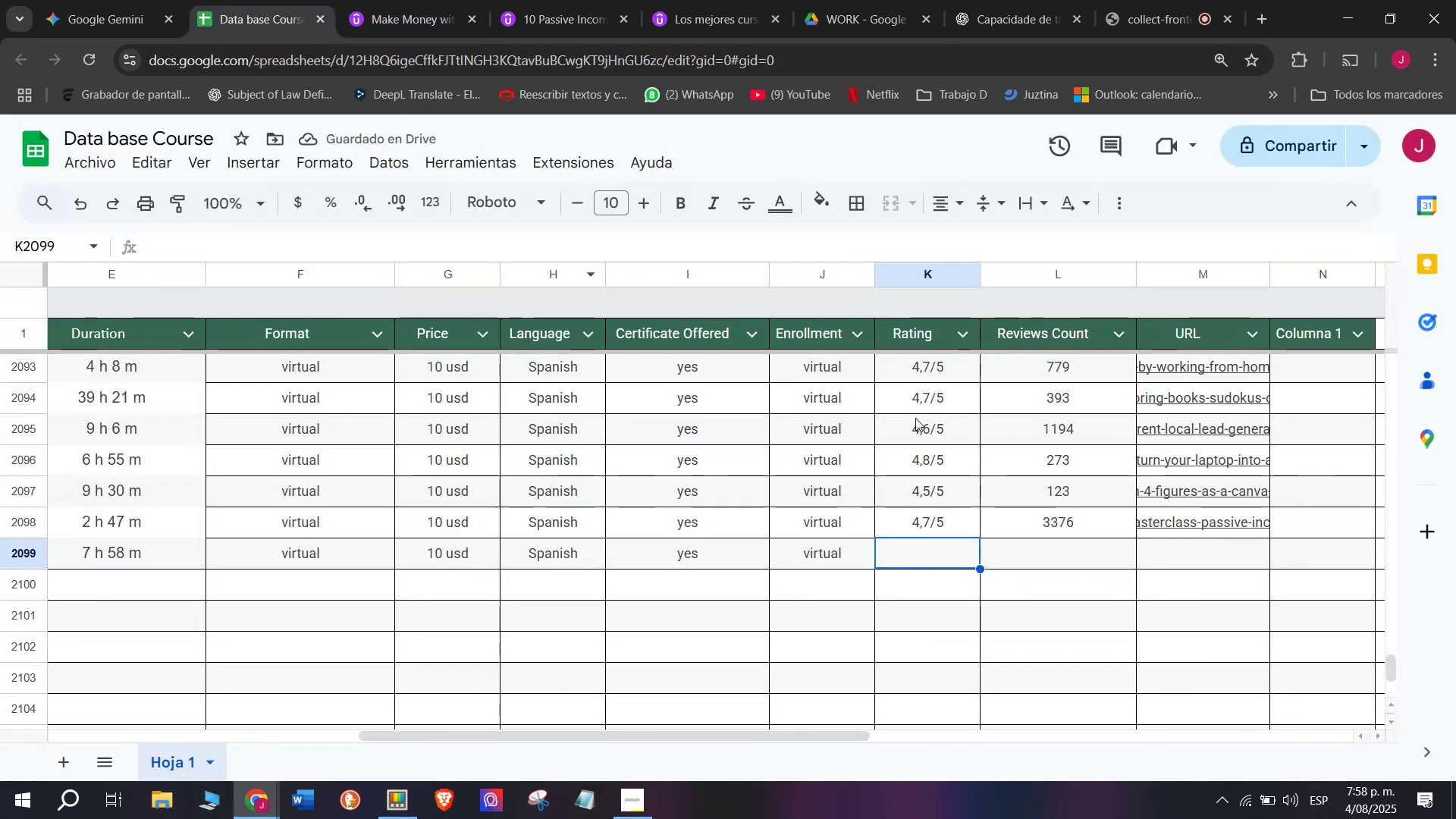 
left_click([915, 417])
 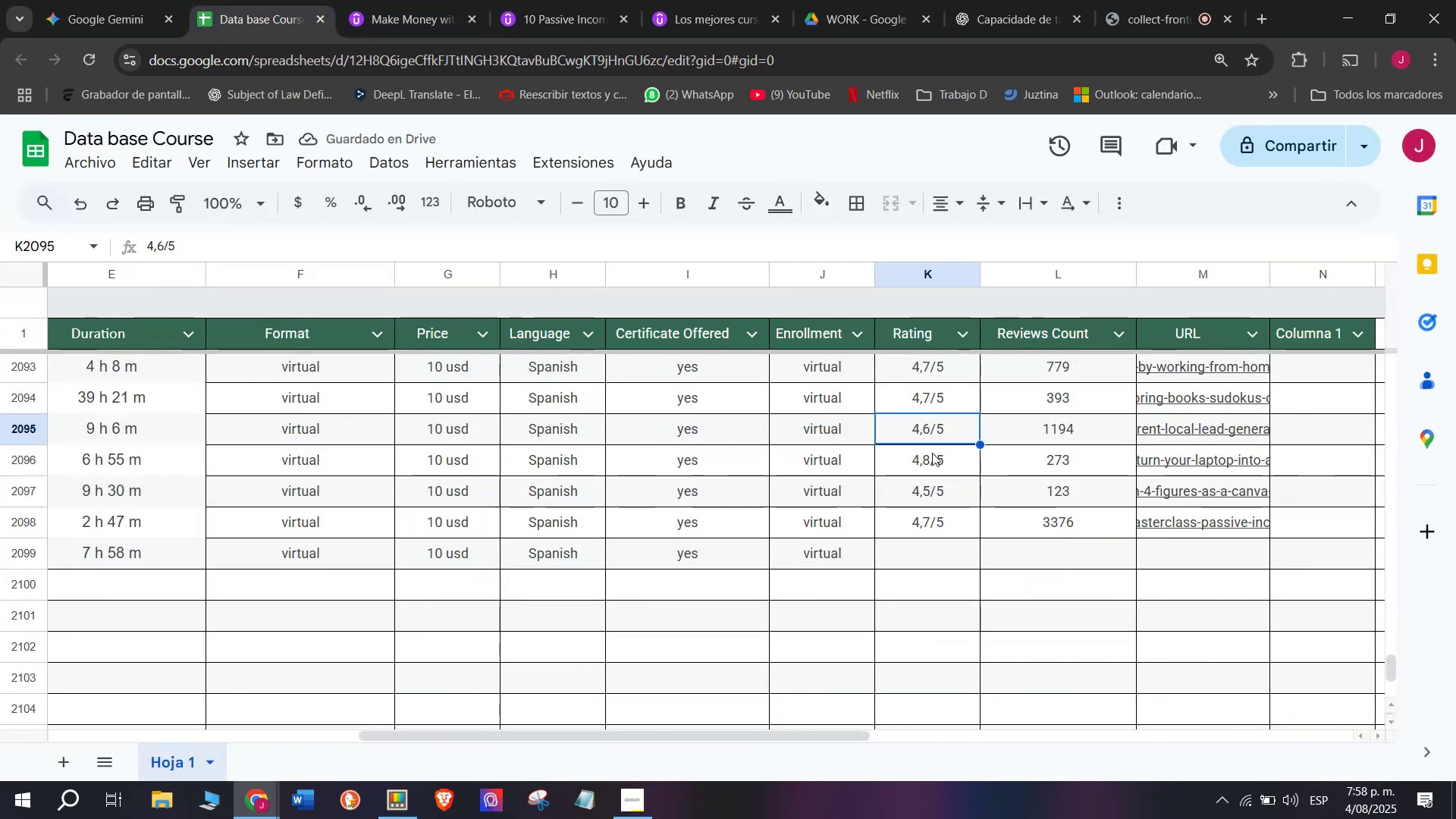 
key(Break)
 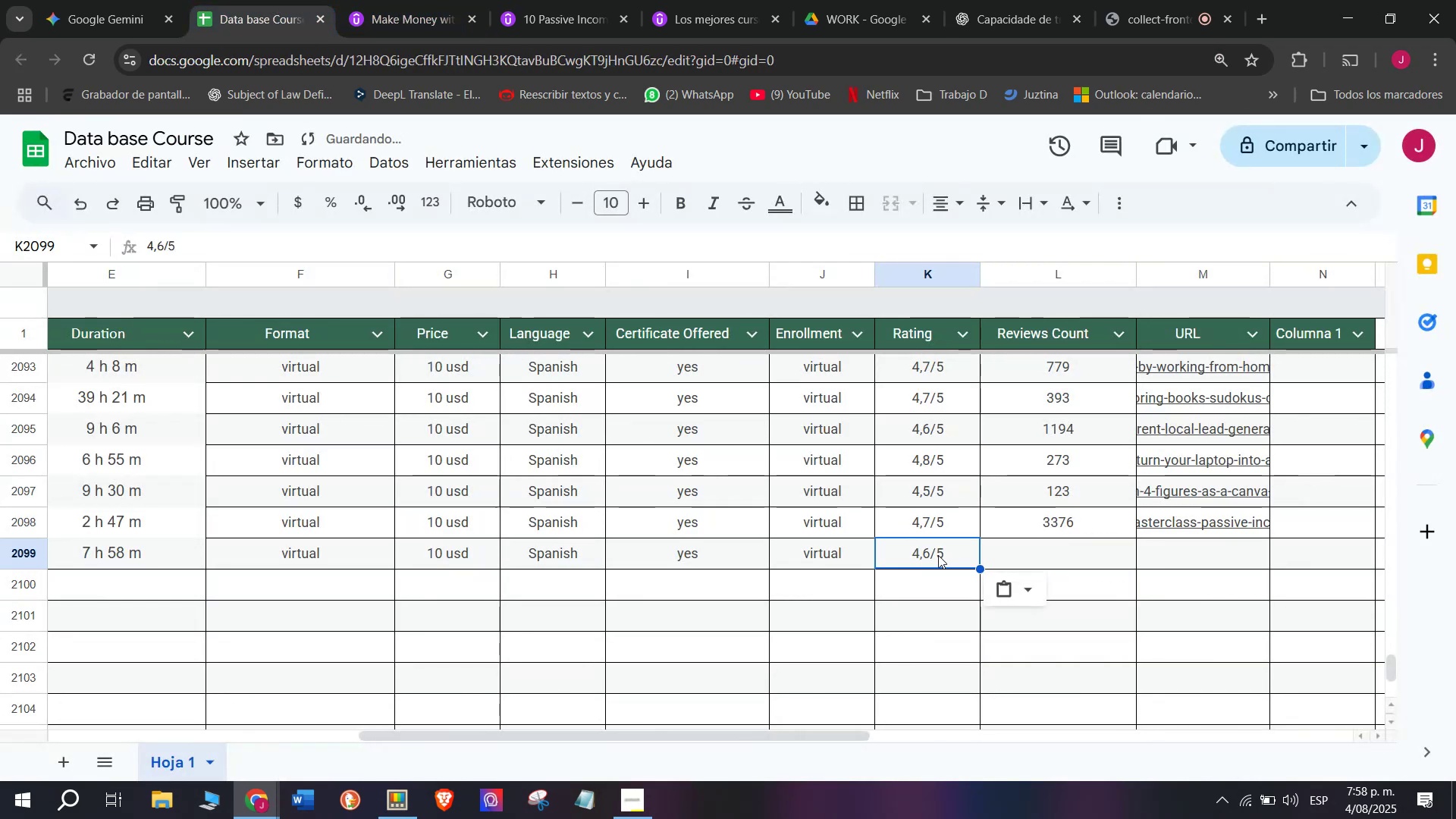 
key(Control+ControlLeft)
 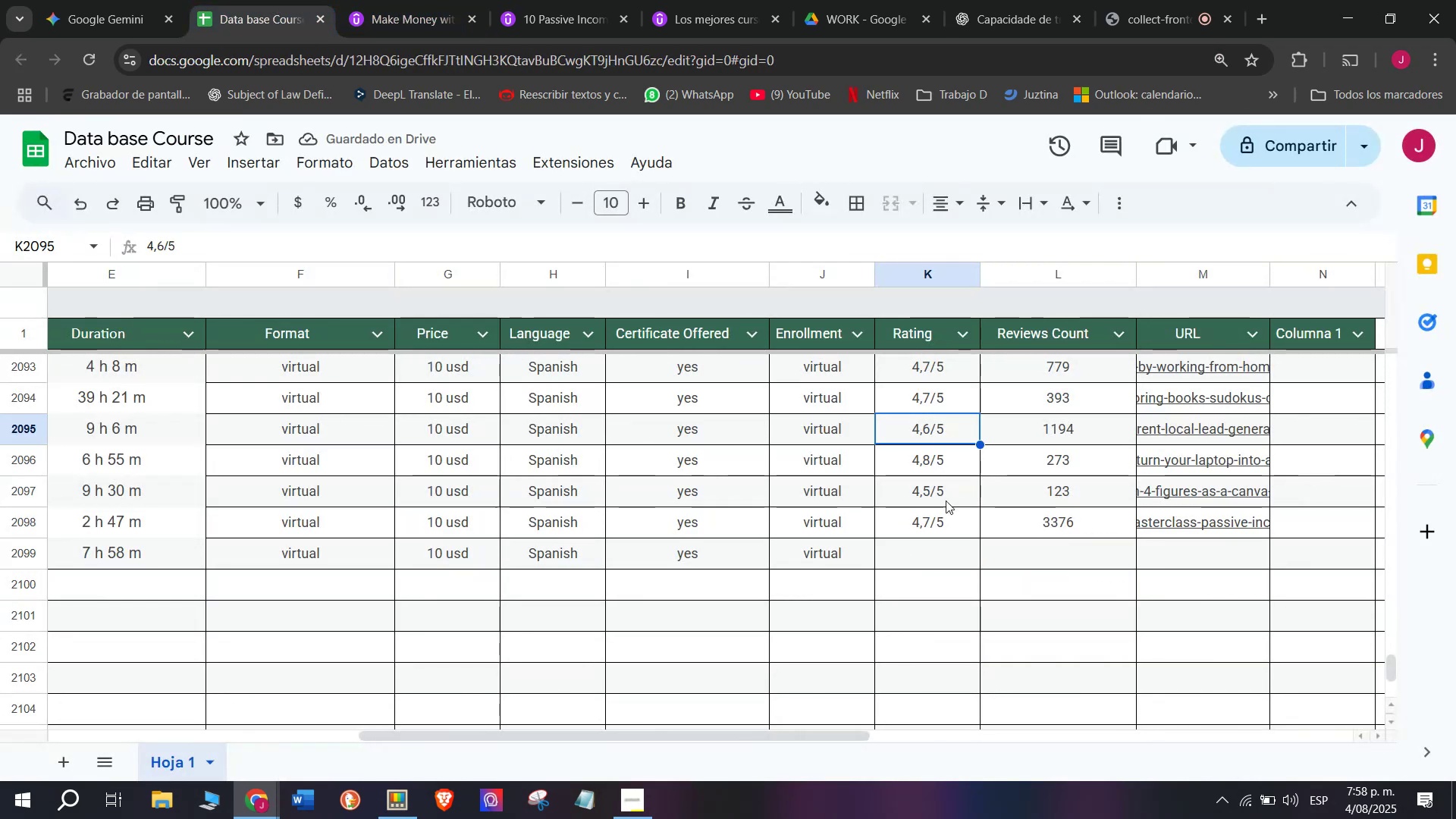 
key(Control+C)
 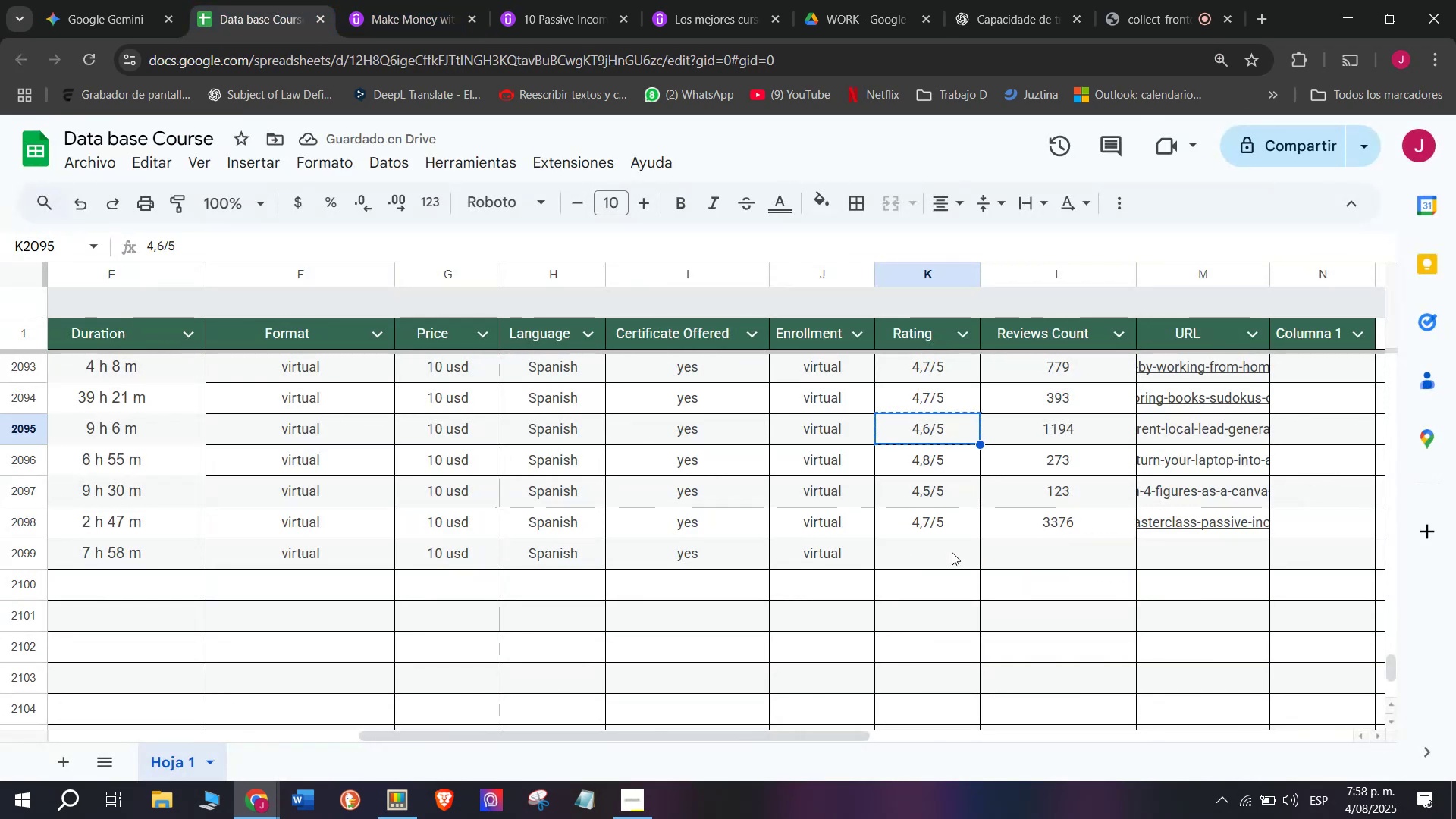 
left_click([952, 552])
 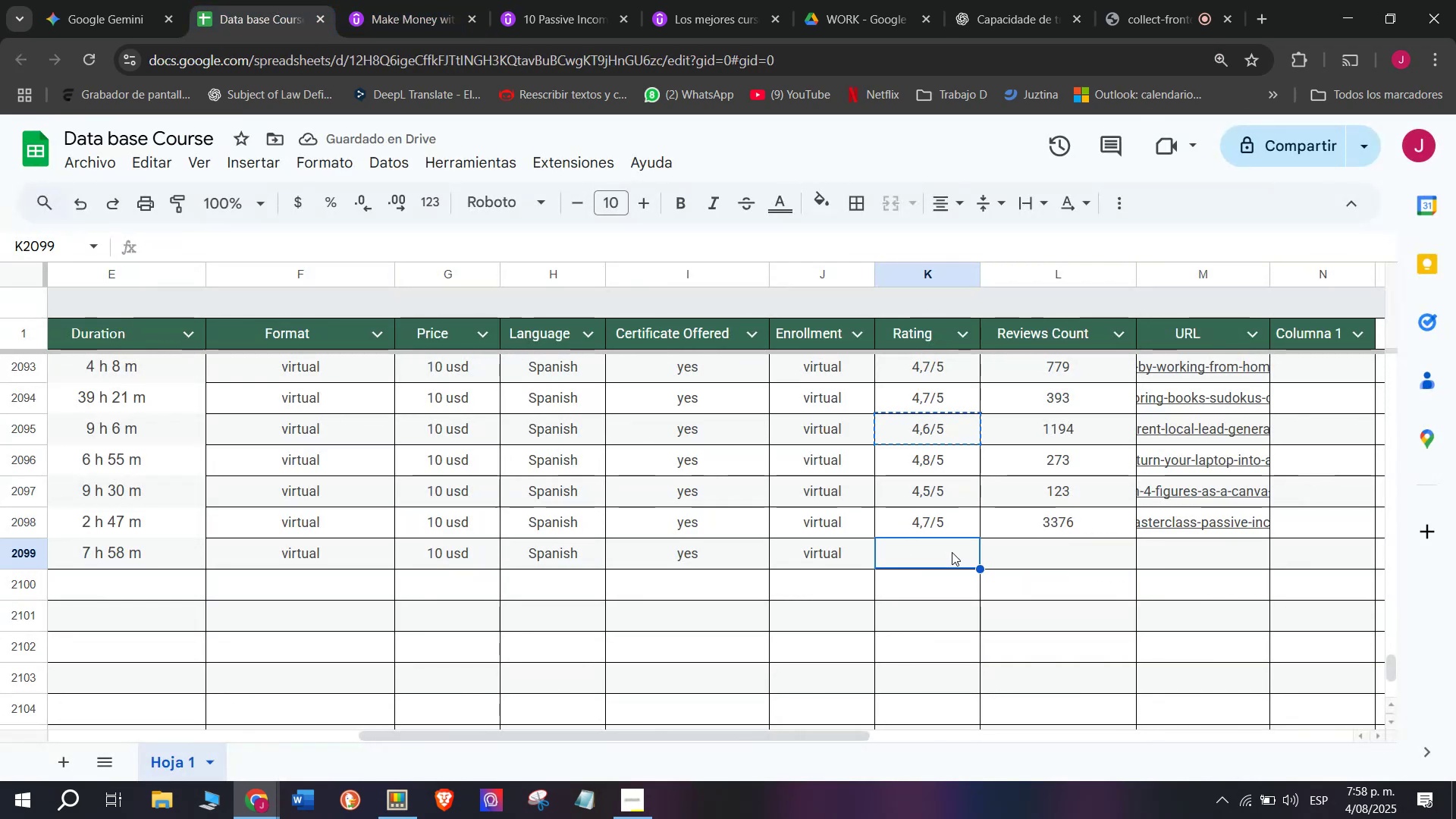 
key(Z)
 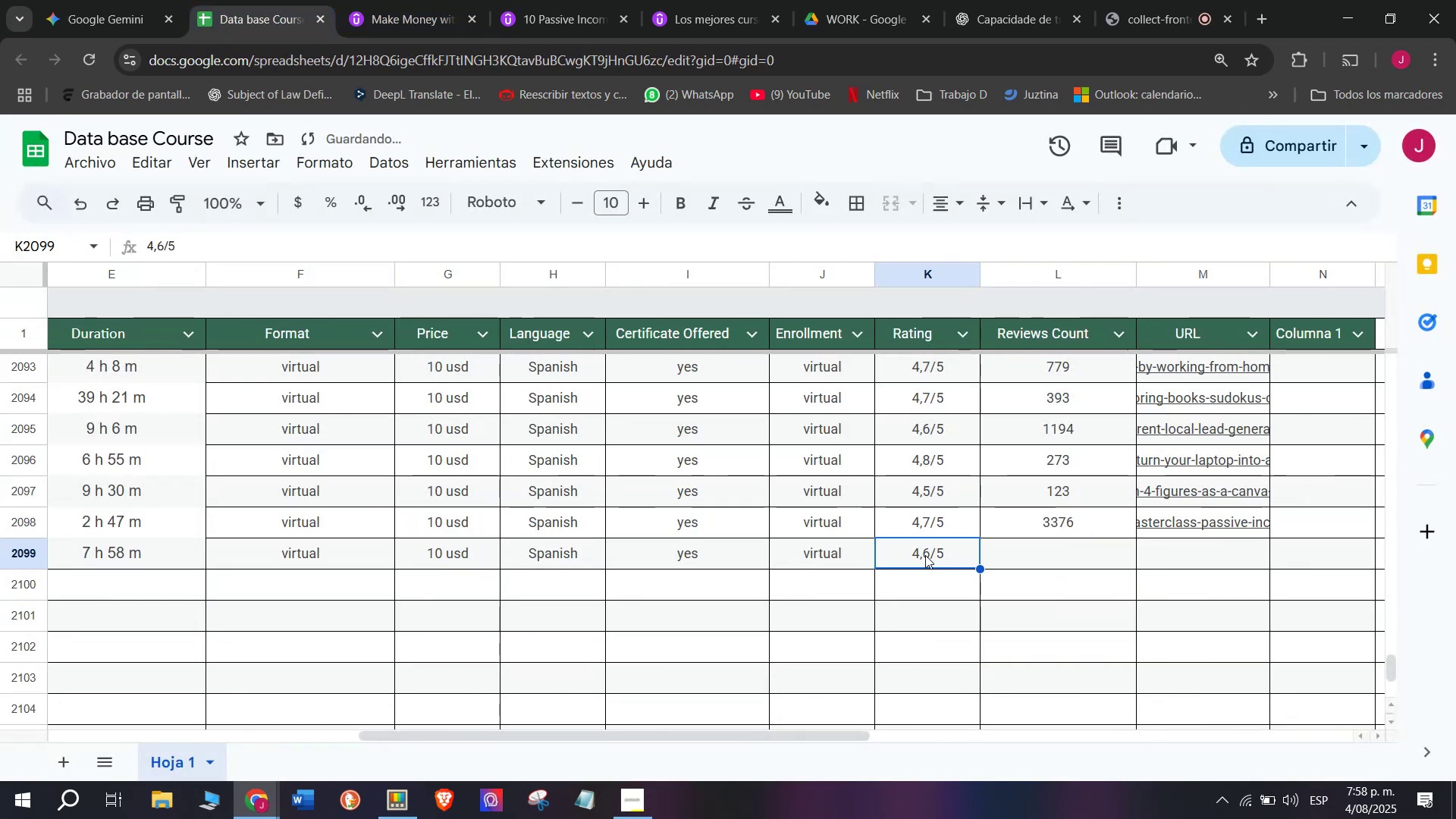 
key(Control+ControlLeft)
 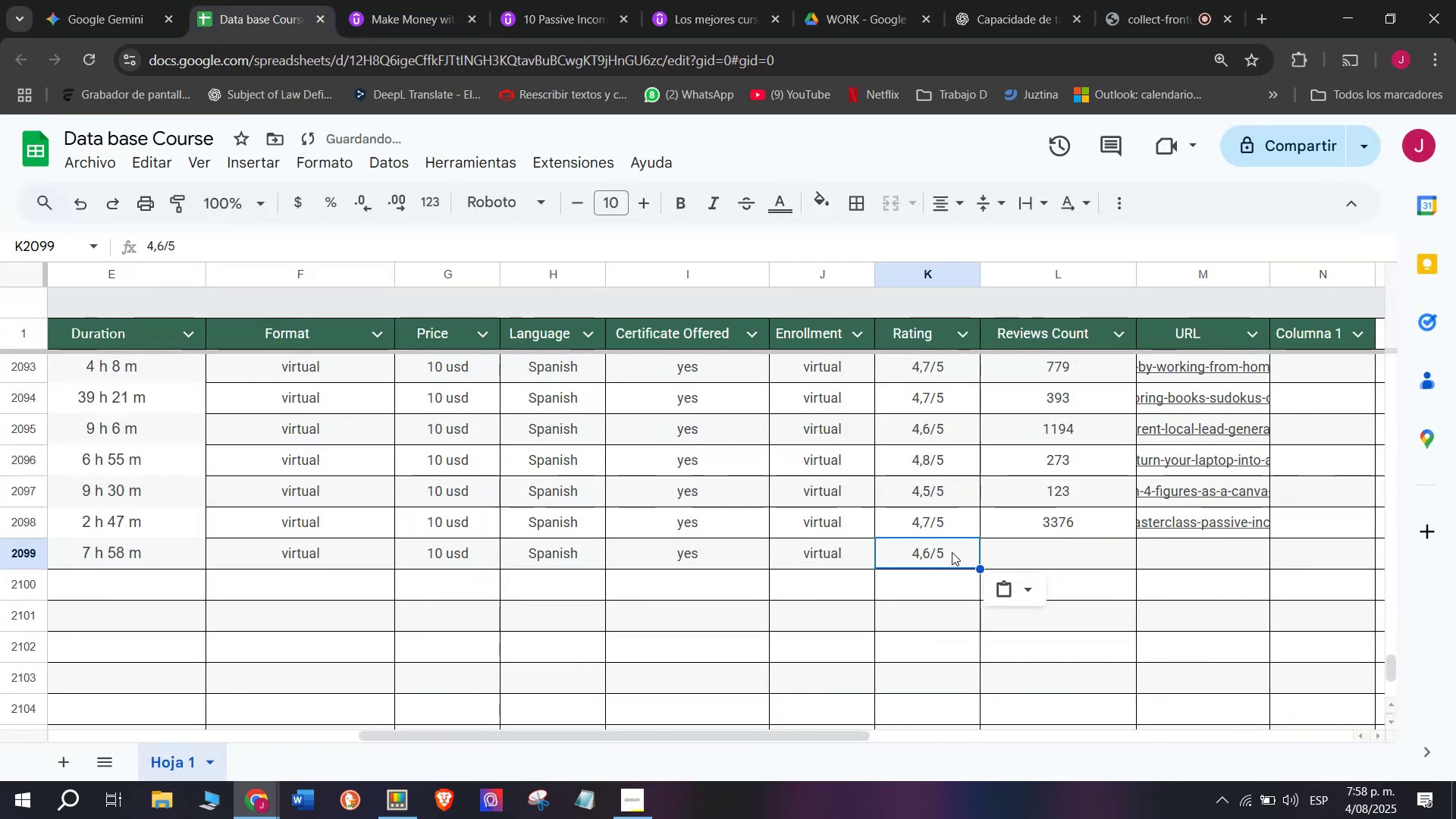 
key(Control+V)
 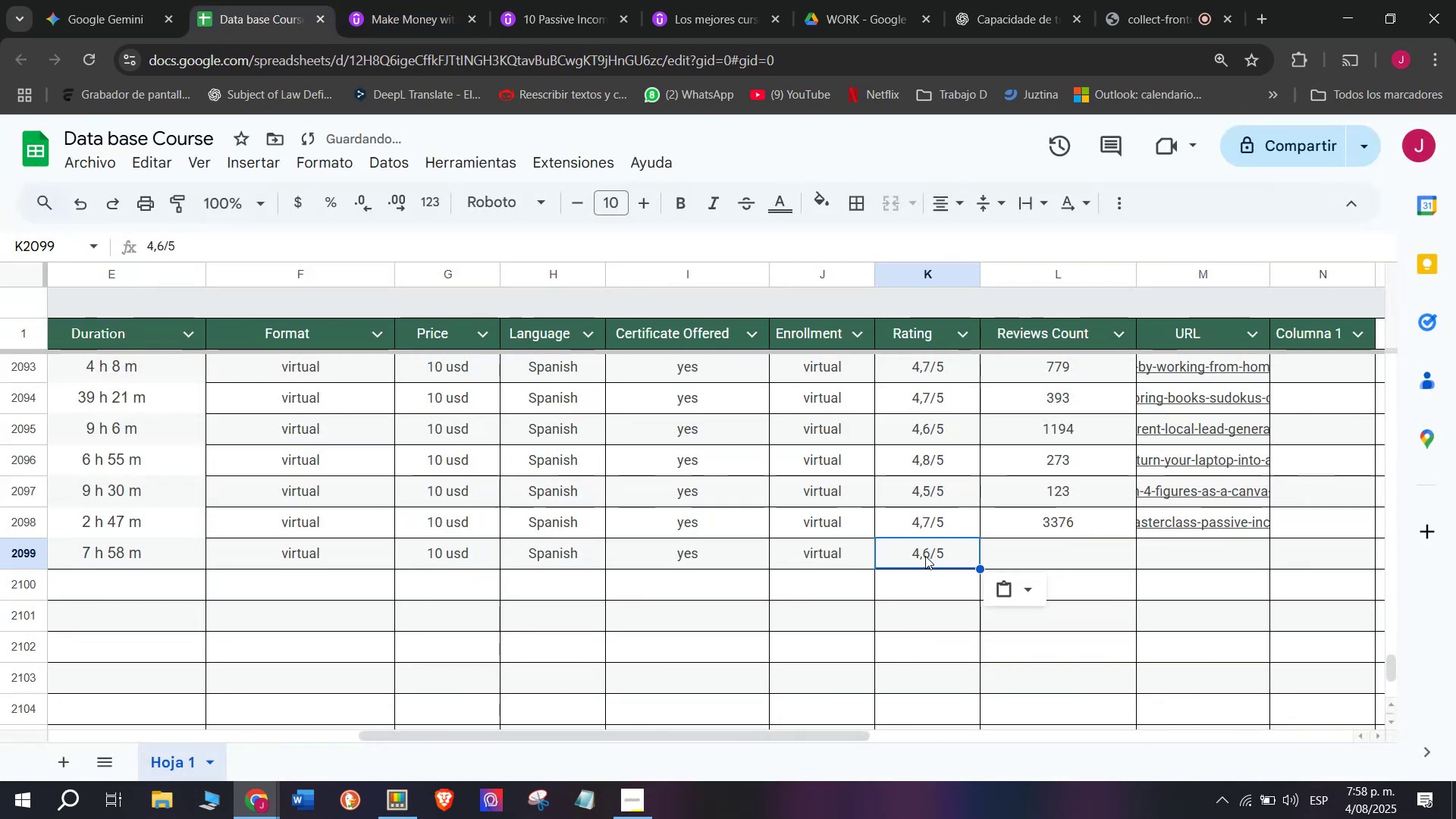 
double_click([925, 555])
 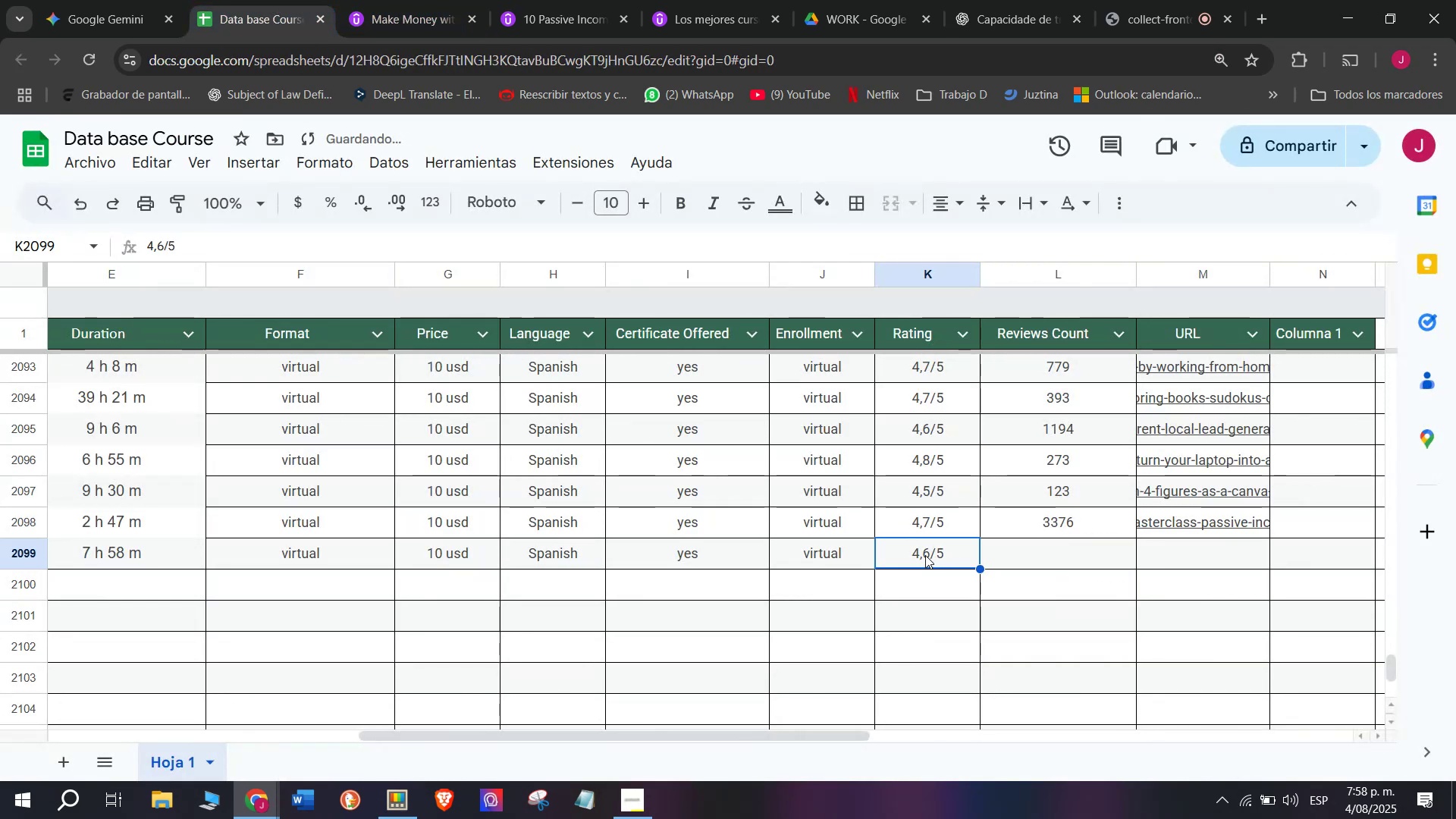 
triple_click([925, 555])
 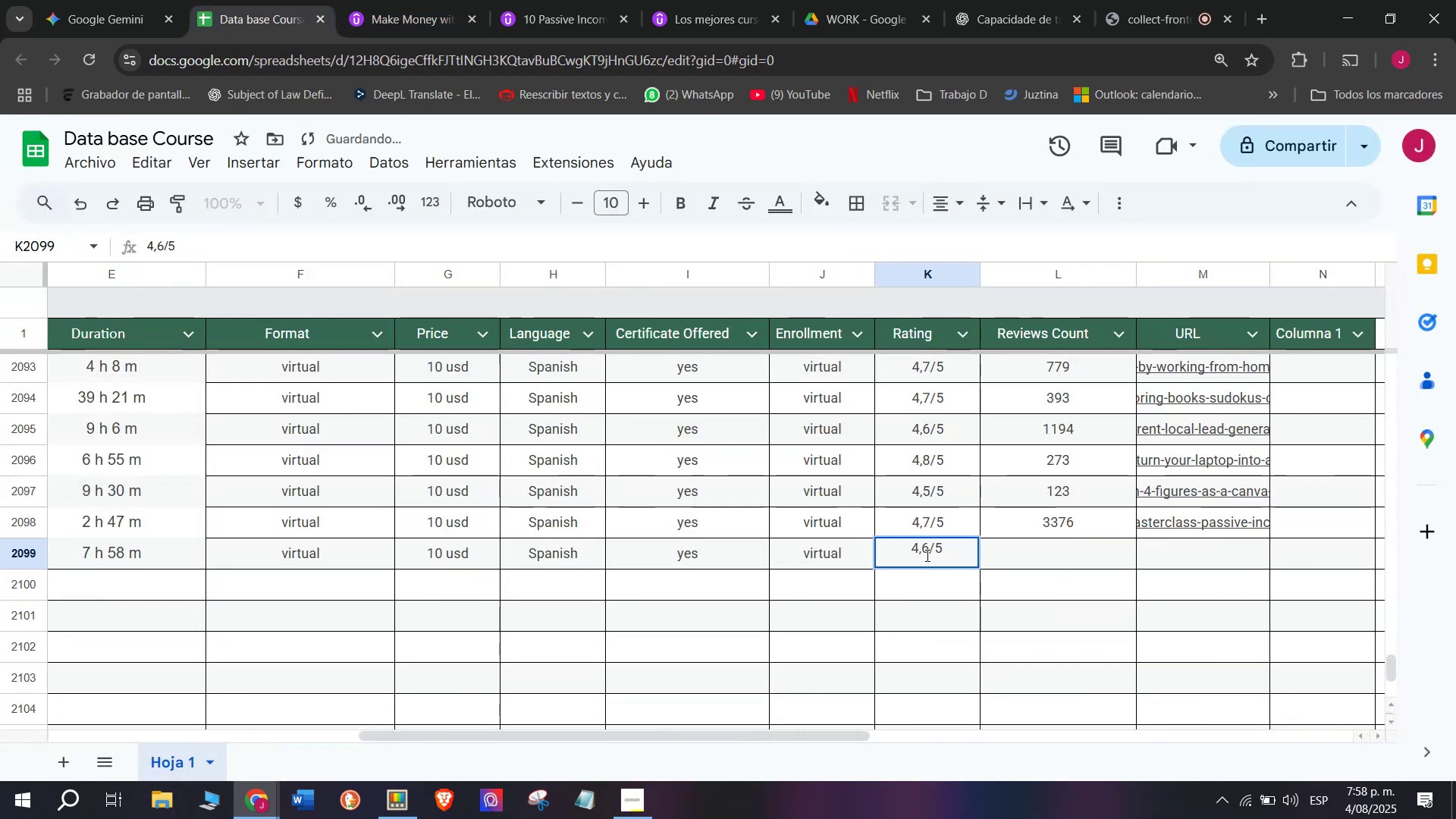 
left_click([928, 553])
 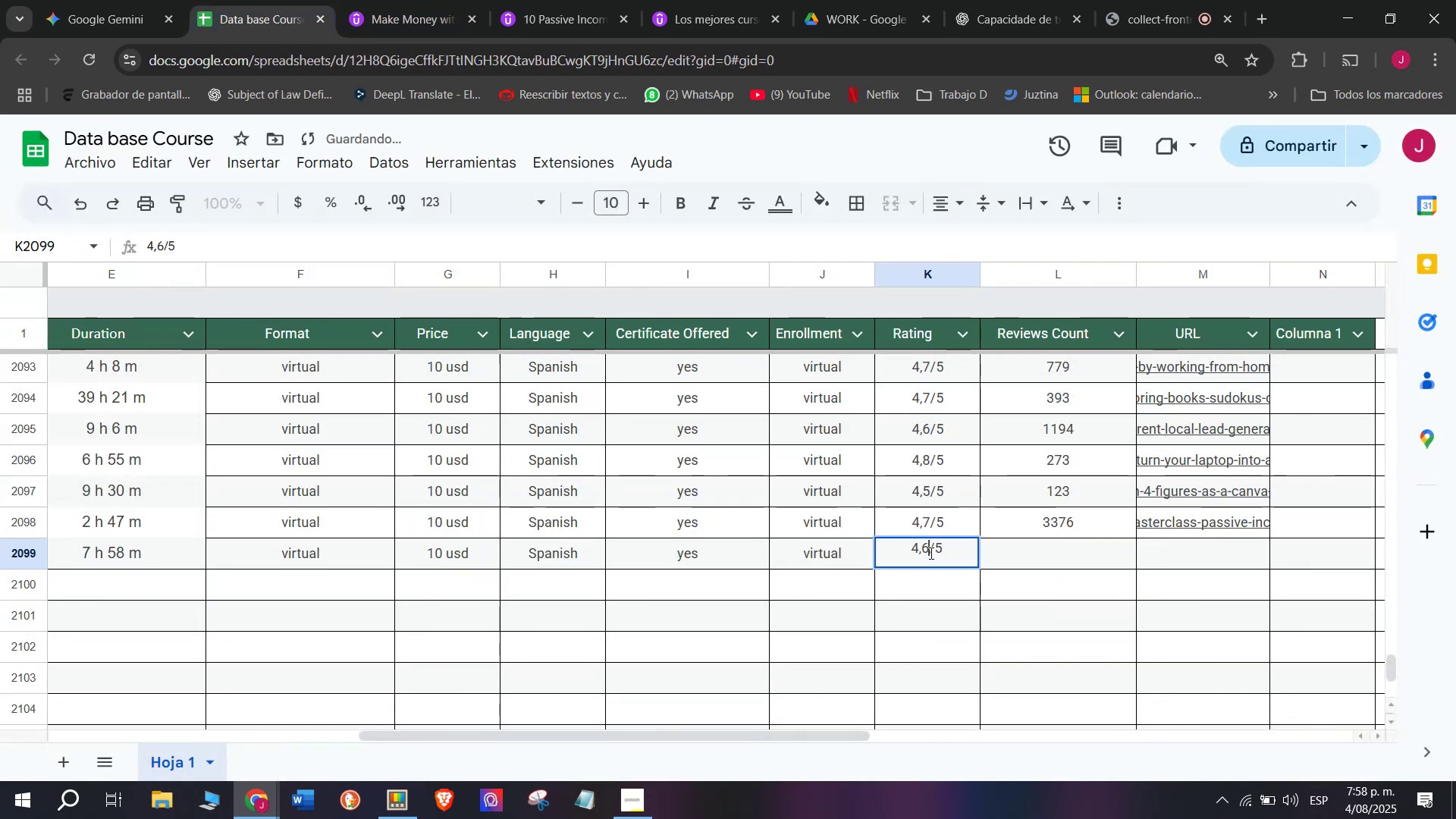 
key(Q)
 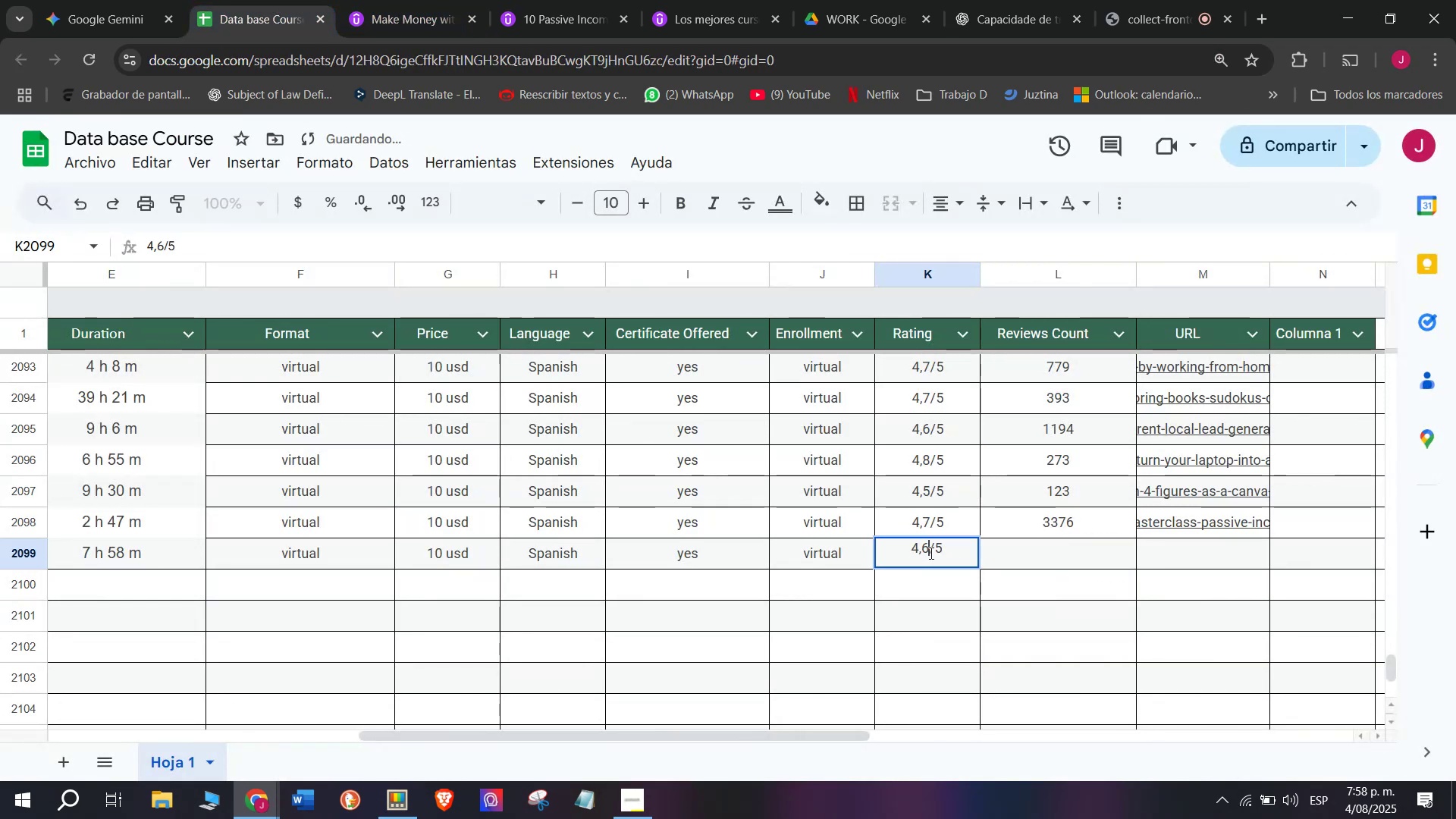 
key(Backspace)
 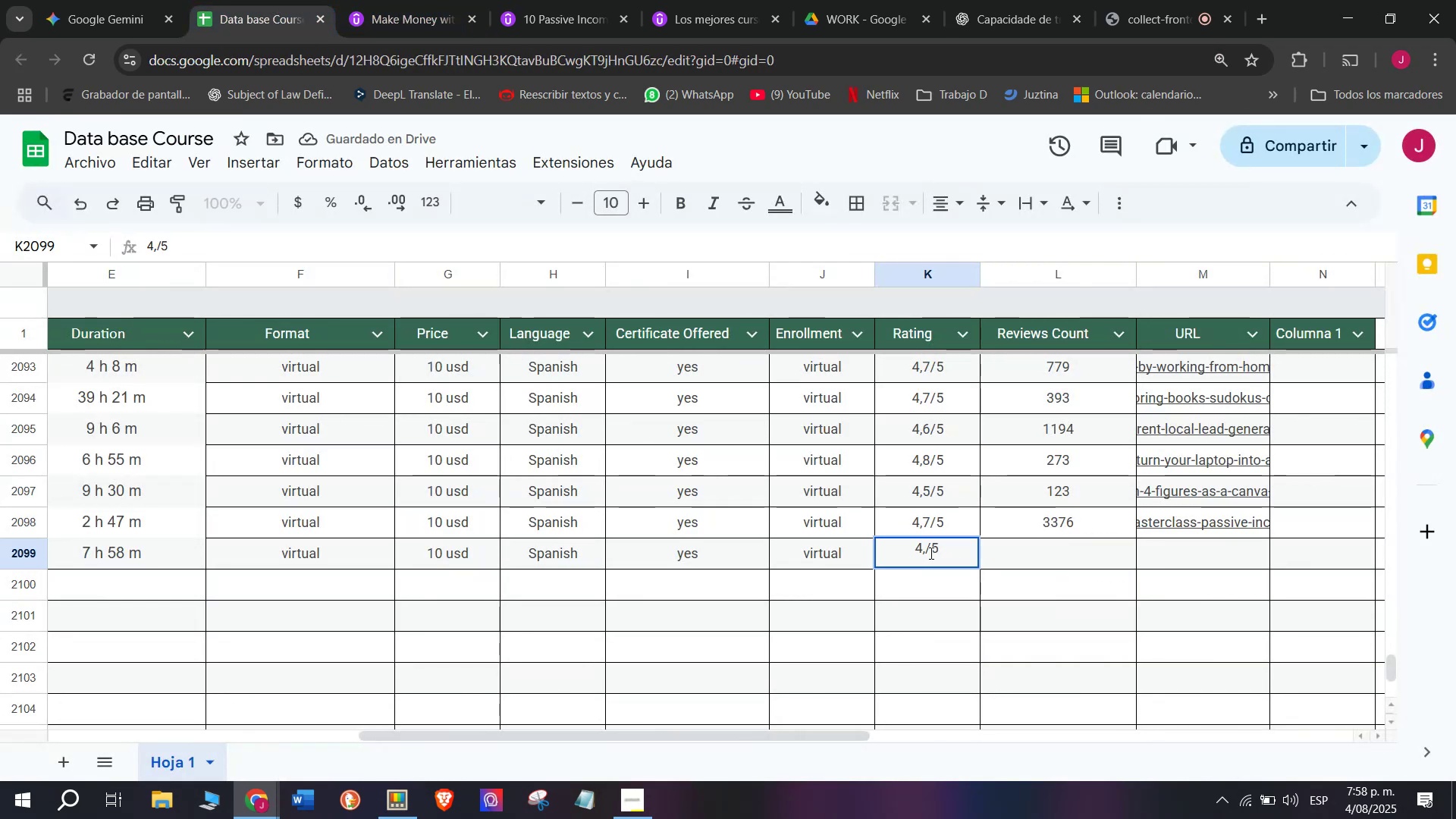 
key(4)
 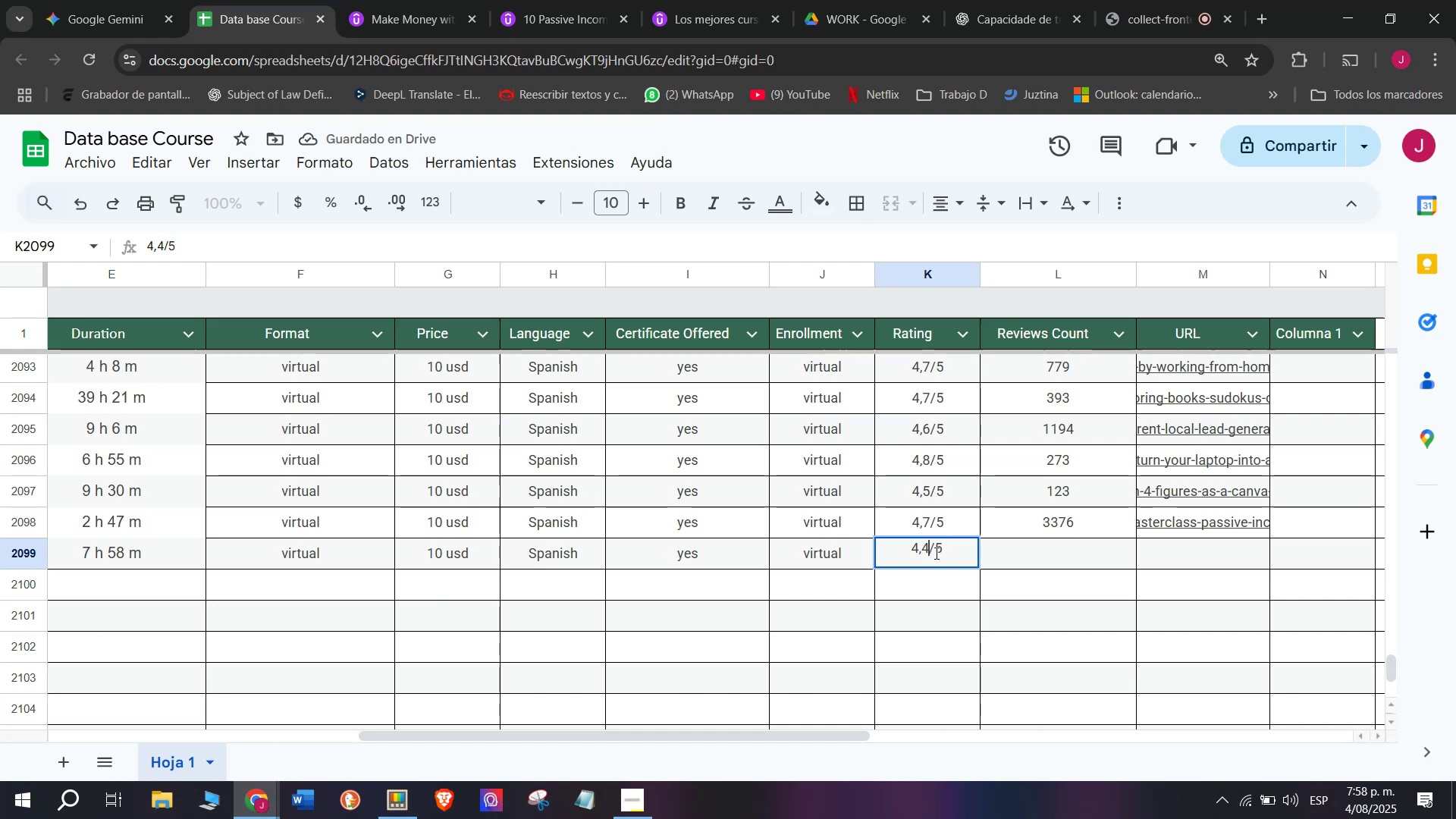 
left_click([1076, 550])
 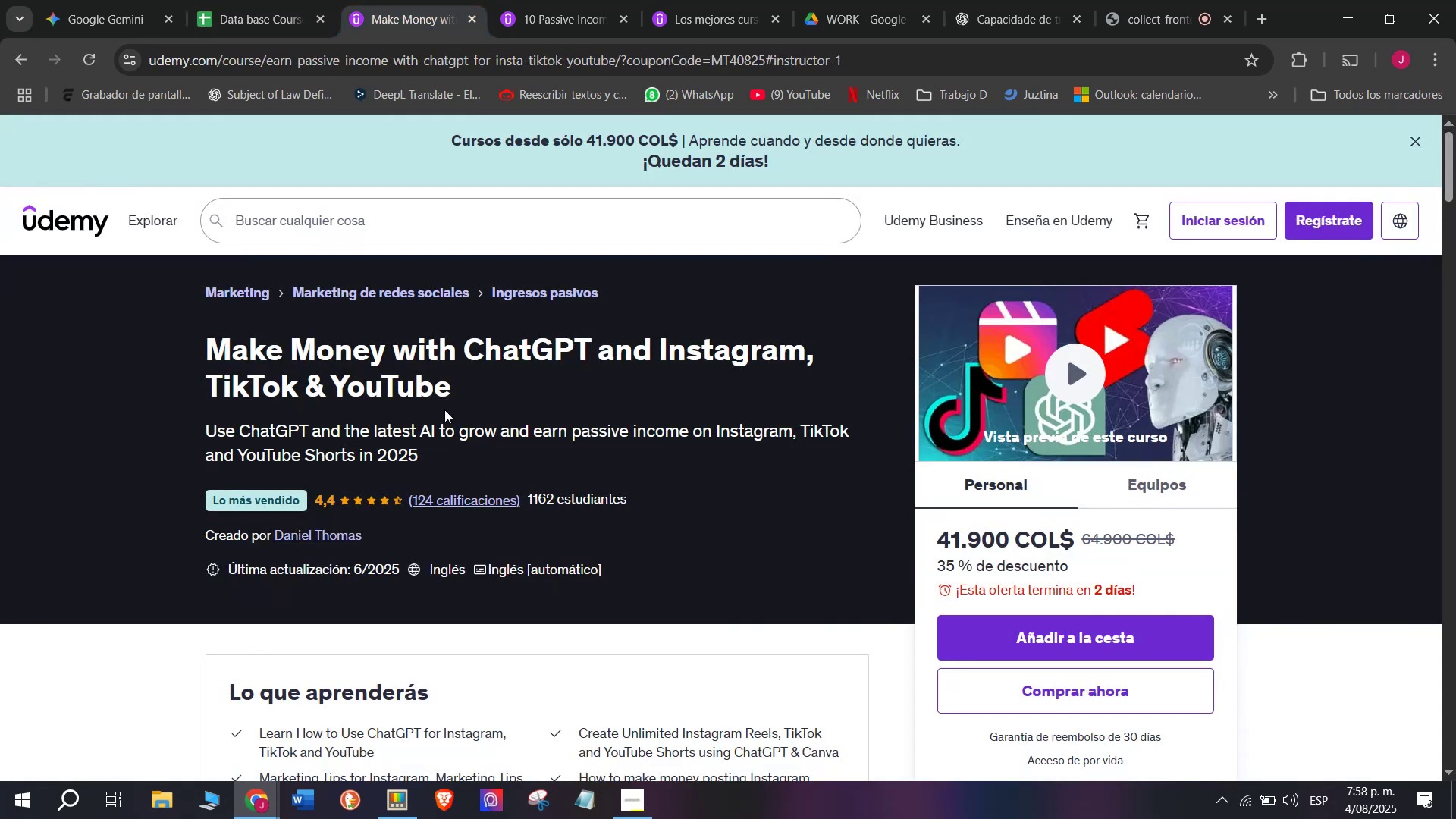 
wait(5.02)
 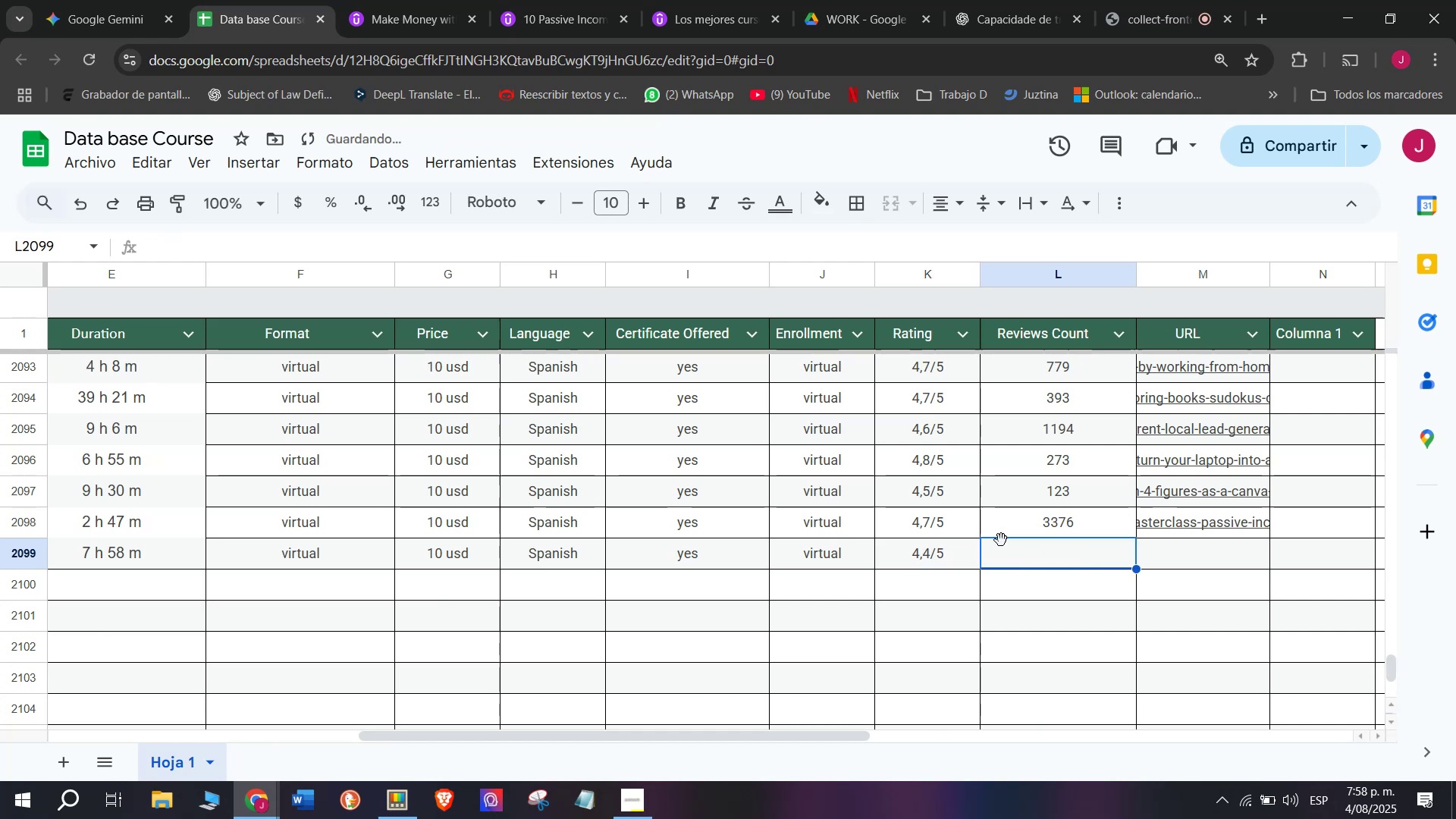 
left_click([234, 0])
 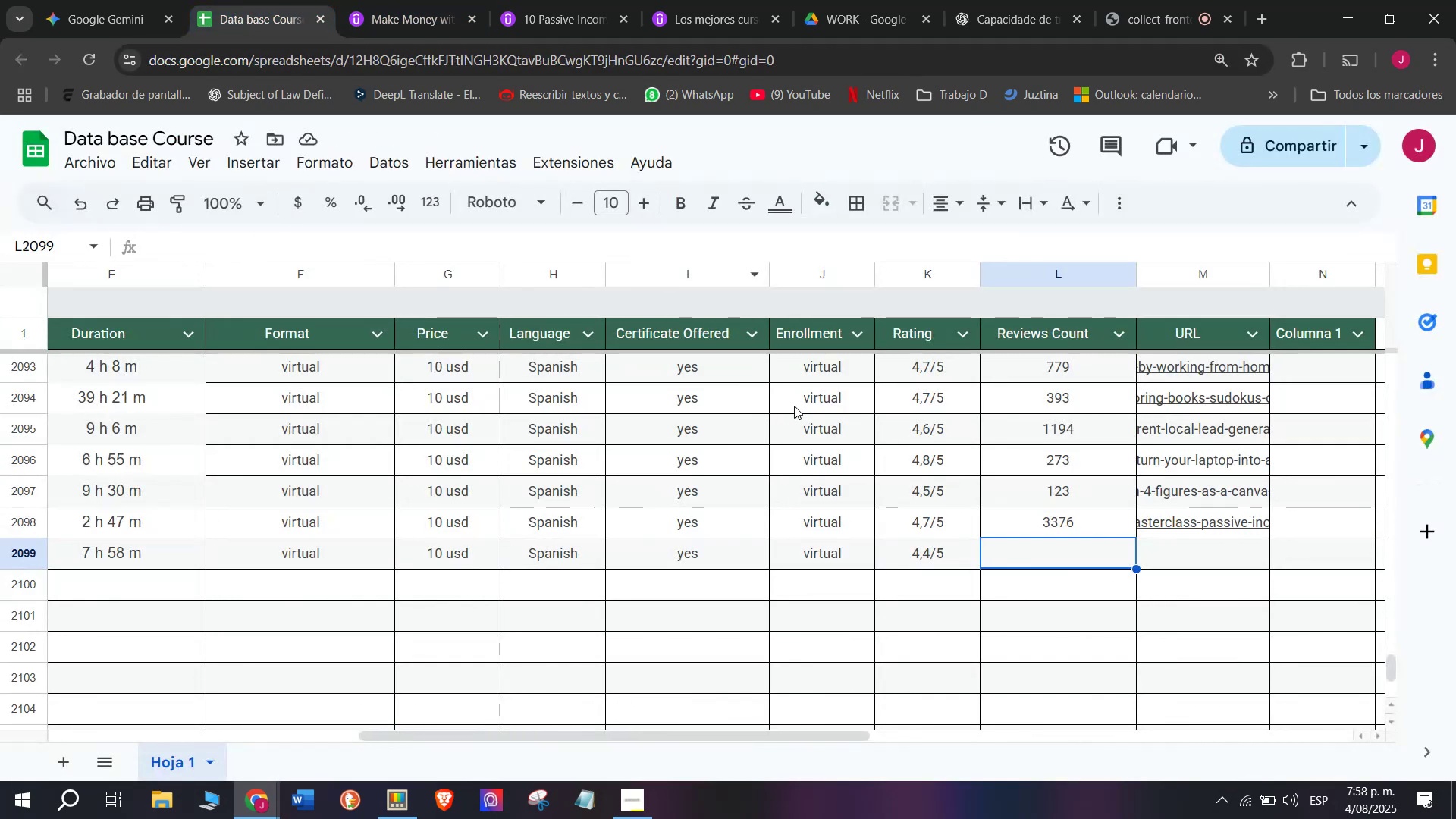 
type(124)
 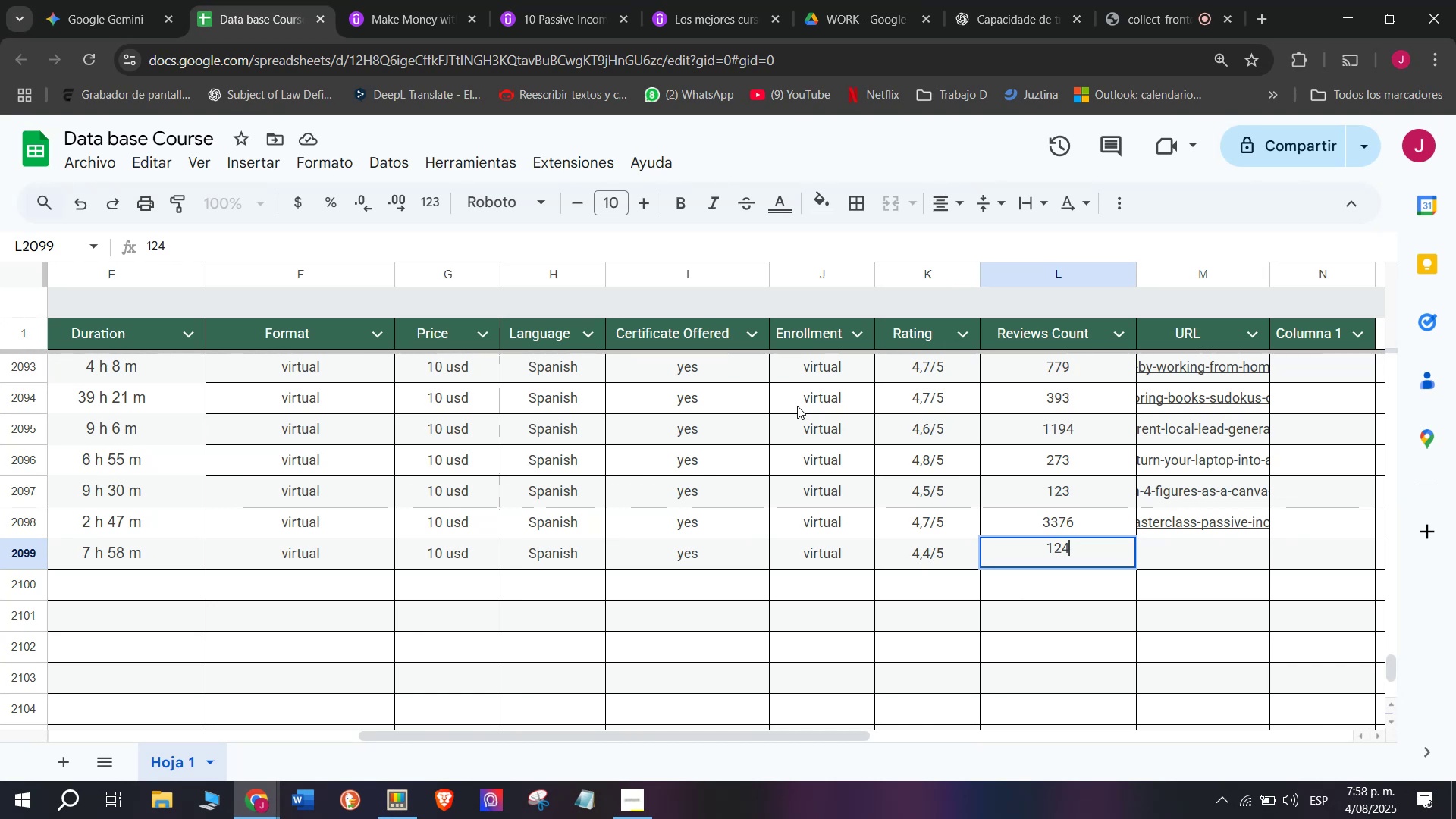 
wait(7.72)
 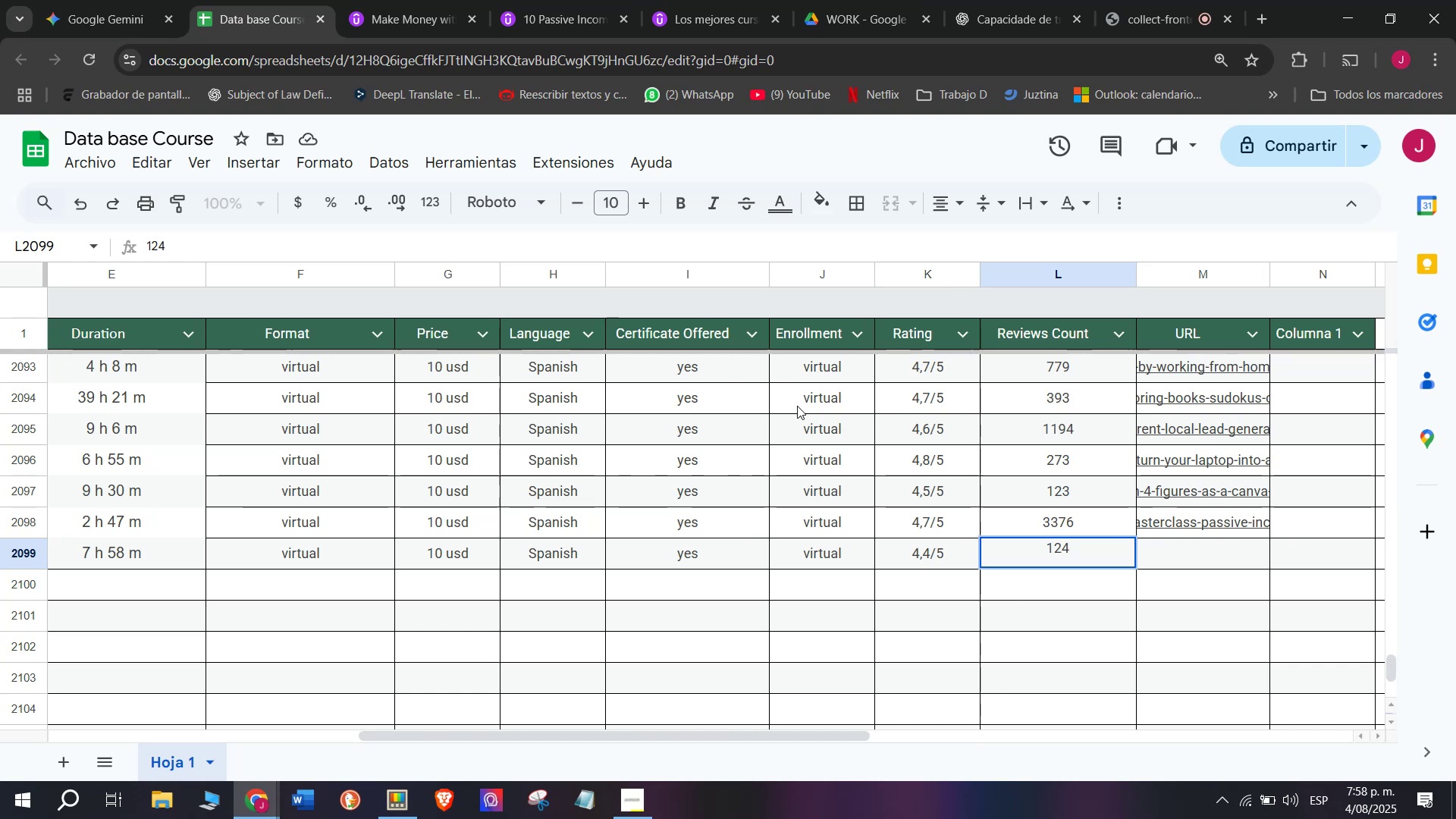 
left_click([1192, 545])
 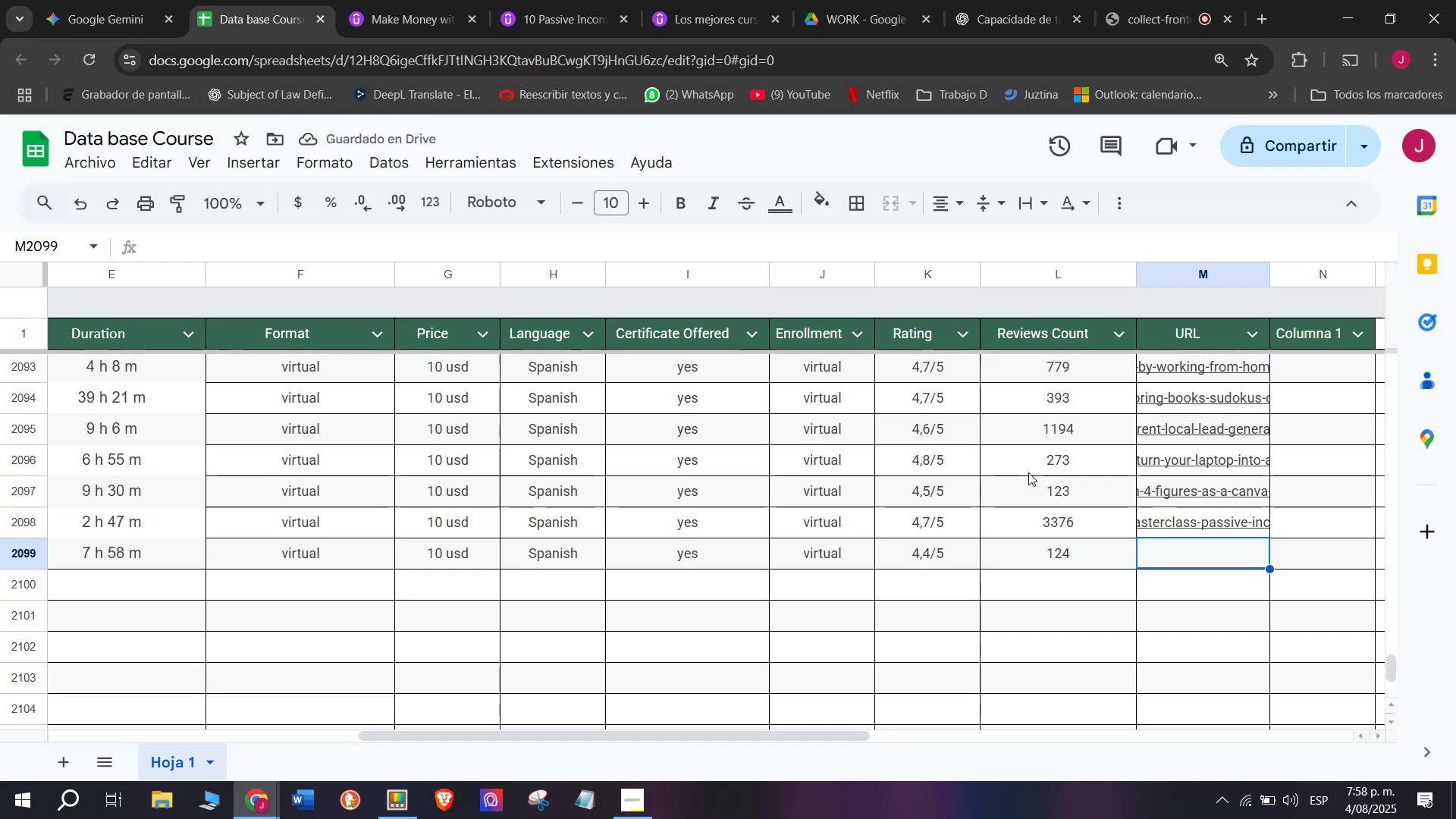 
wait(6.12)
 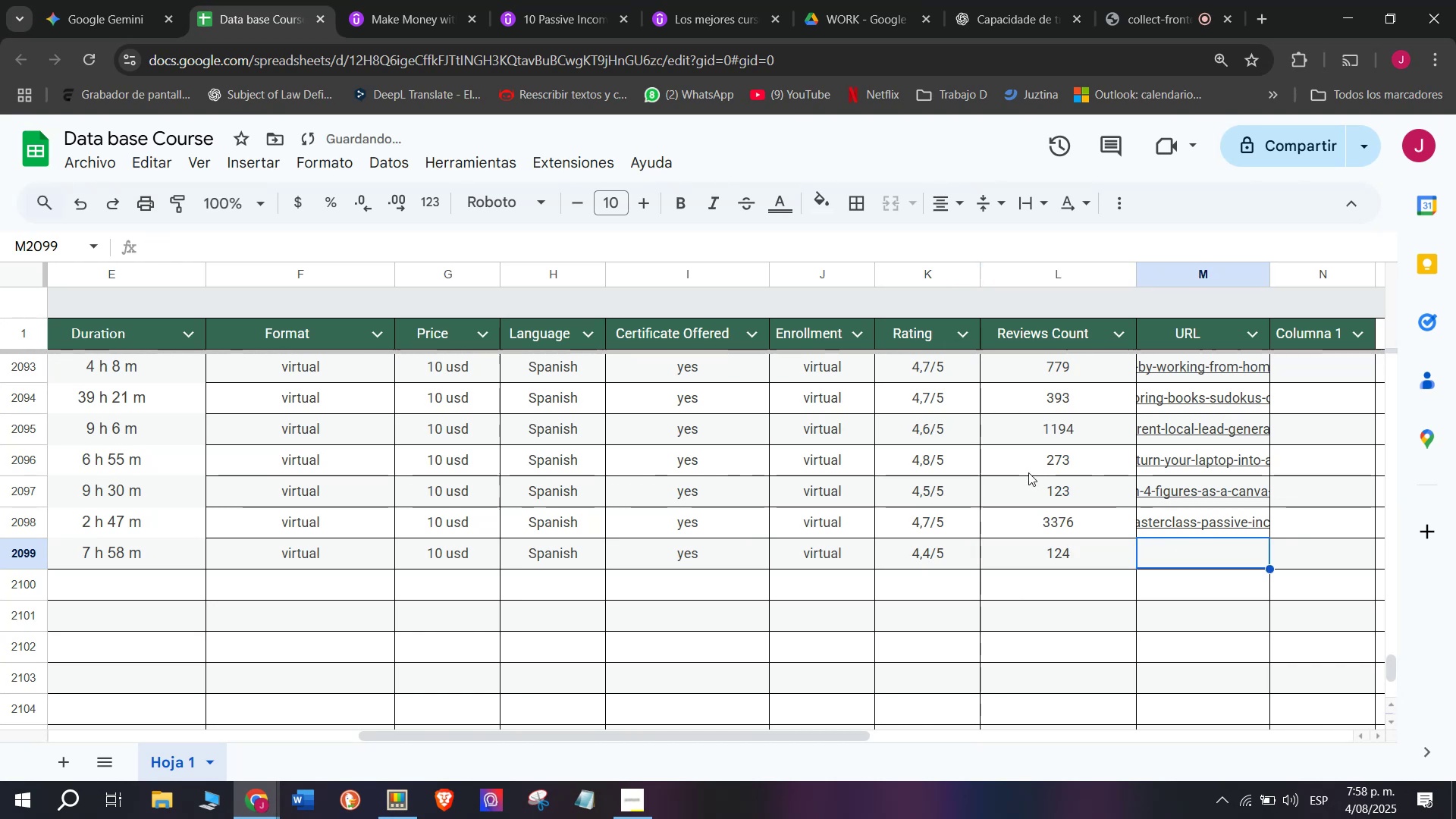 
double_click([461, 63])
 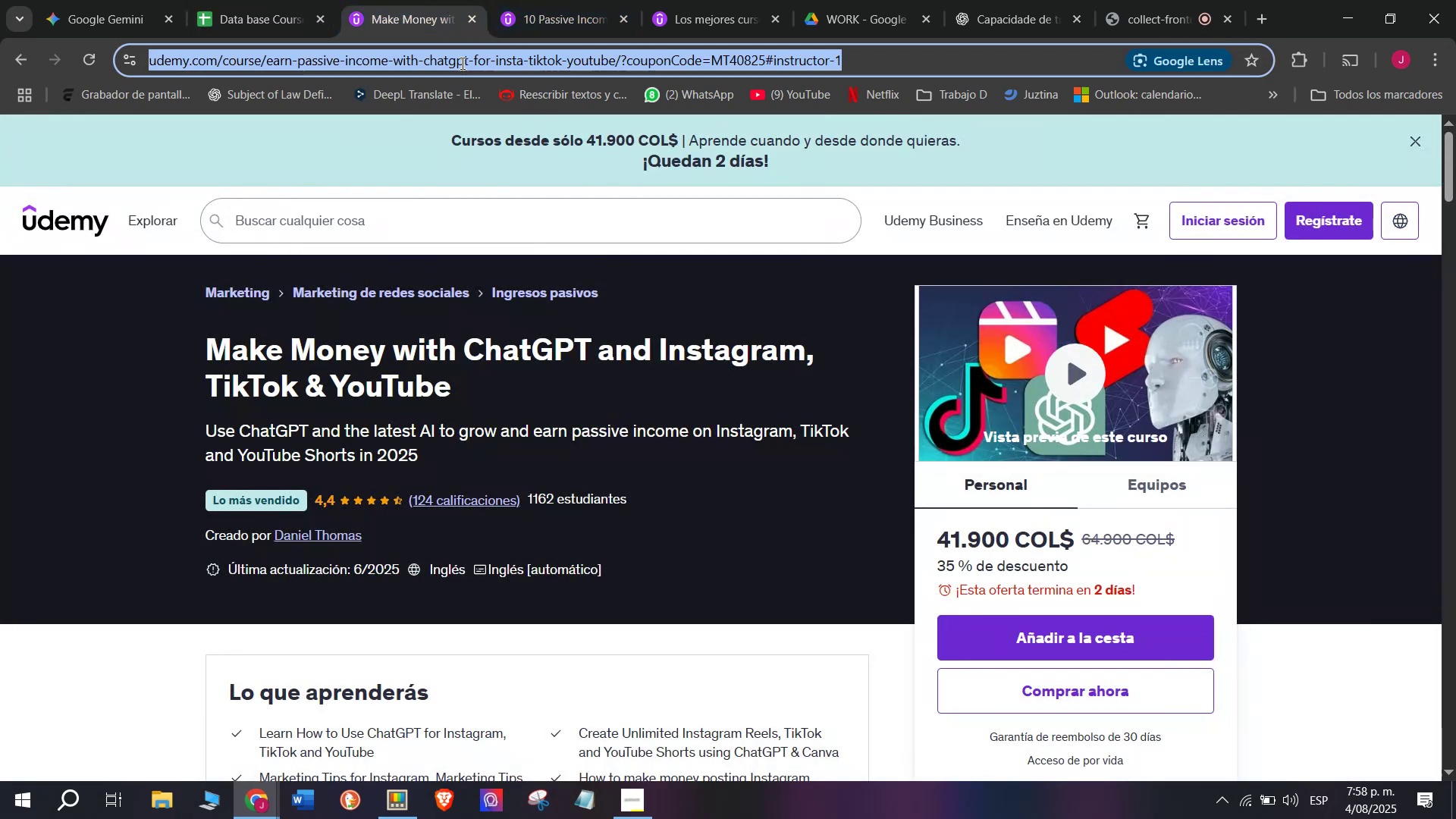 
triple_click([461, 63])
 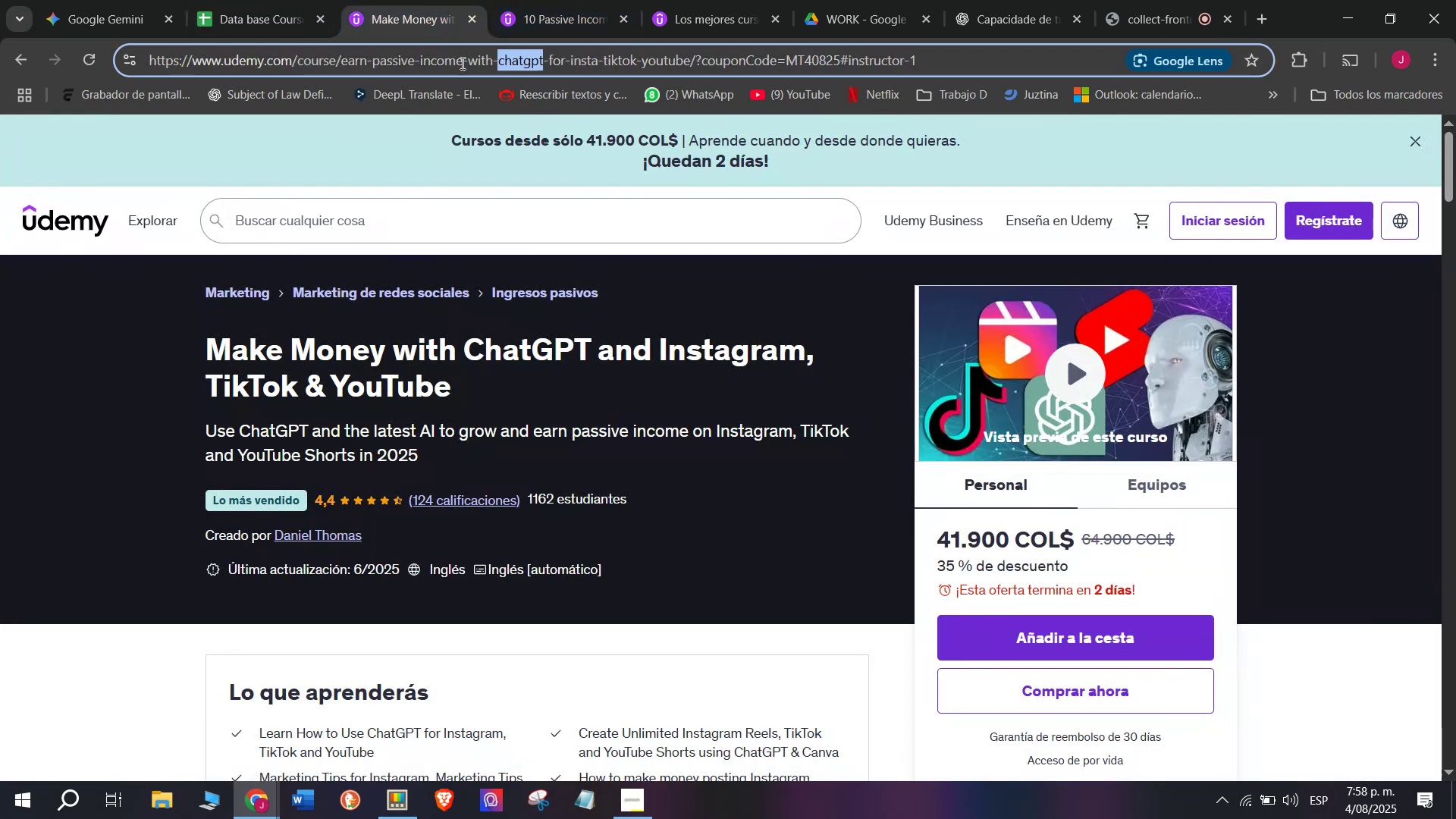 
triple_click([461, 63])
 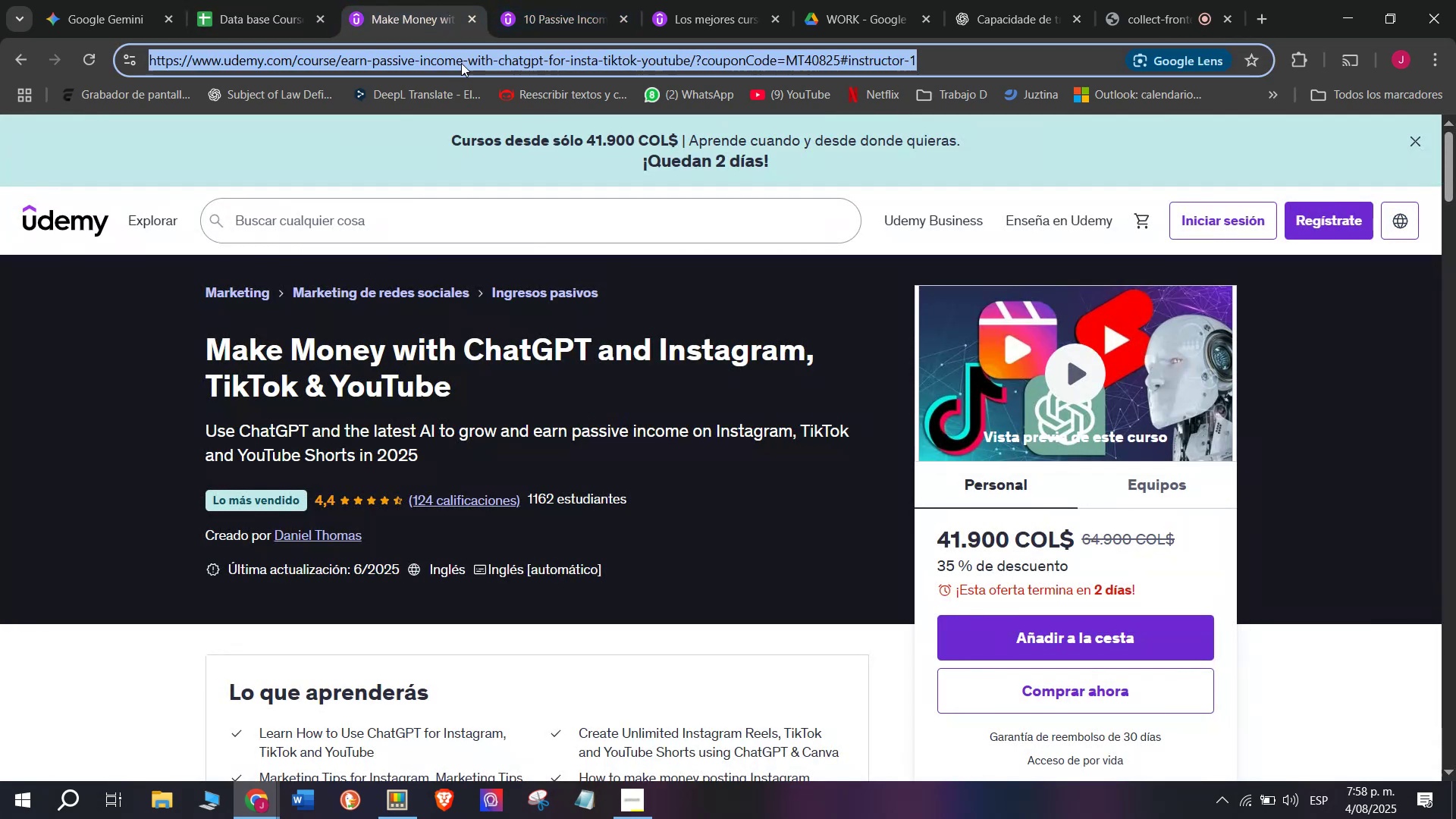 
key(Break)
 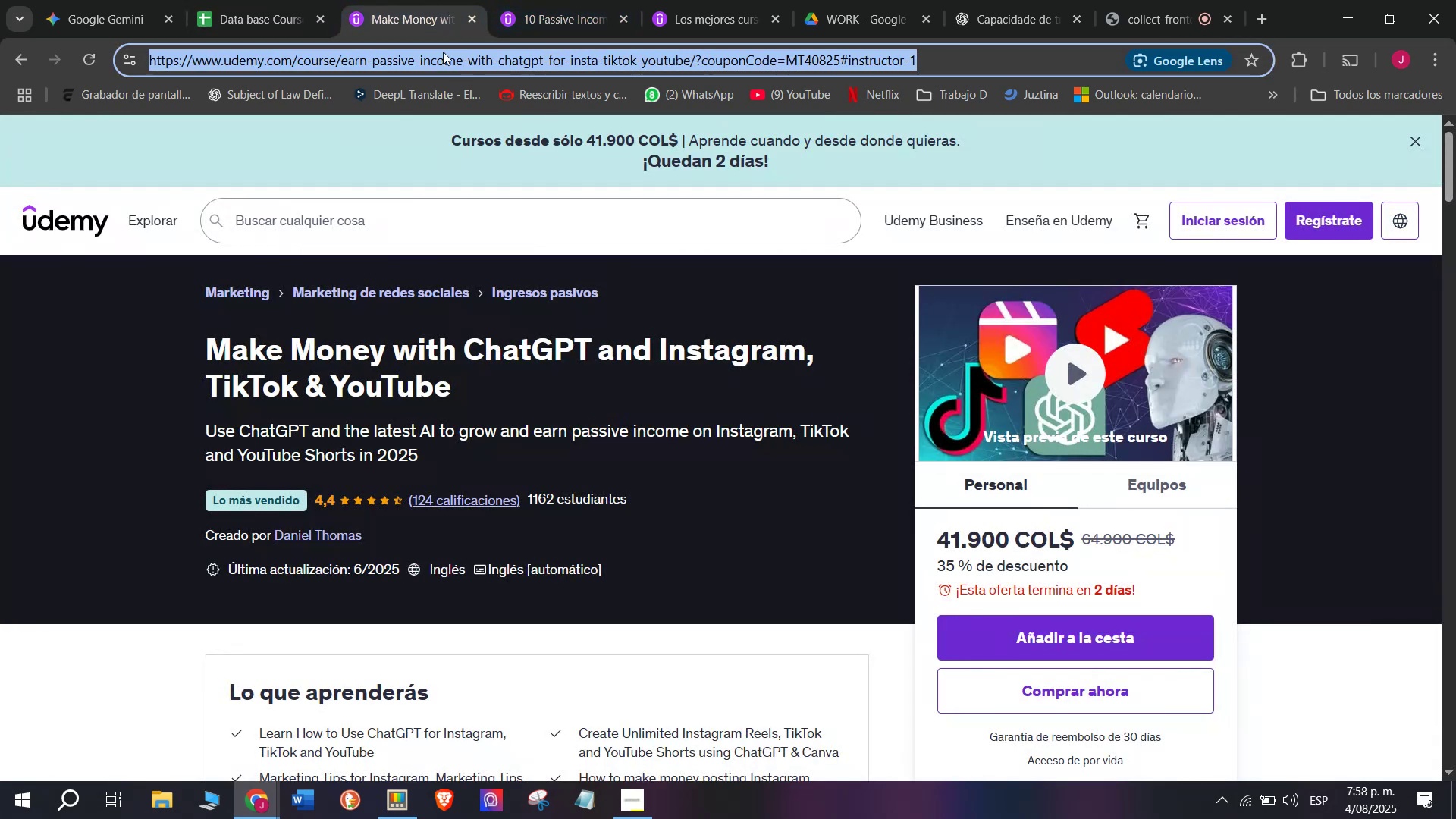 
key(Control+ControlLeft)
 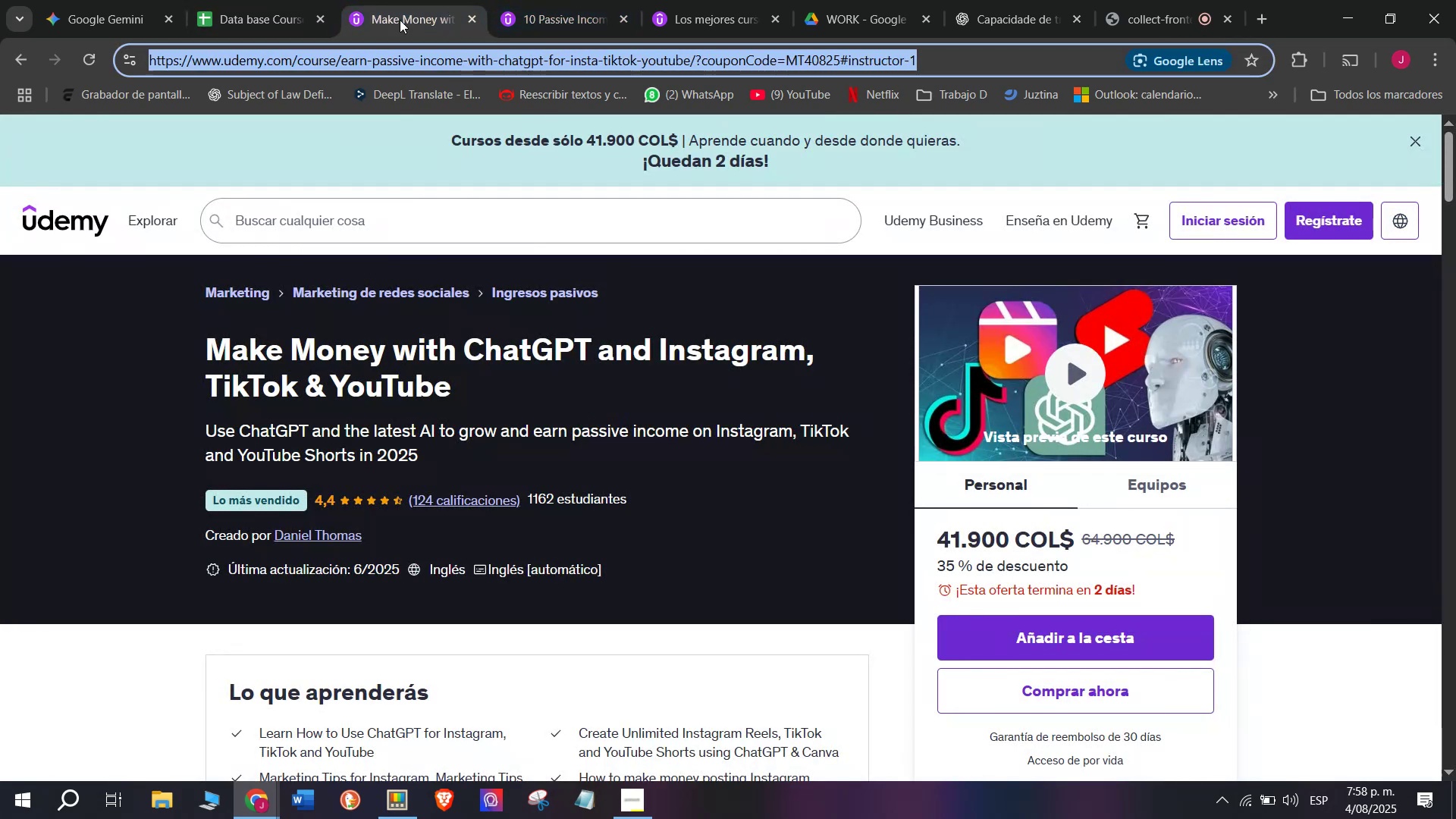 
key(Control+C)
 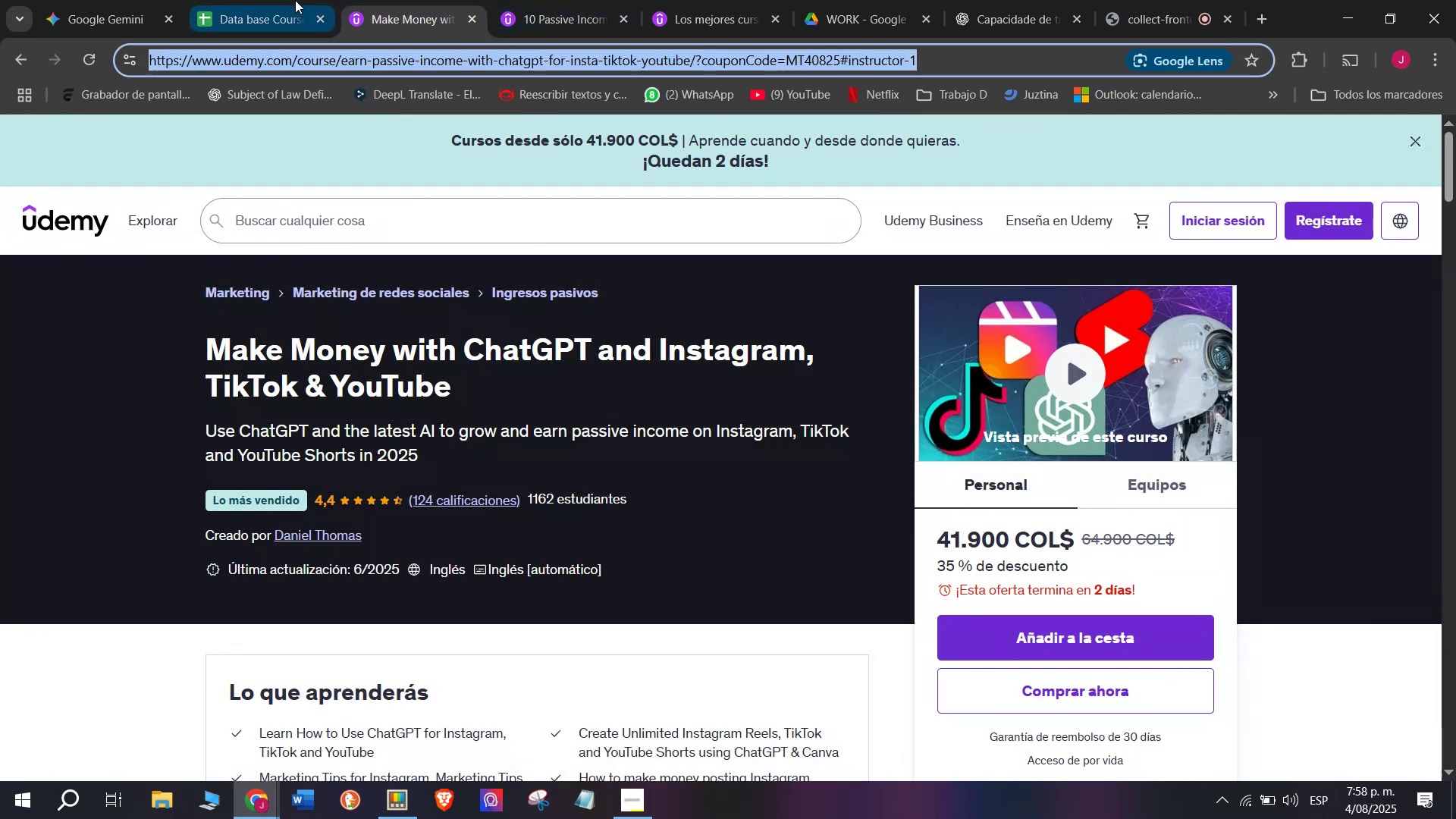 
triple_click([295, 0])
 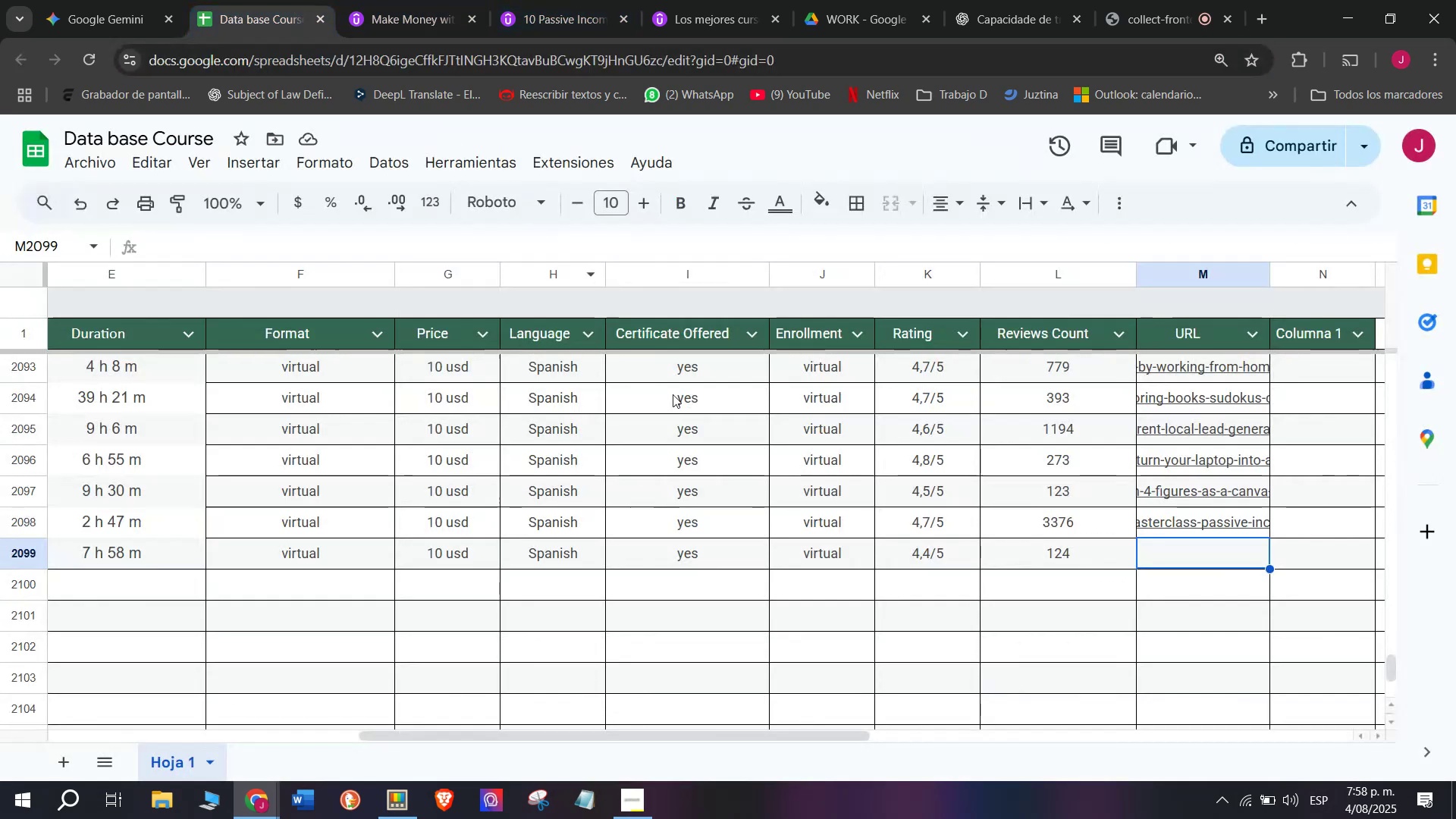 
key(Control+ControlLeft)
 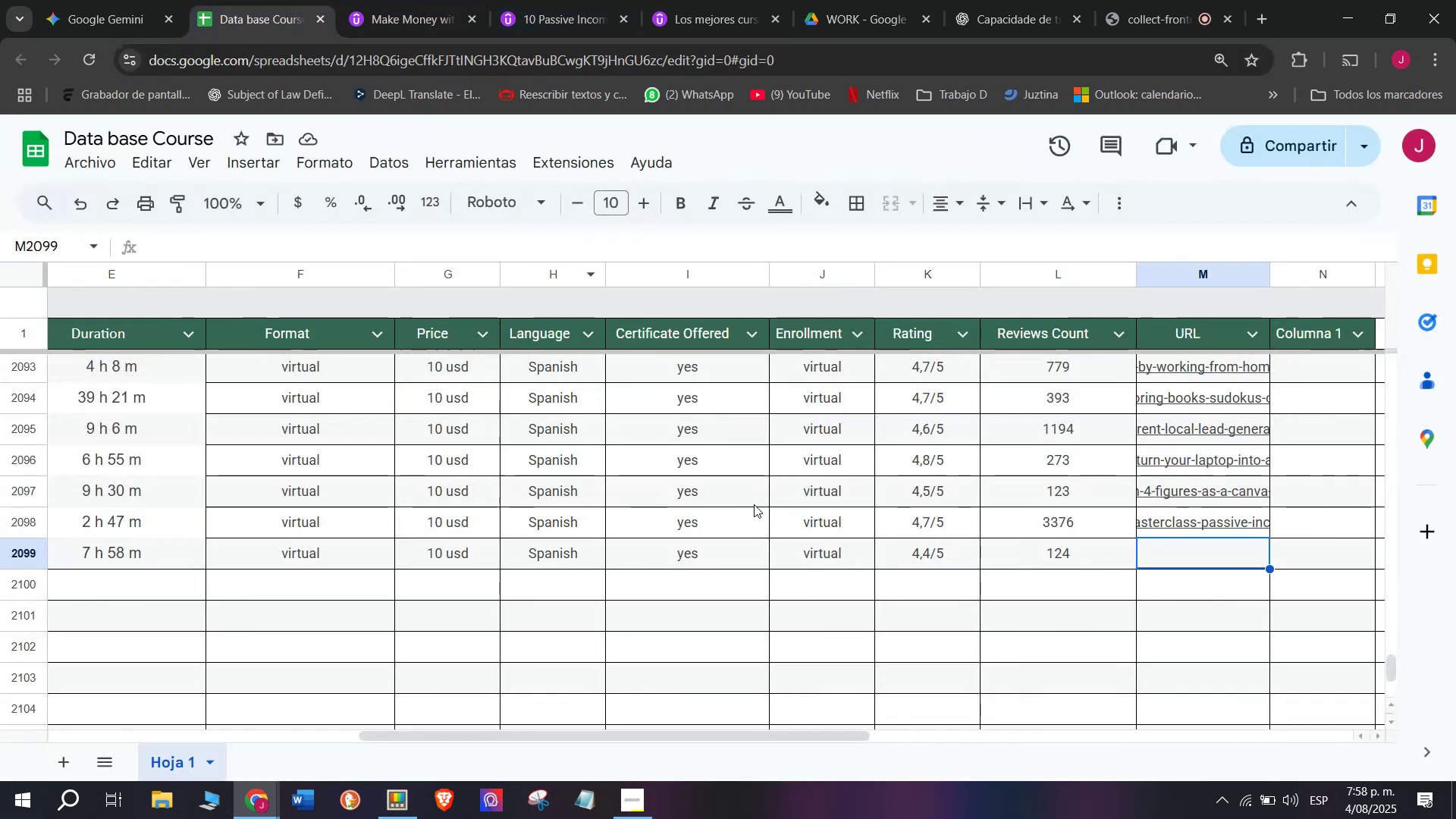 
key(Z)
 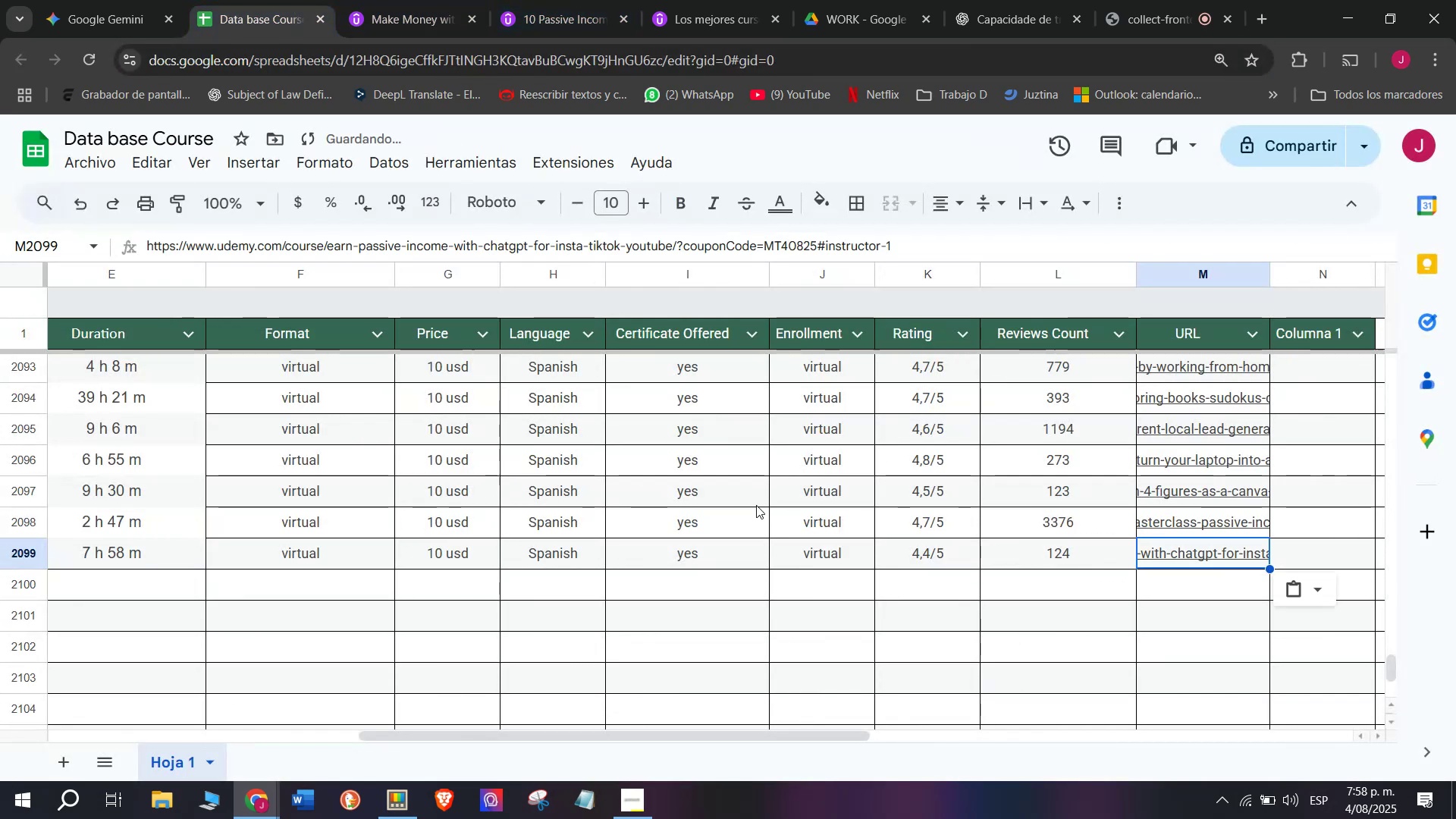 
key(Control+V)
 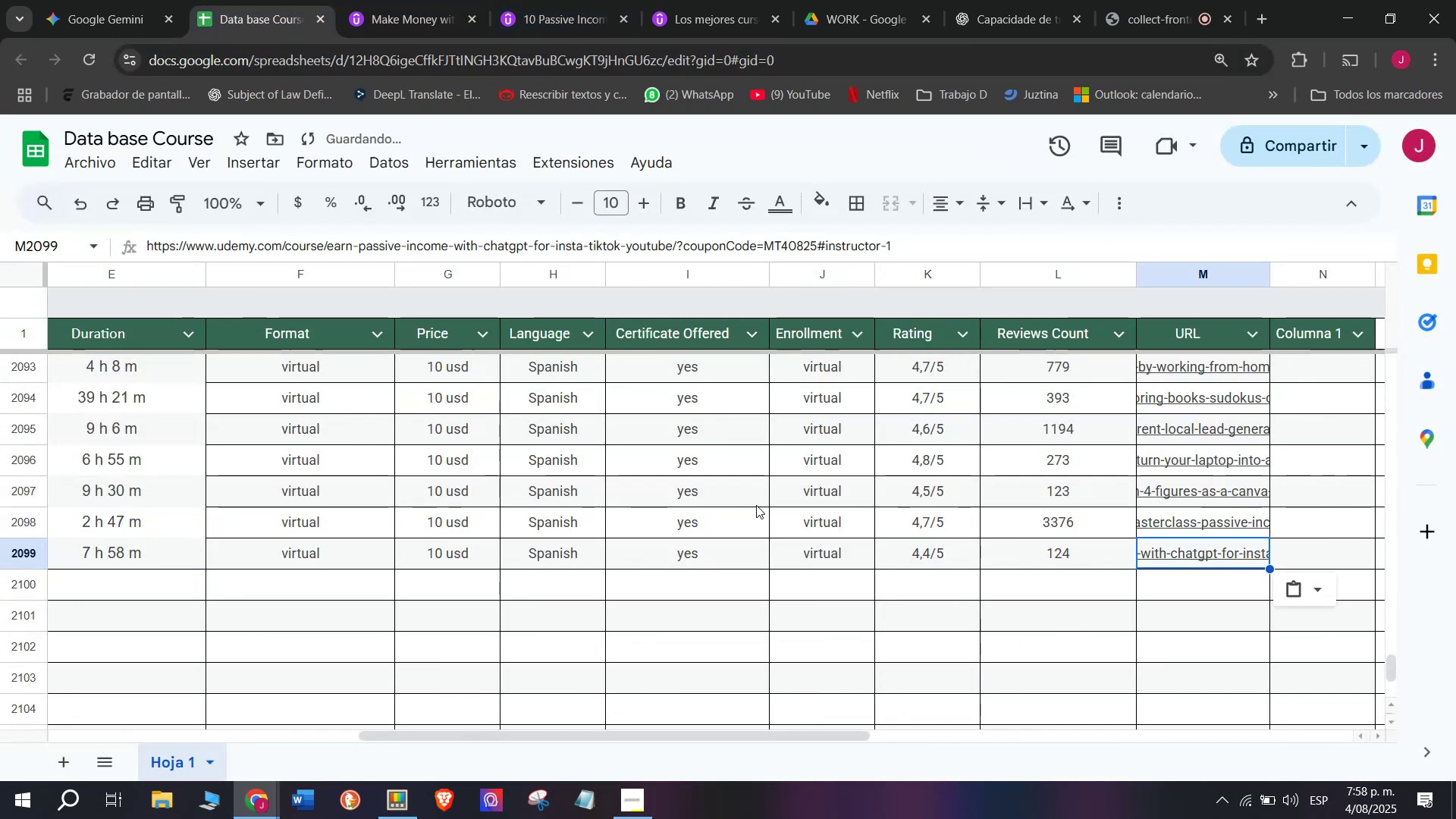 
scroll: coordinate [441, 629], scroll_direction: up, amount: 4.0
 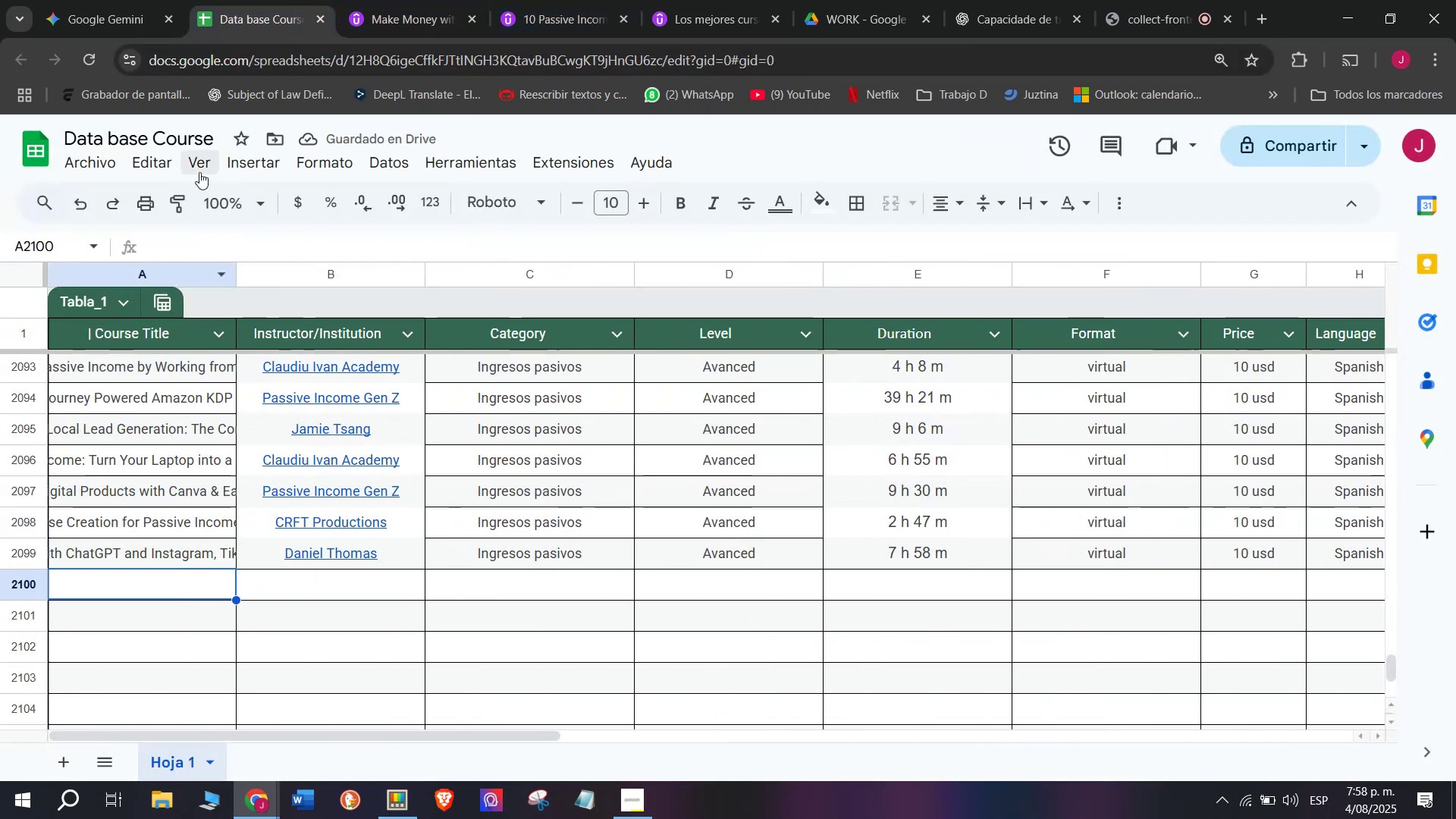 
left_click([363, 0])
 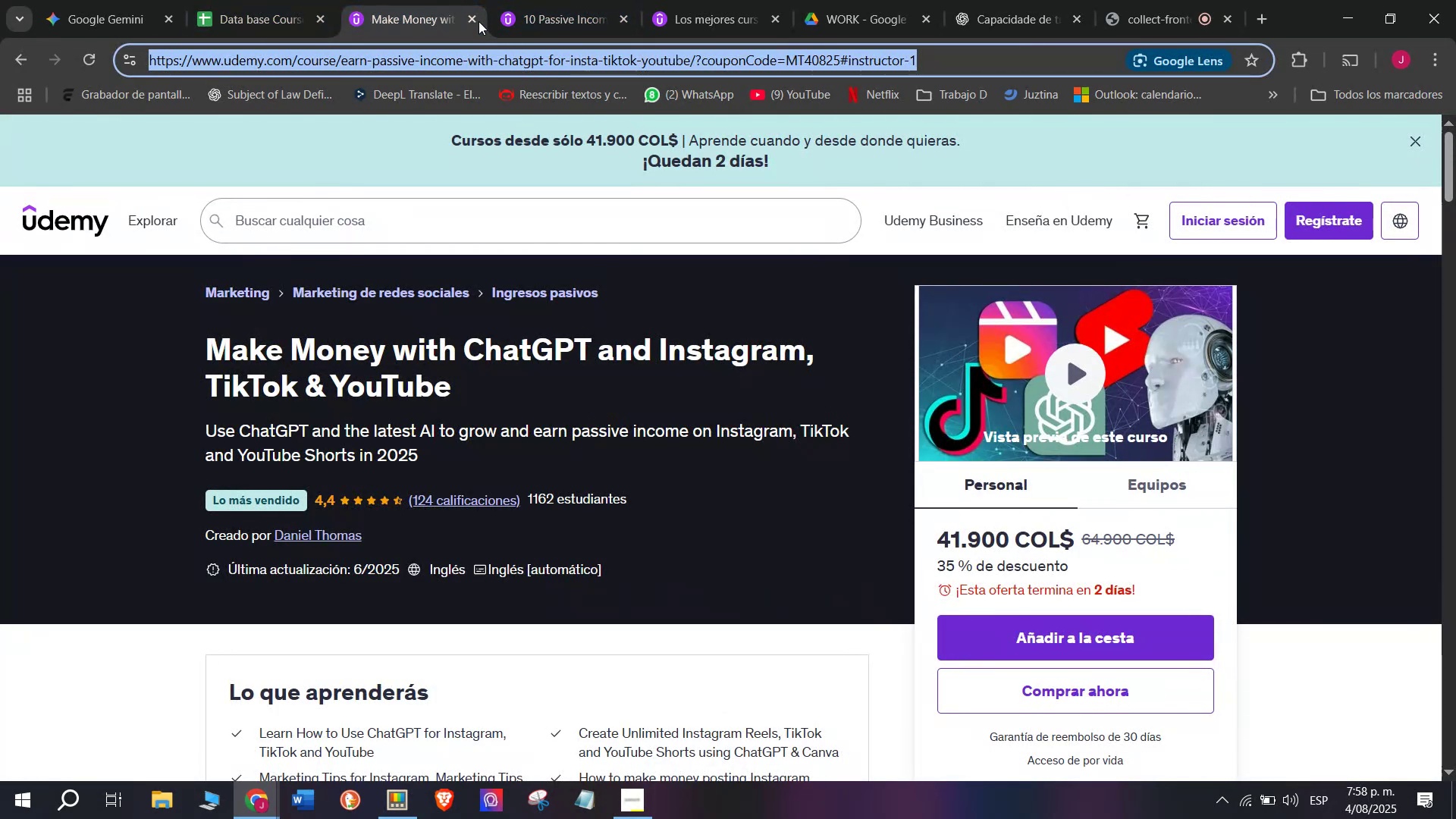 
left_click([478, 19])
 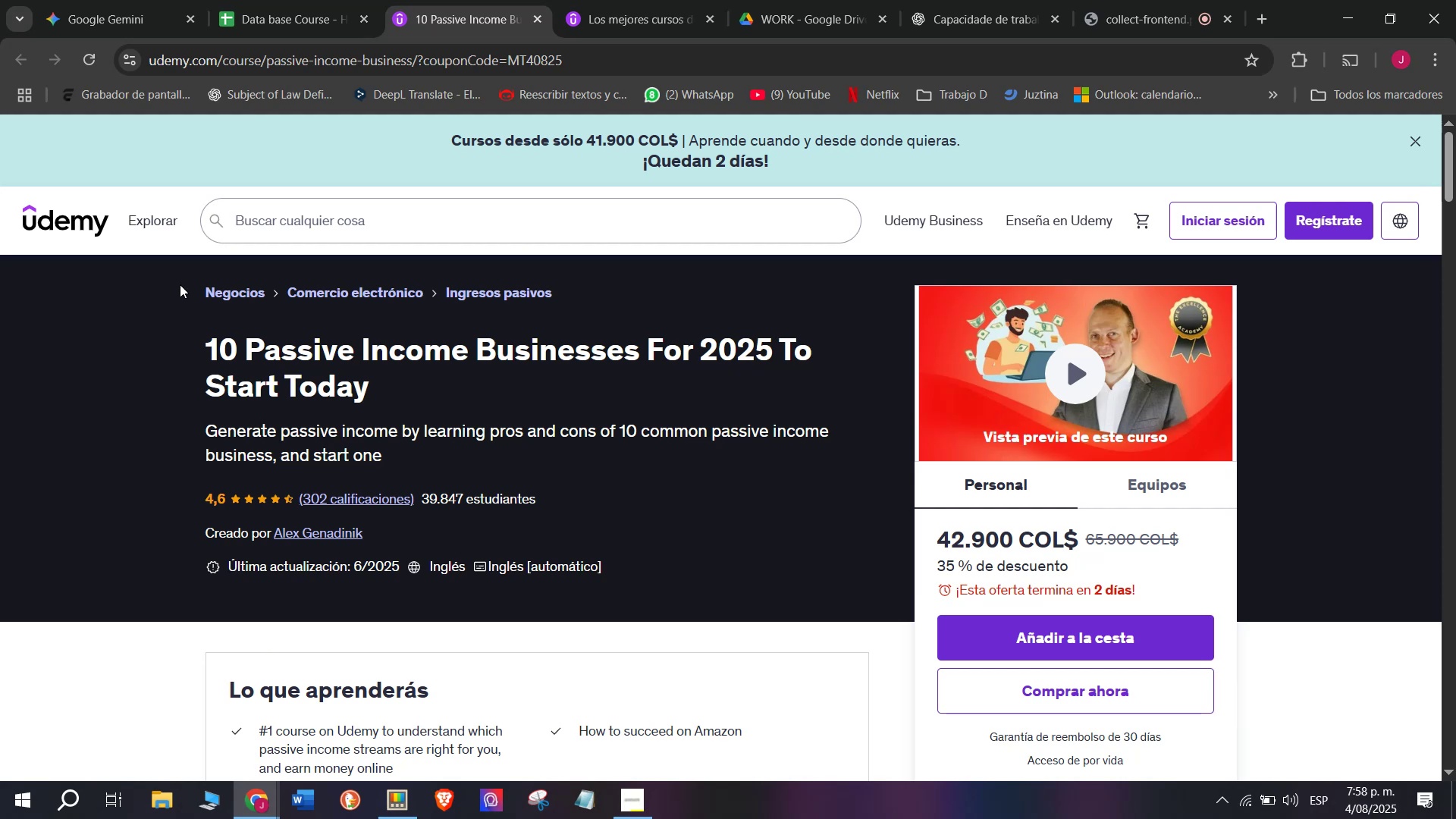 
wait(8.1)
 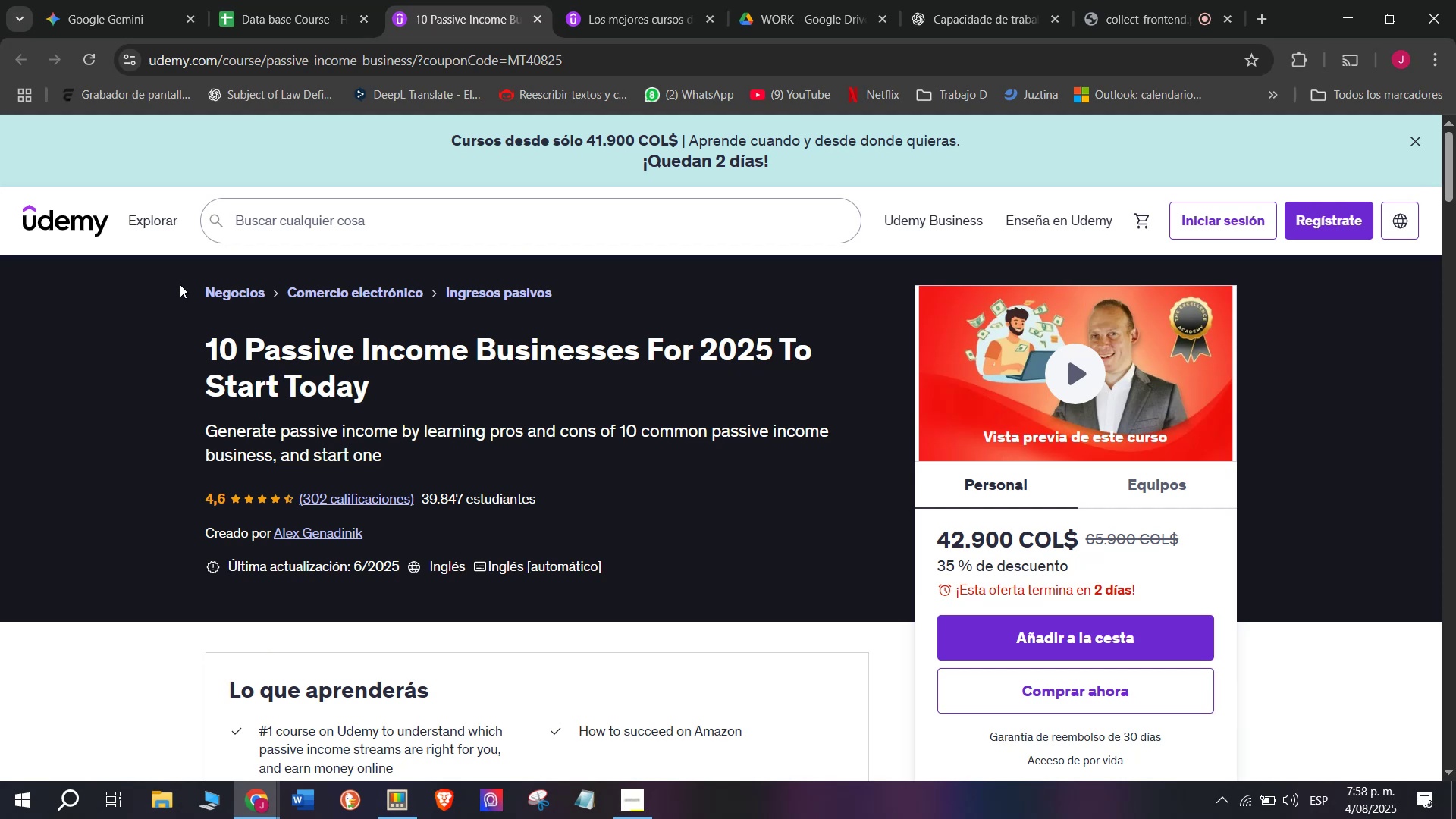 
key(Break)
 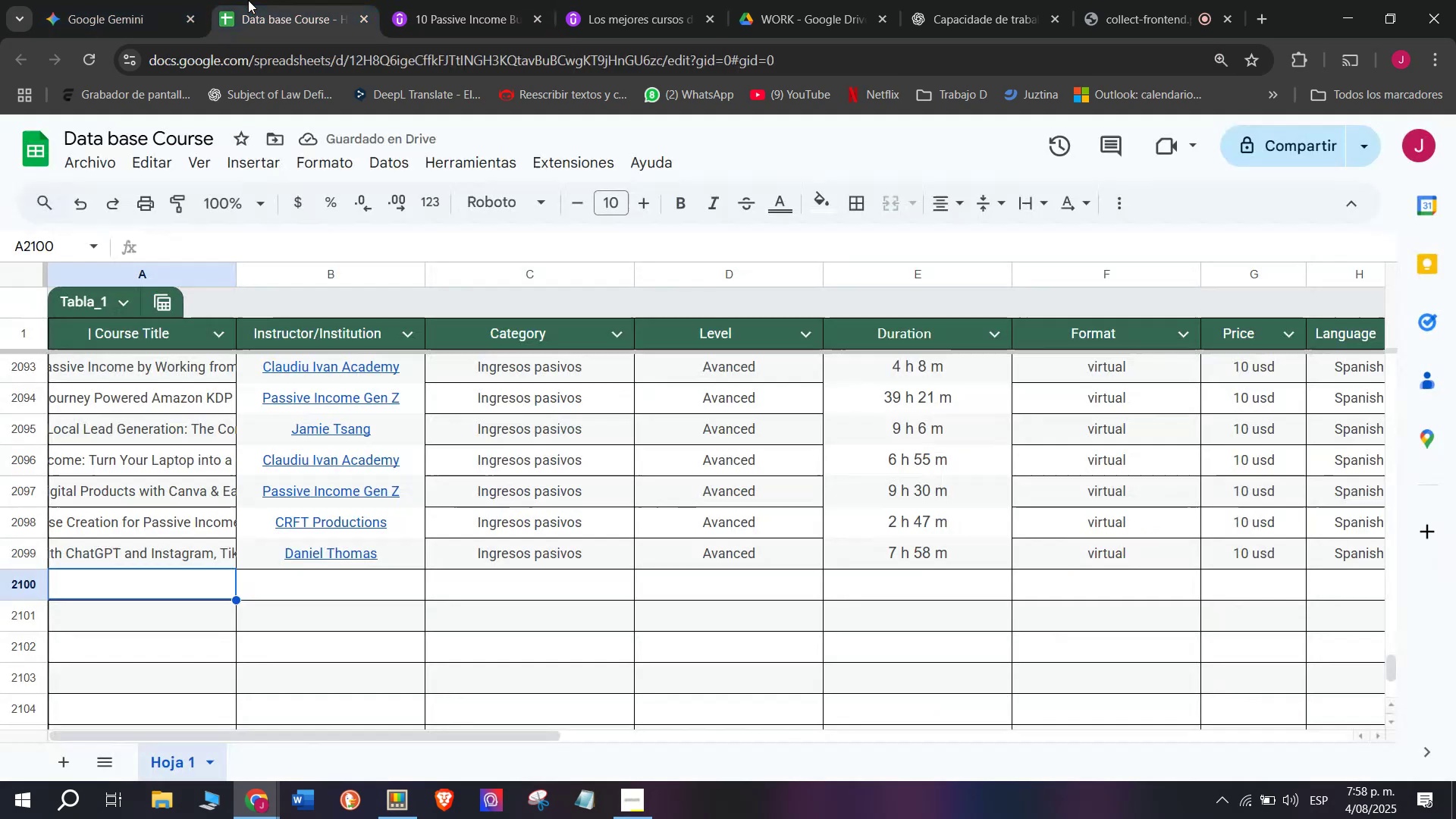 
key(Control+ControlLeft)
 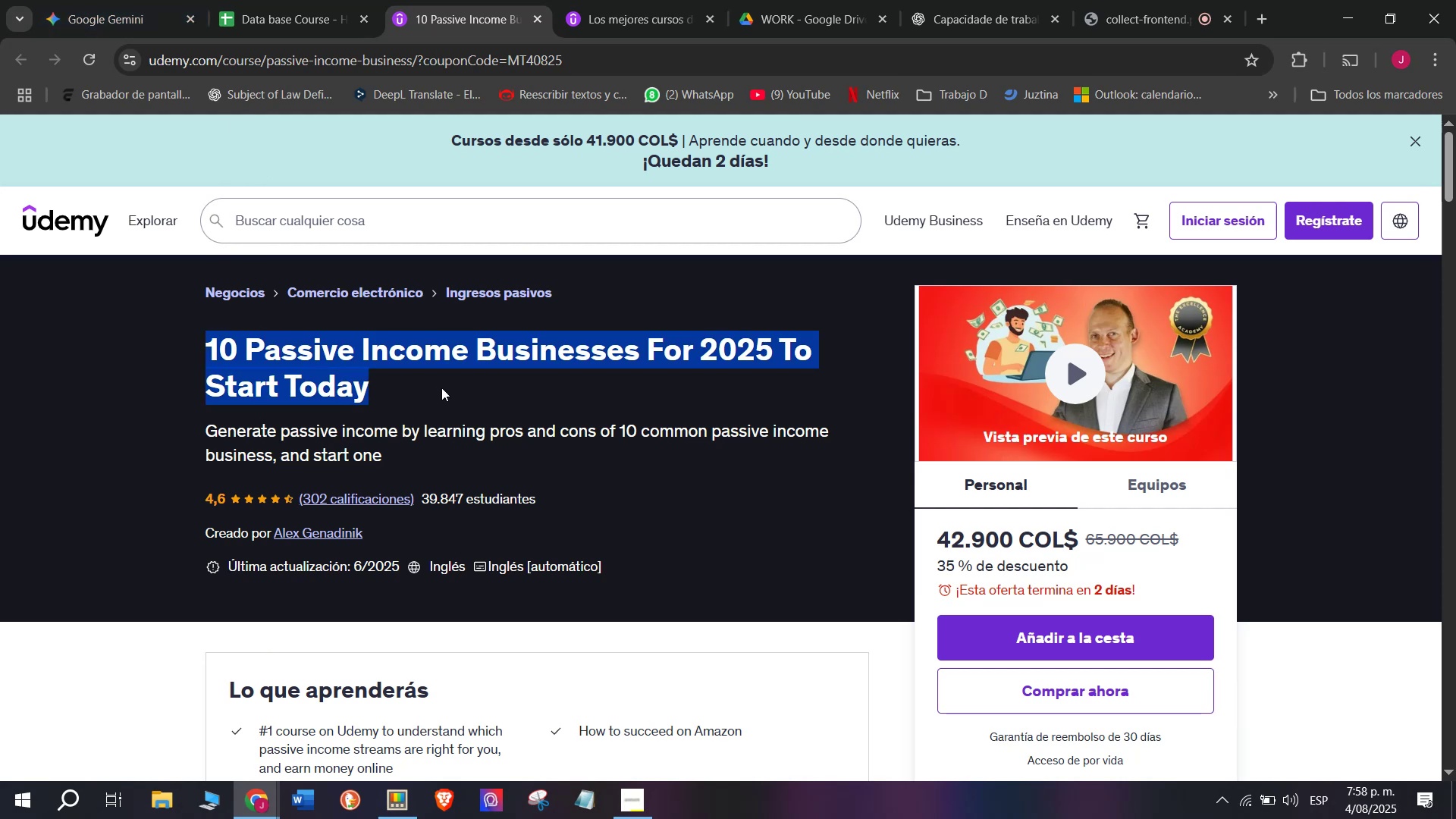 
key(Control+C)
 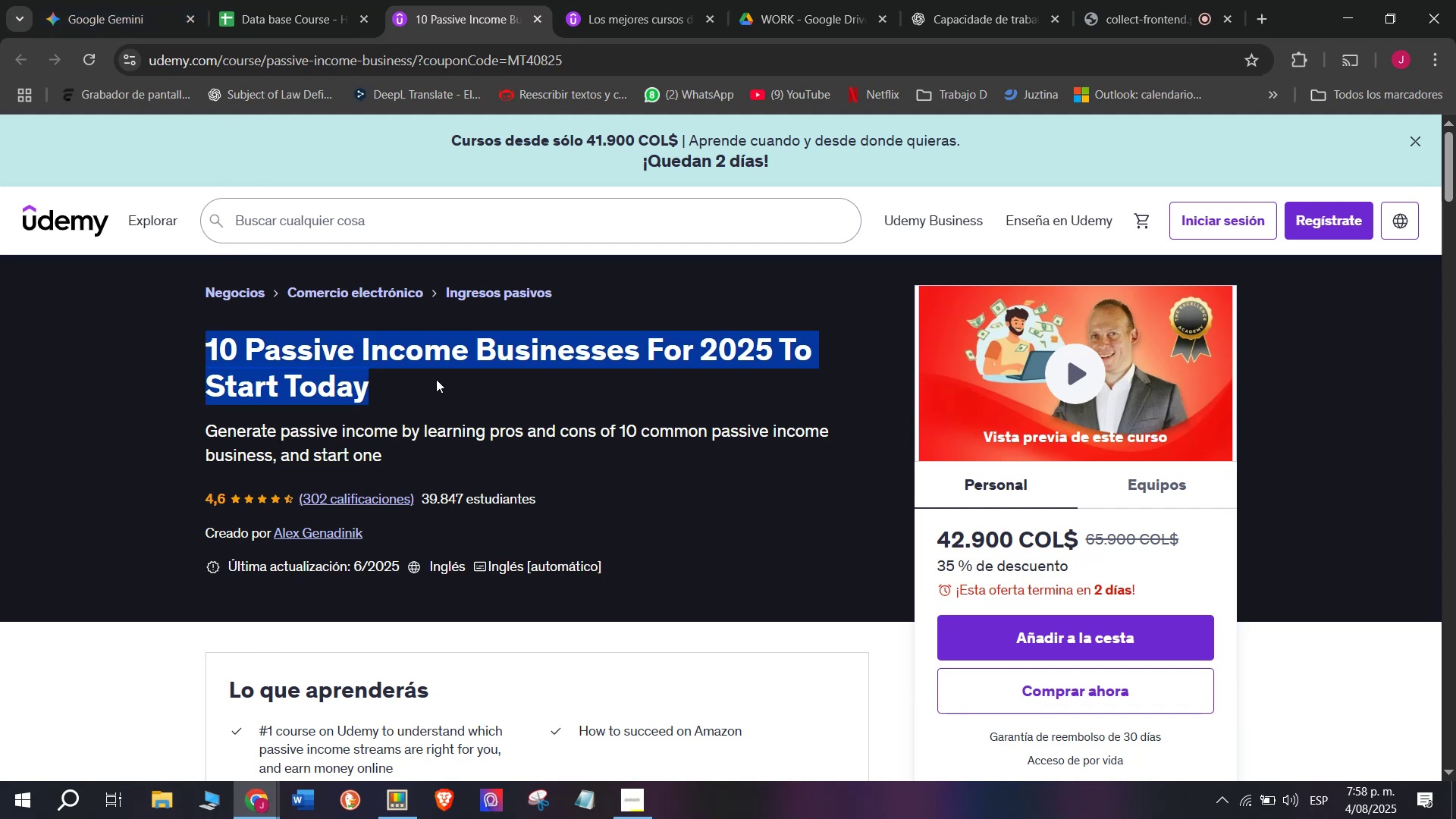 
key(Control+ControlLeft)
 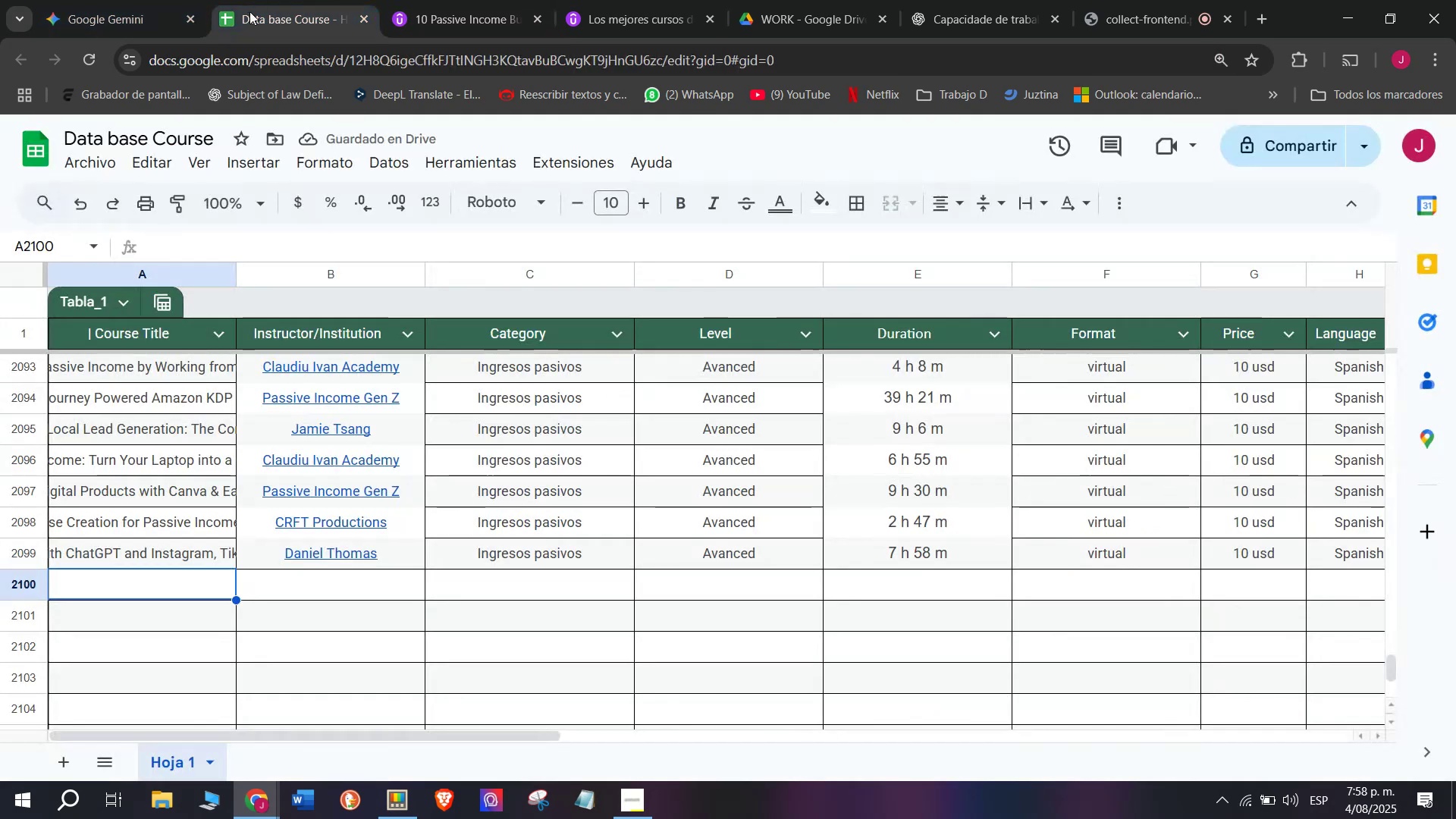 
key(Break)
 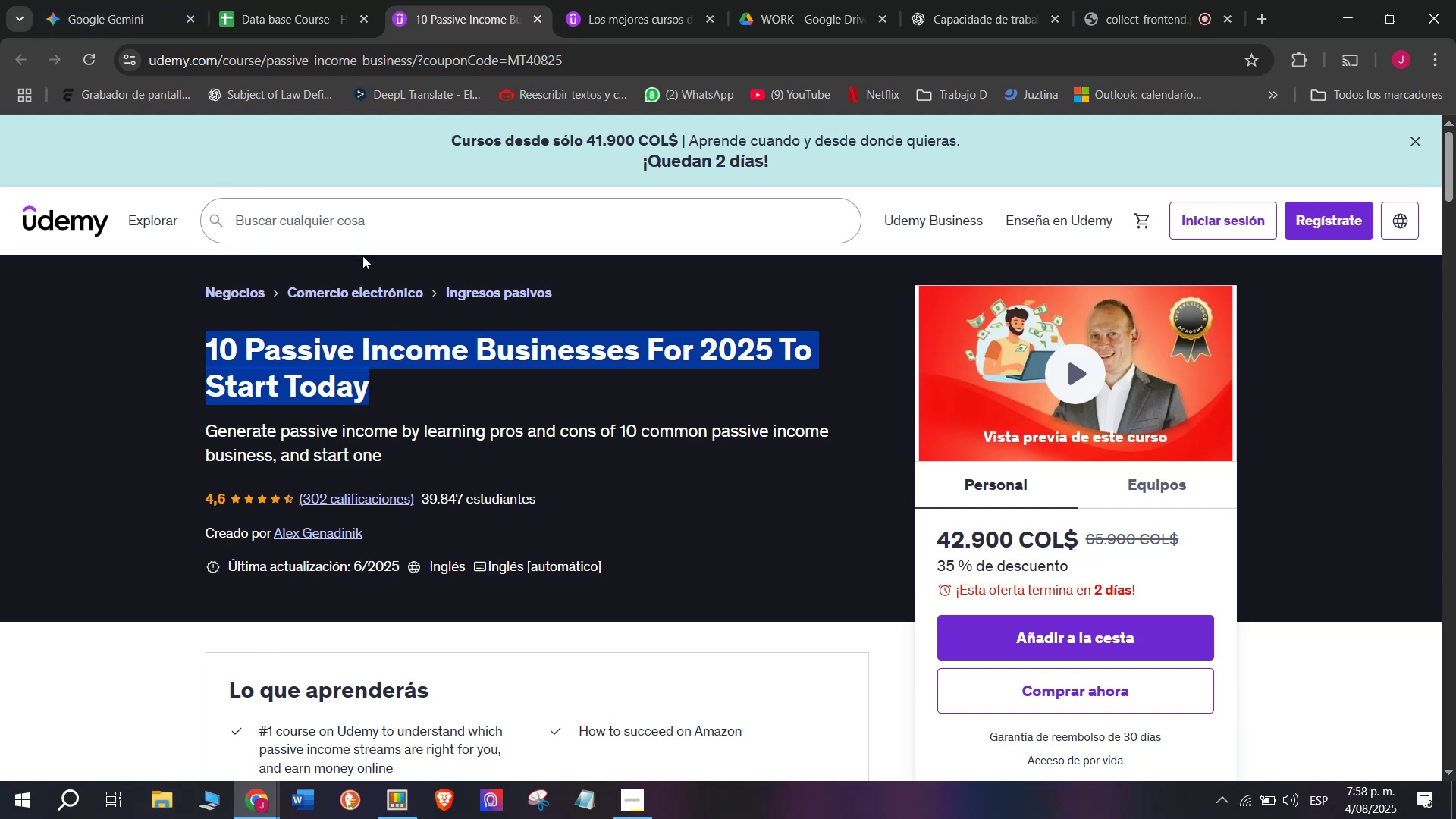 
key(Control+C)
 